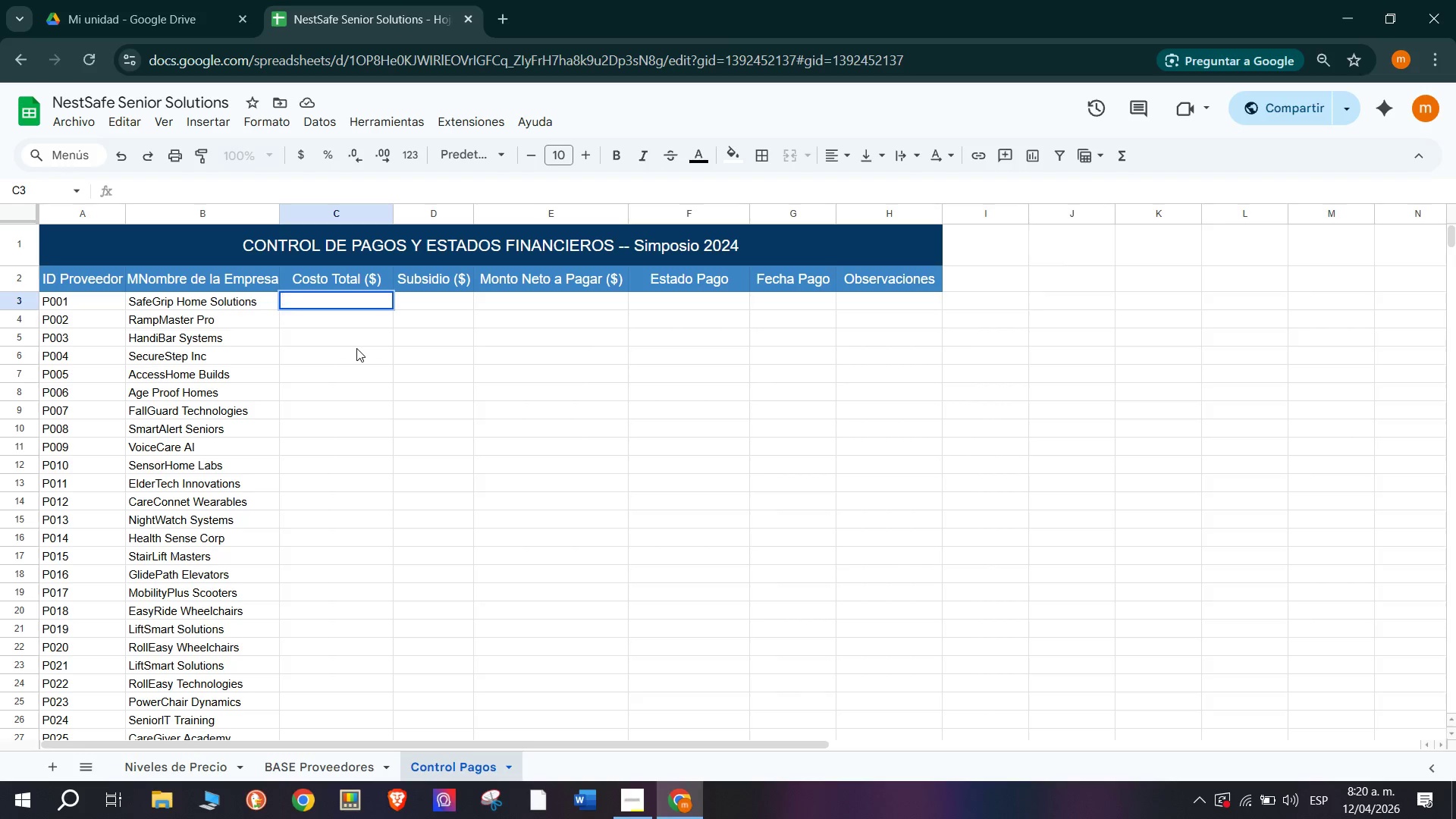 
type()si.)
 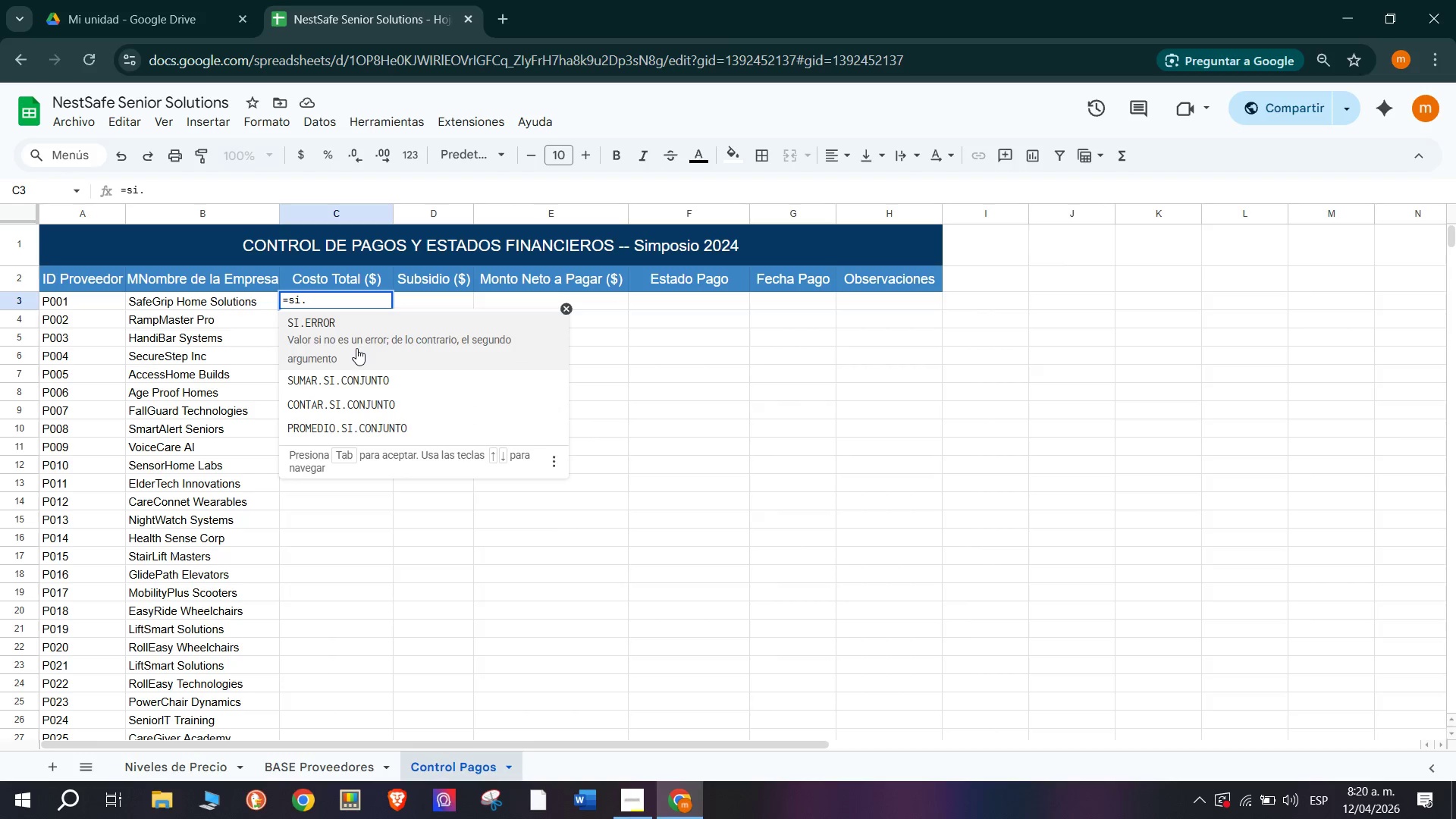 
left_click([361, 344])
 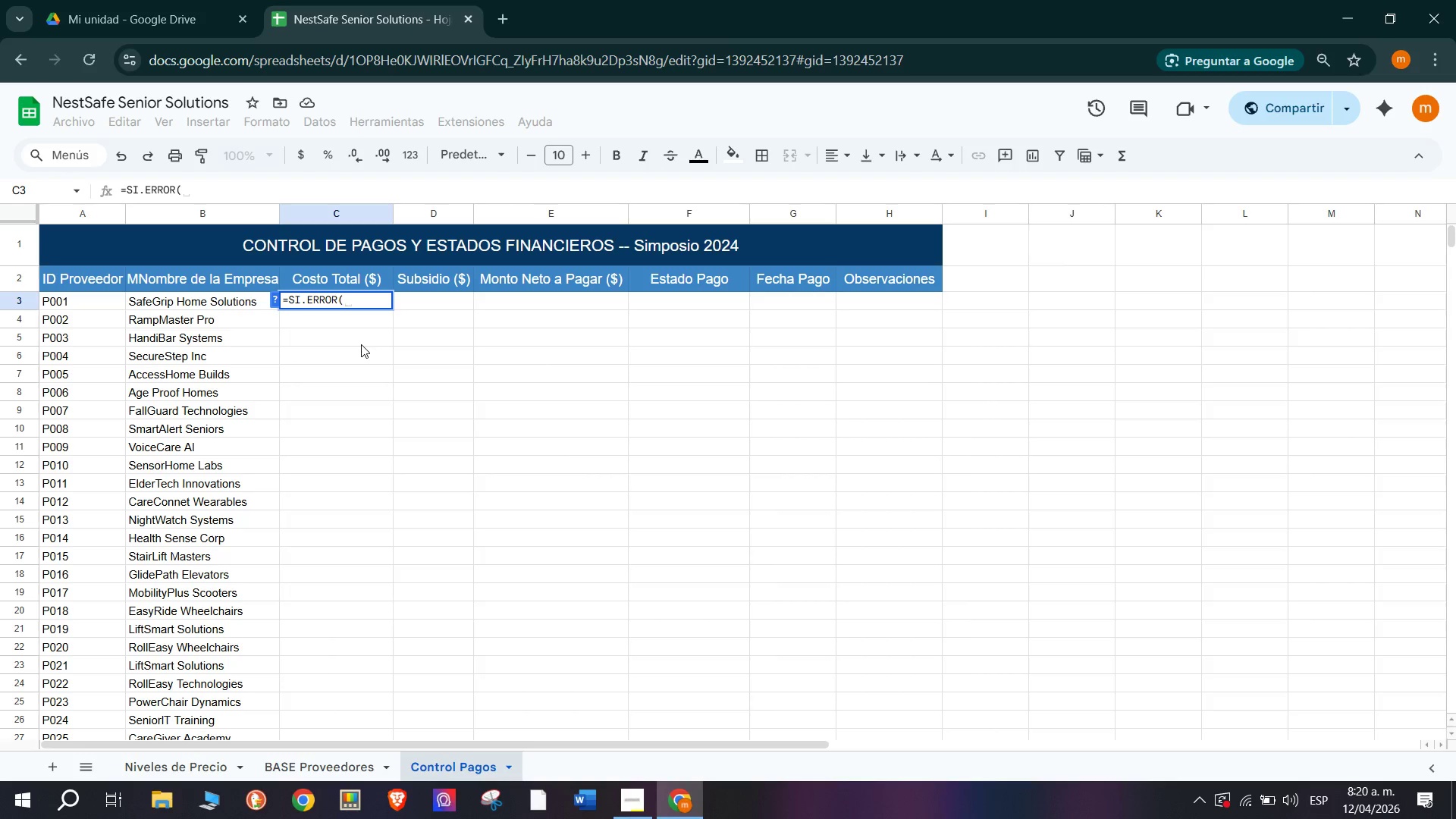 
type(busc)
 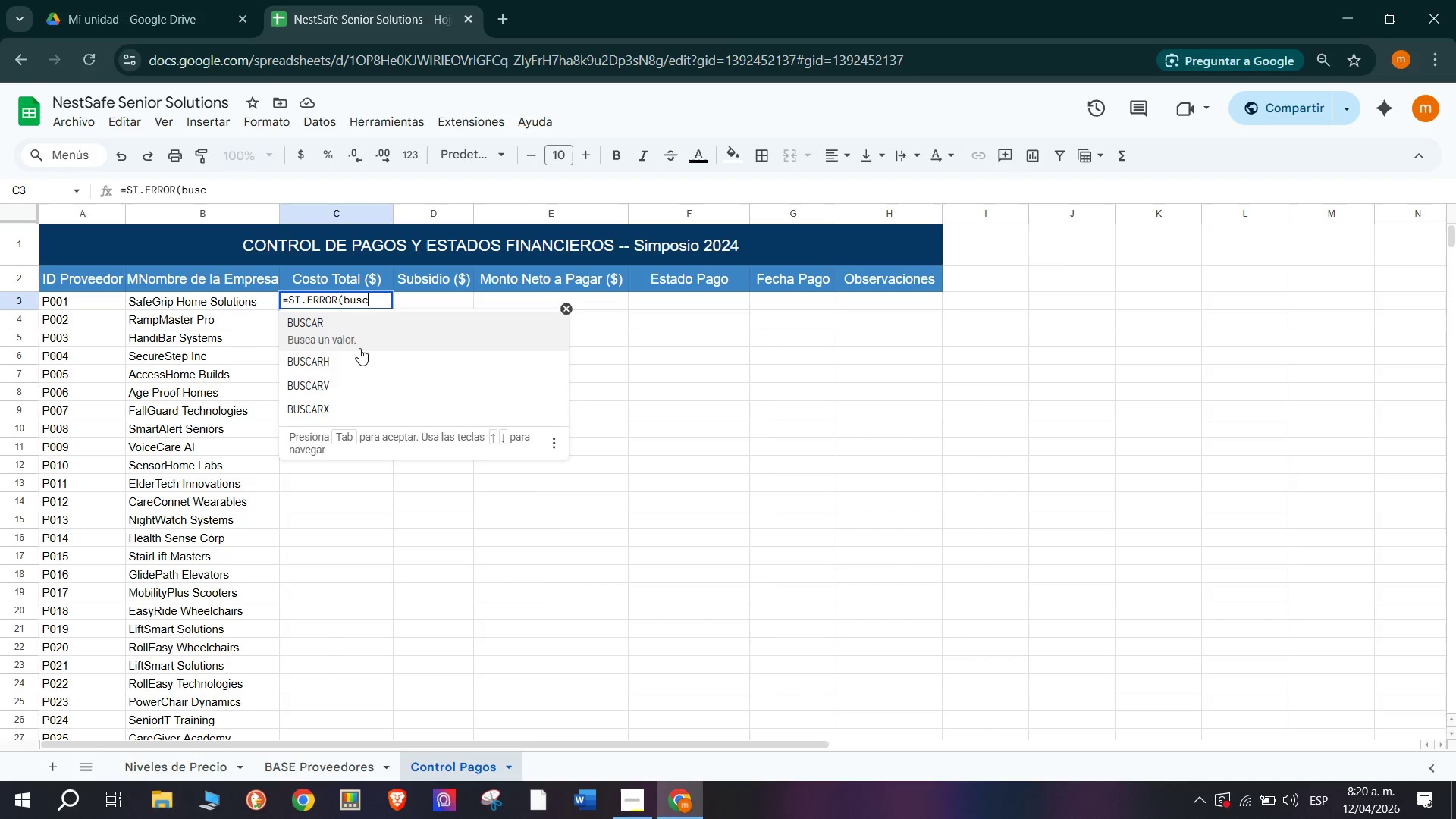 
left_click([370, 378])
 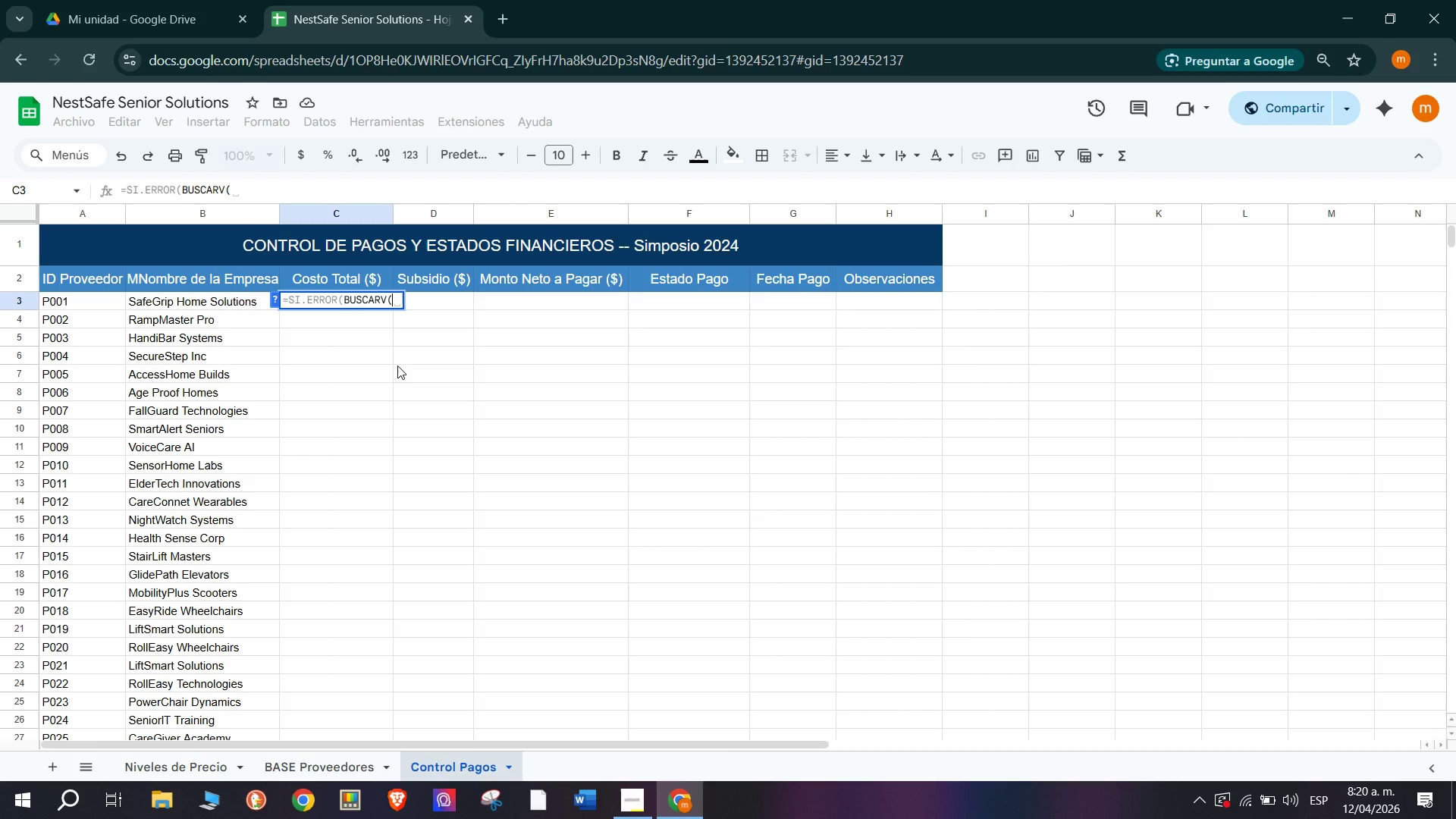 
type(A3<)
 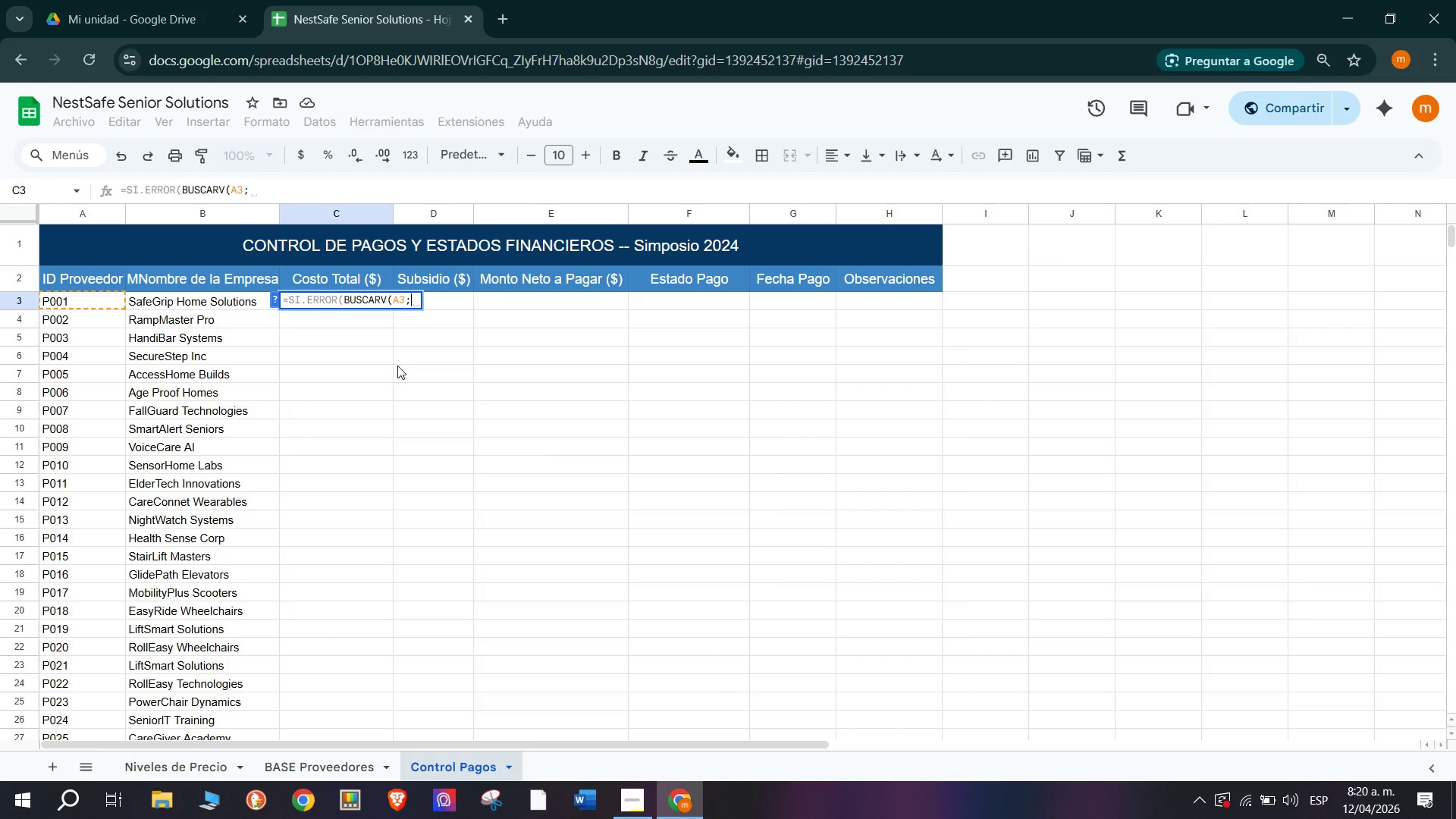 
left_click([329, 764])
 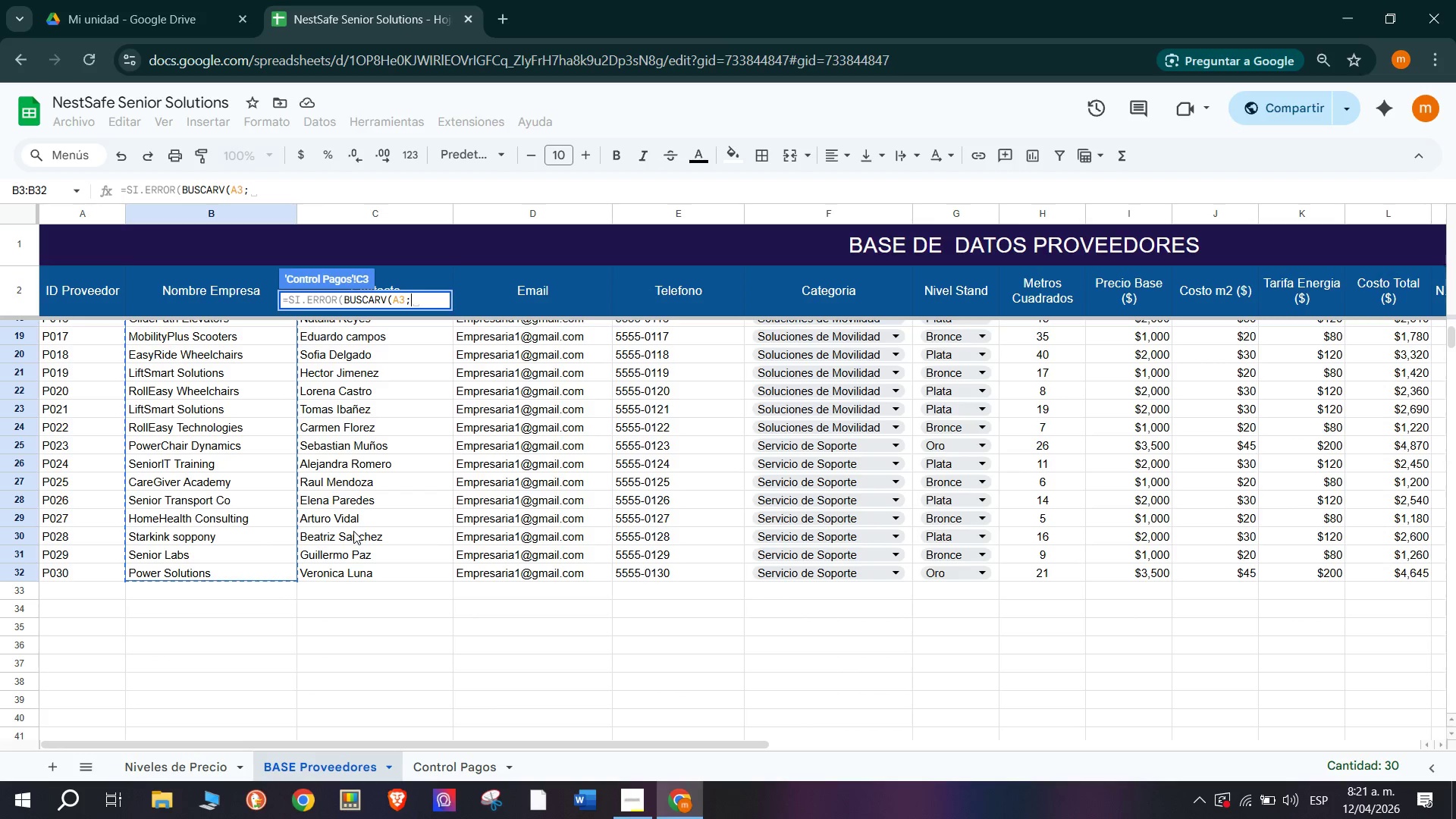 
wait(6.25)
 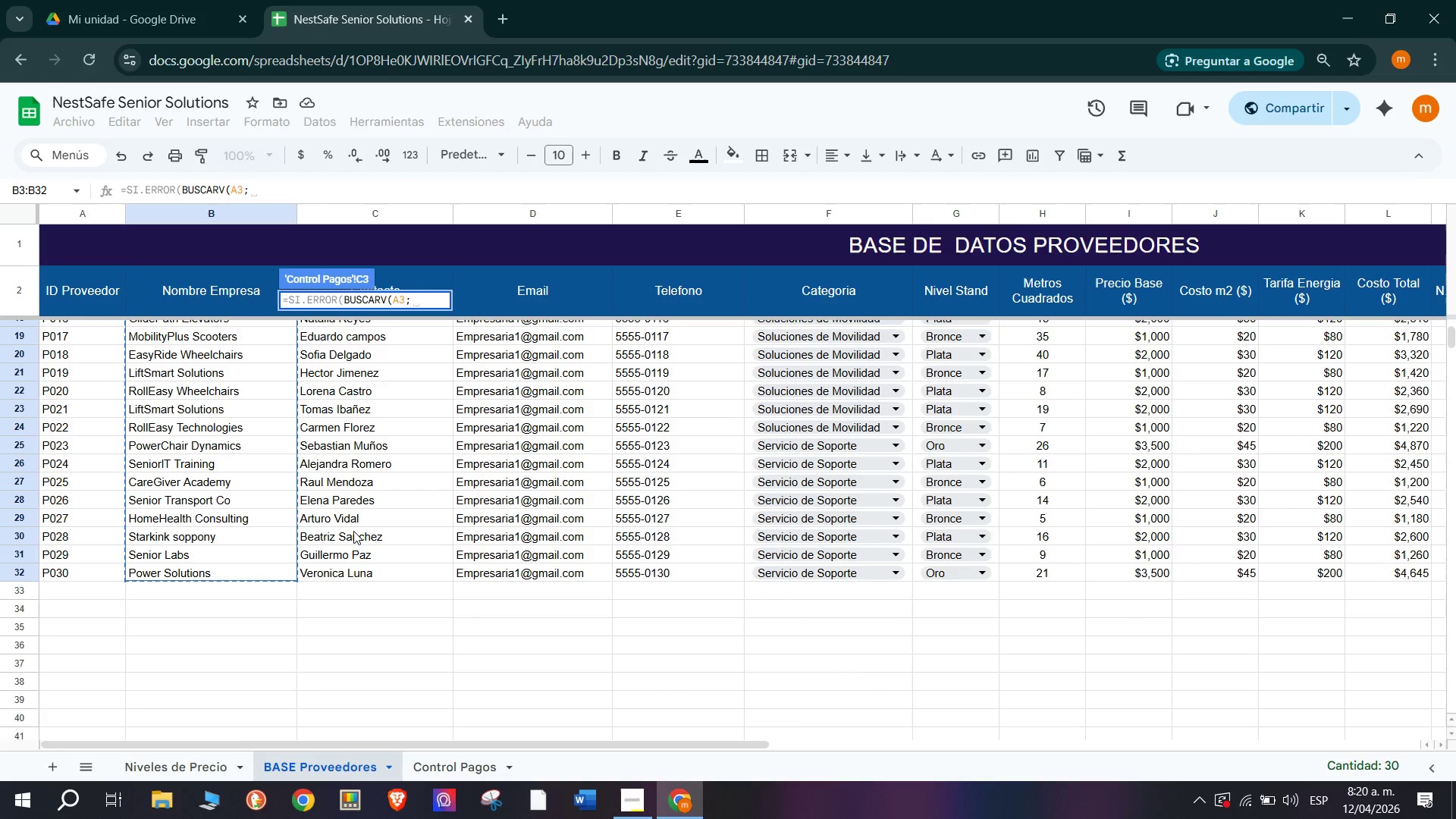 
scroll: coordinate [231, 467], scroll_direction: up, amount: 7.0
 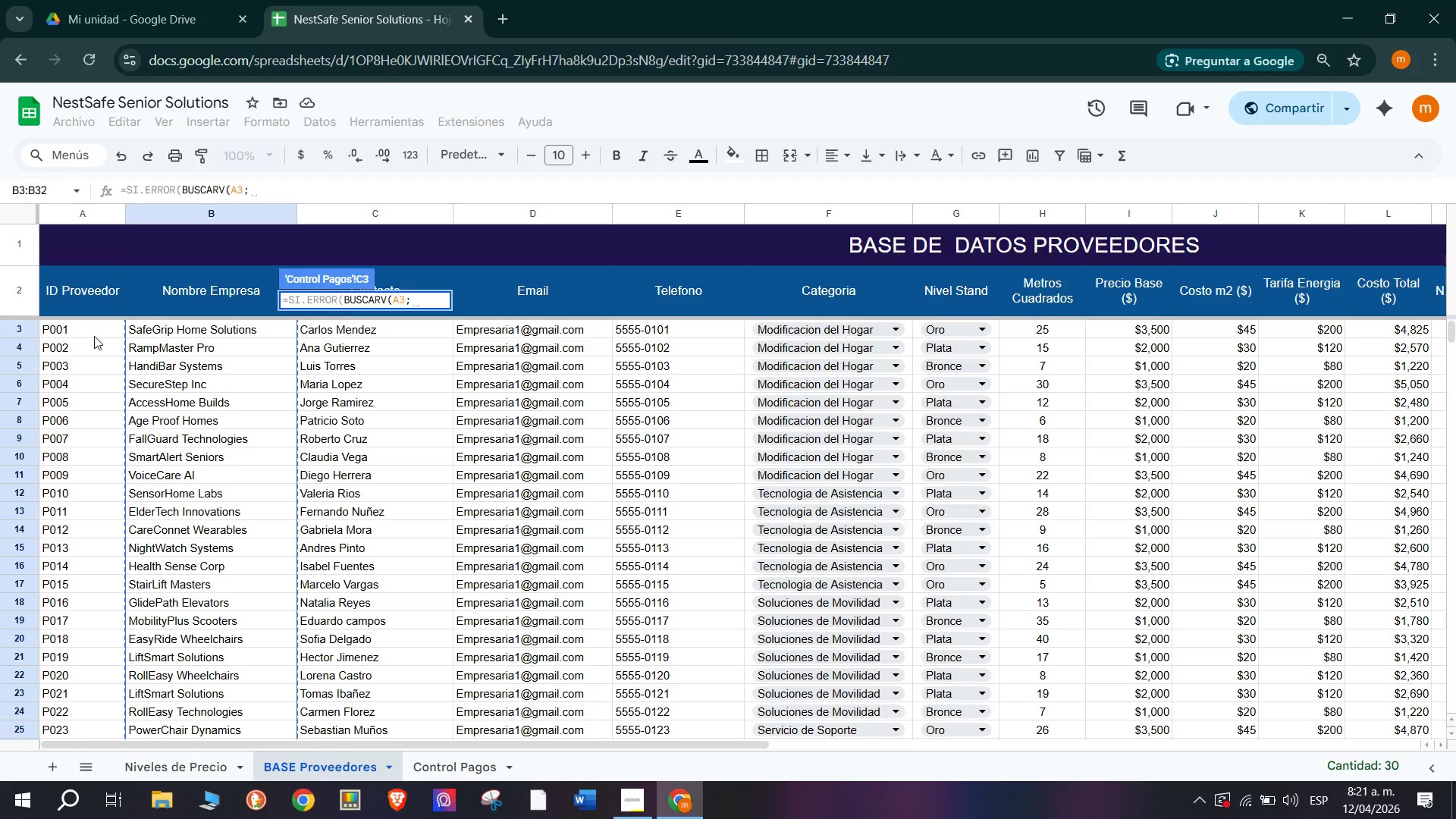 
left_click([83, 330])
 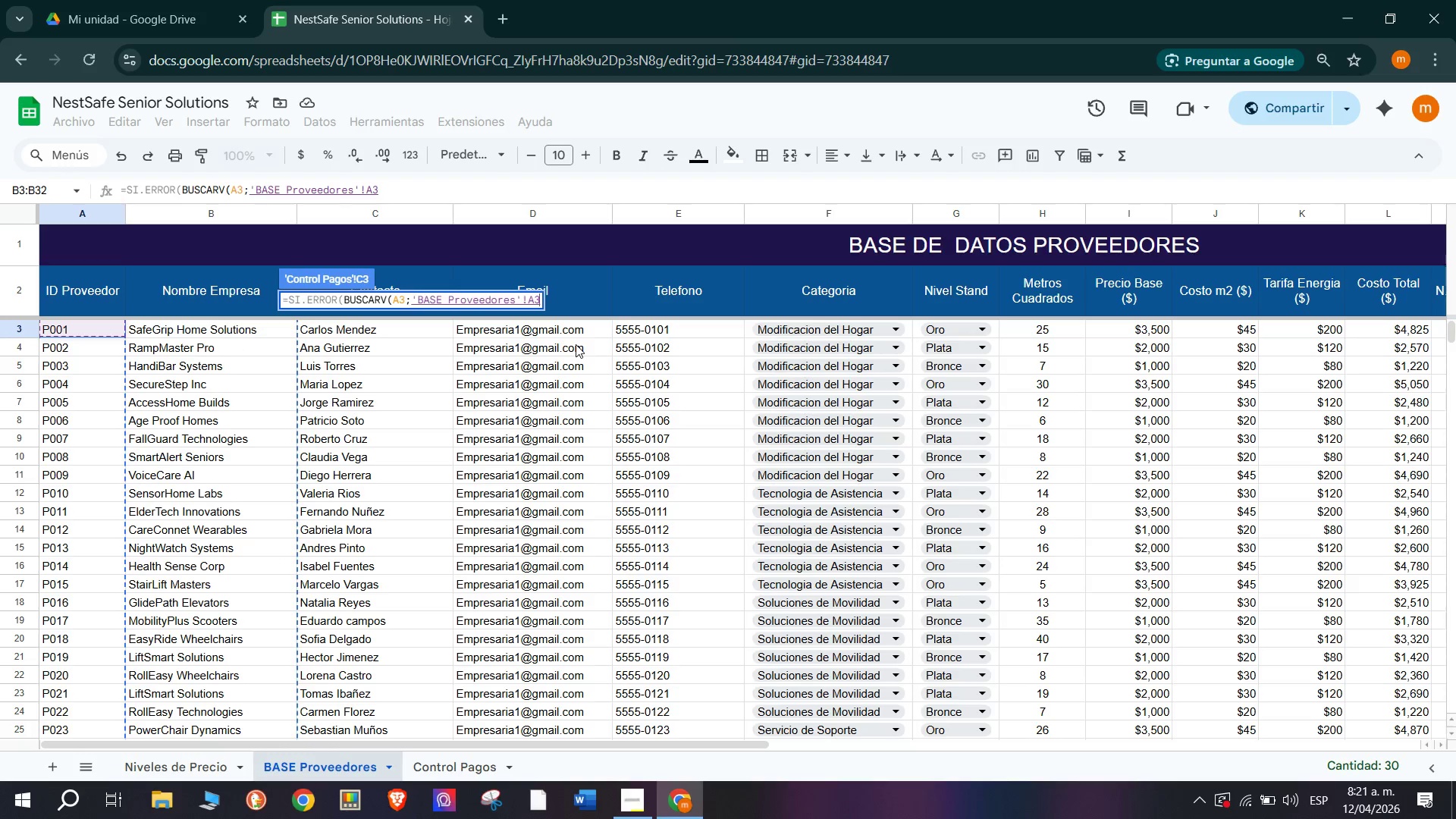 
key(Backspace)
 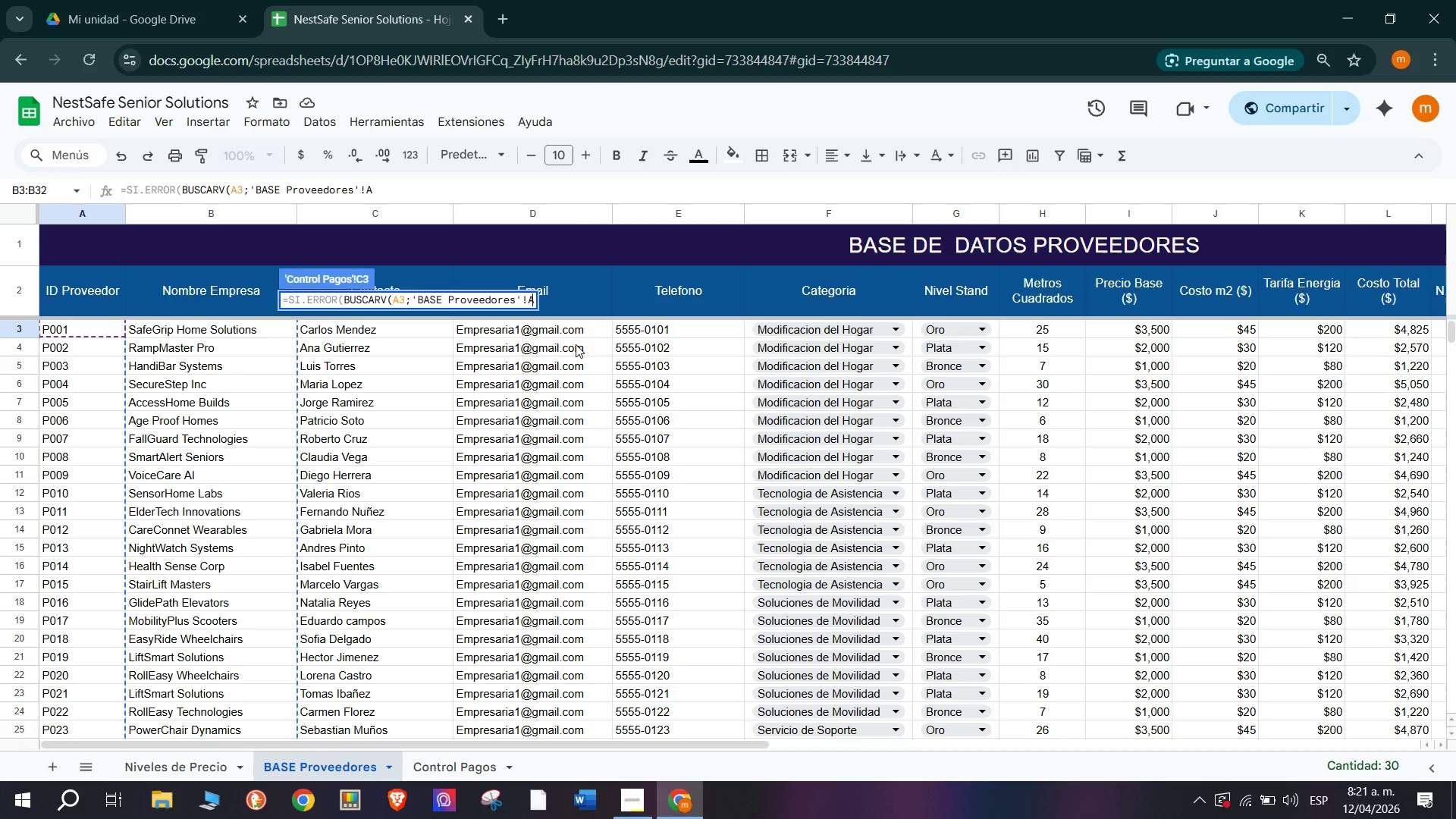 
key(Backspace)
 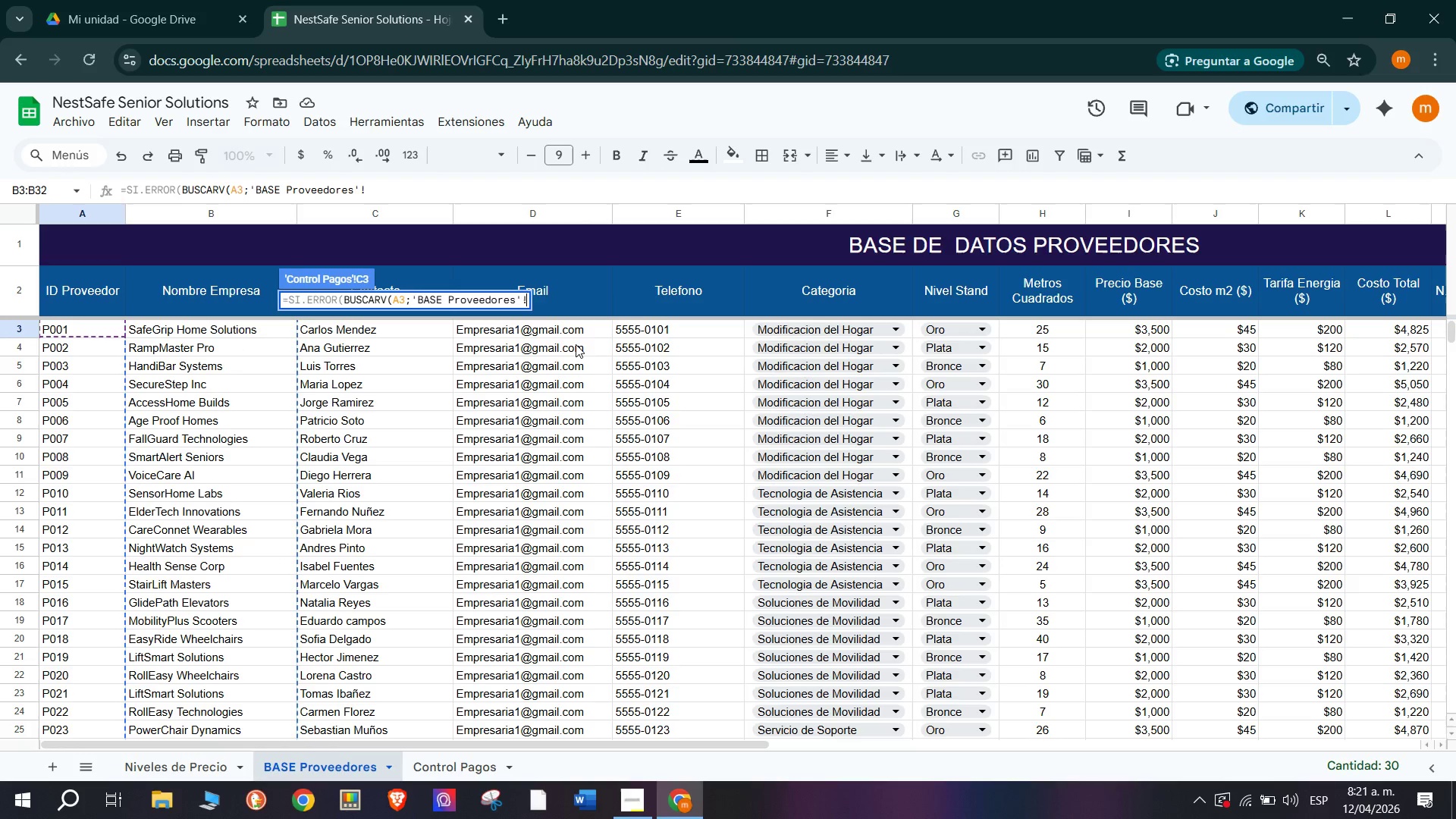 
hold_key(key=ShiftRight, duration=1.5)
 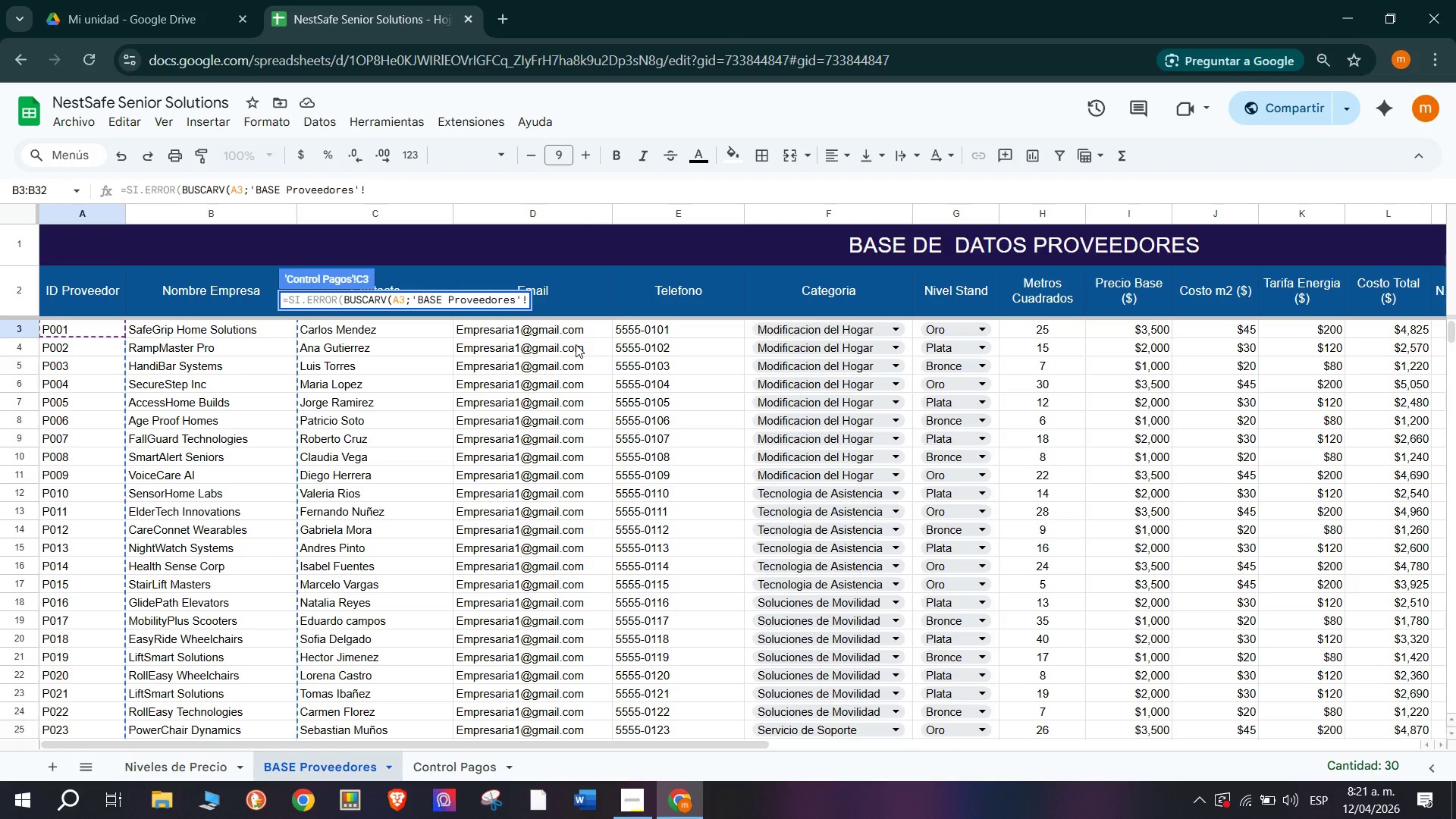 
type($A>$R<12<FAL)
 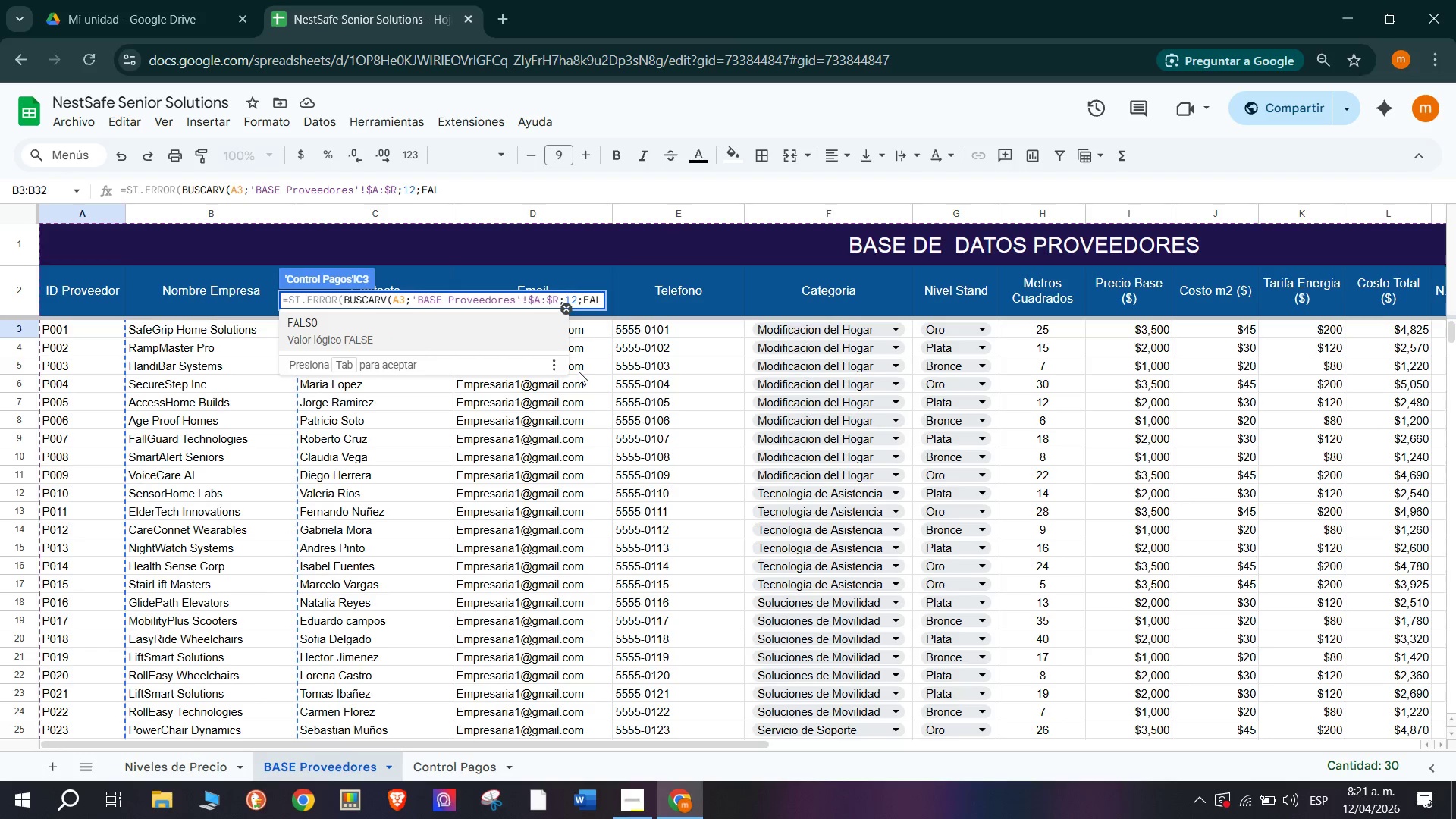 
left_click([518, 338])
 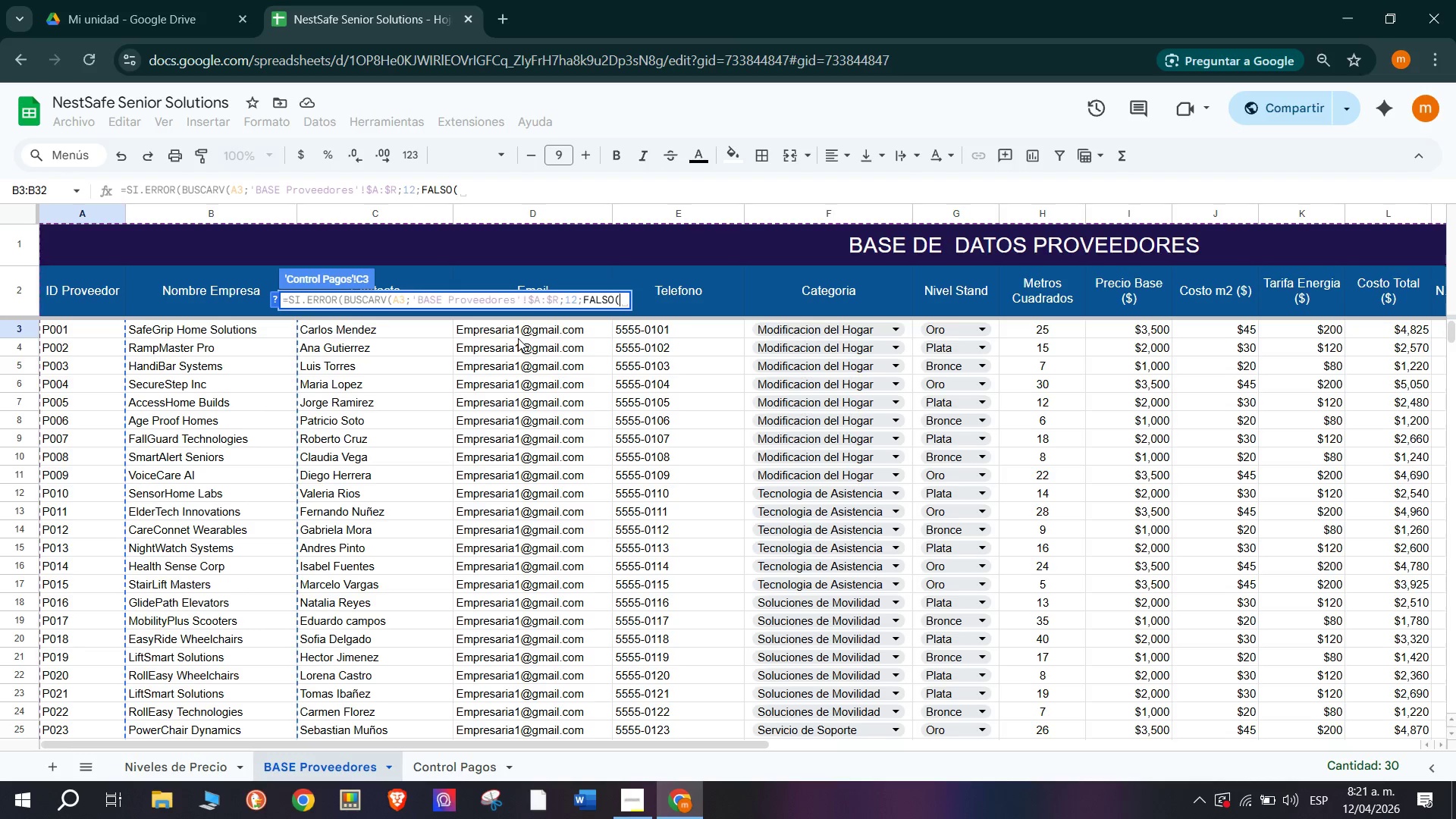 
type(((<0()
 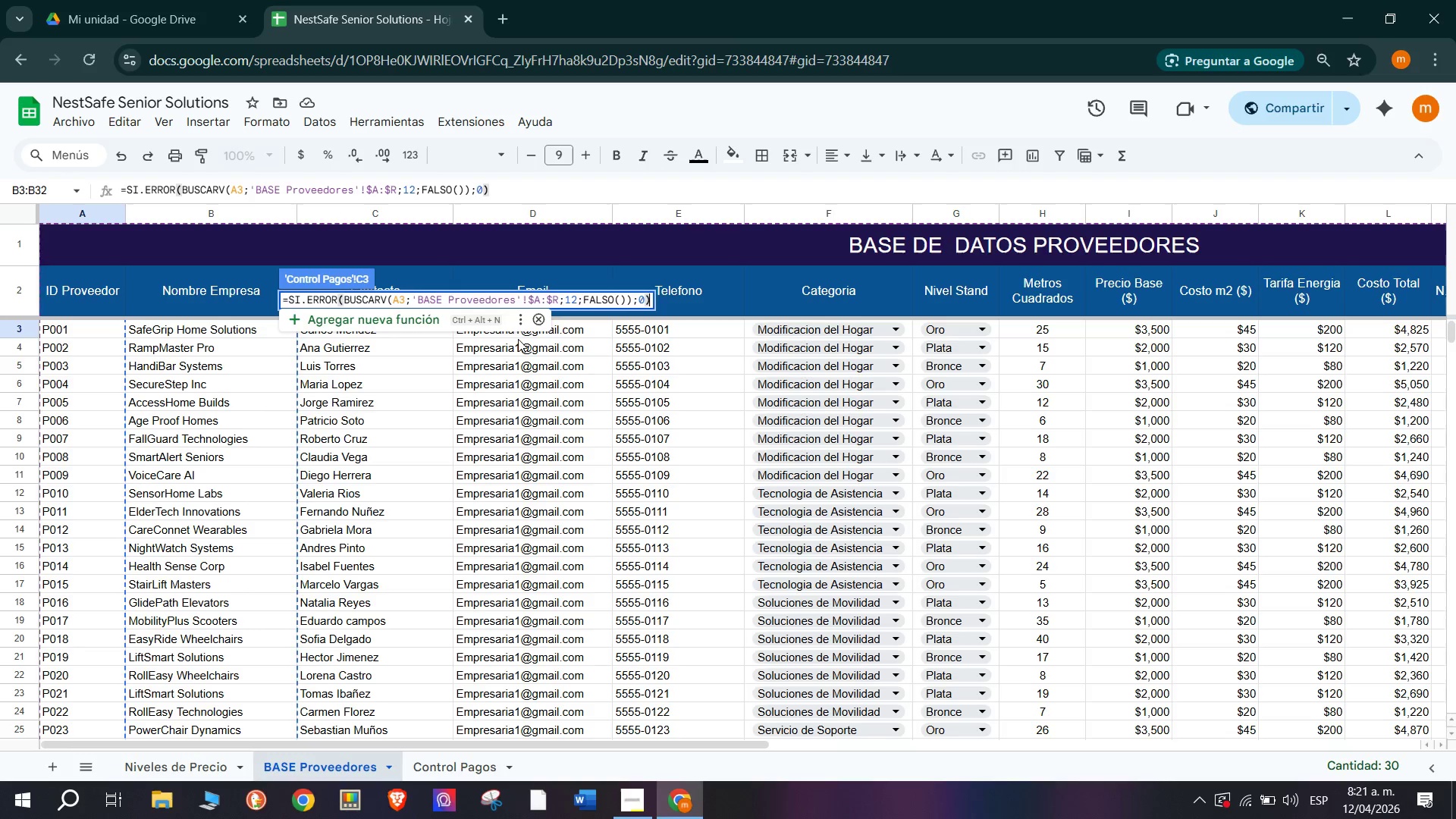 
key(Enter)
 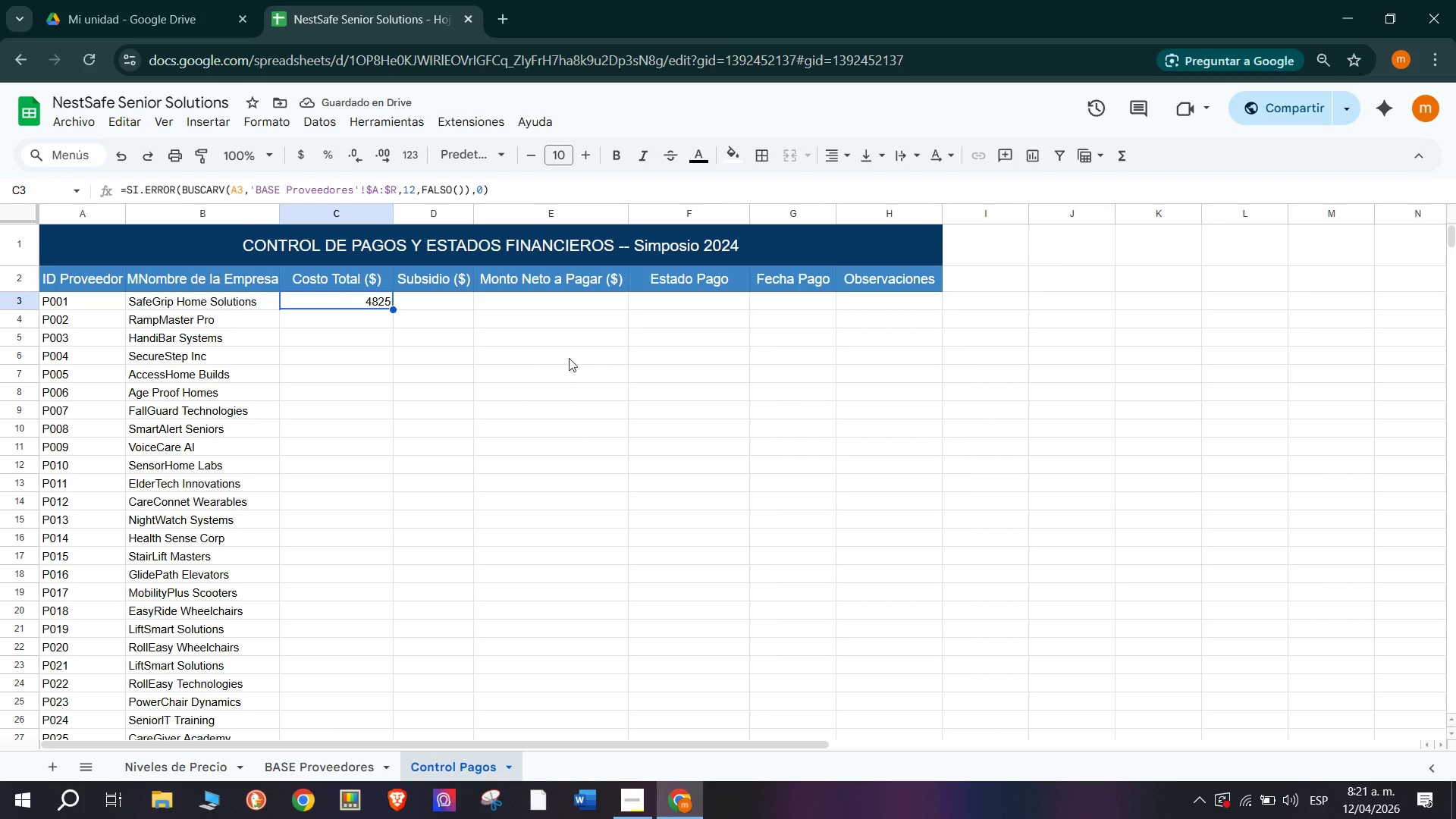 
wait(8.95)
 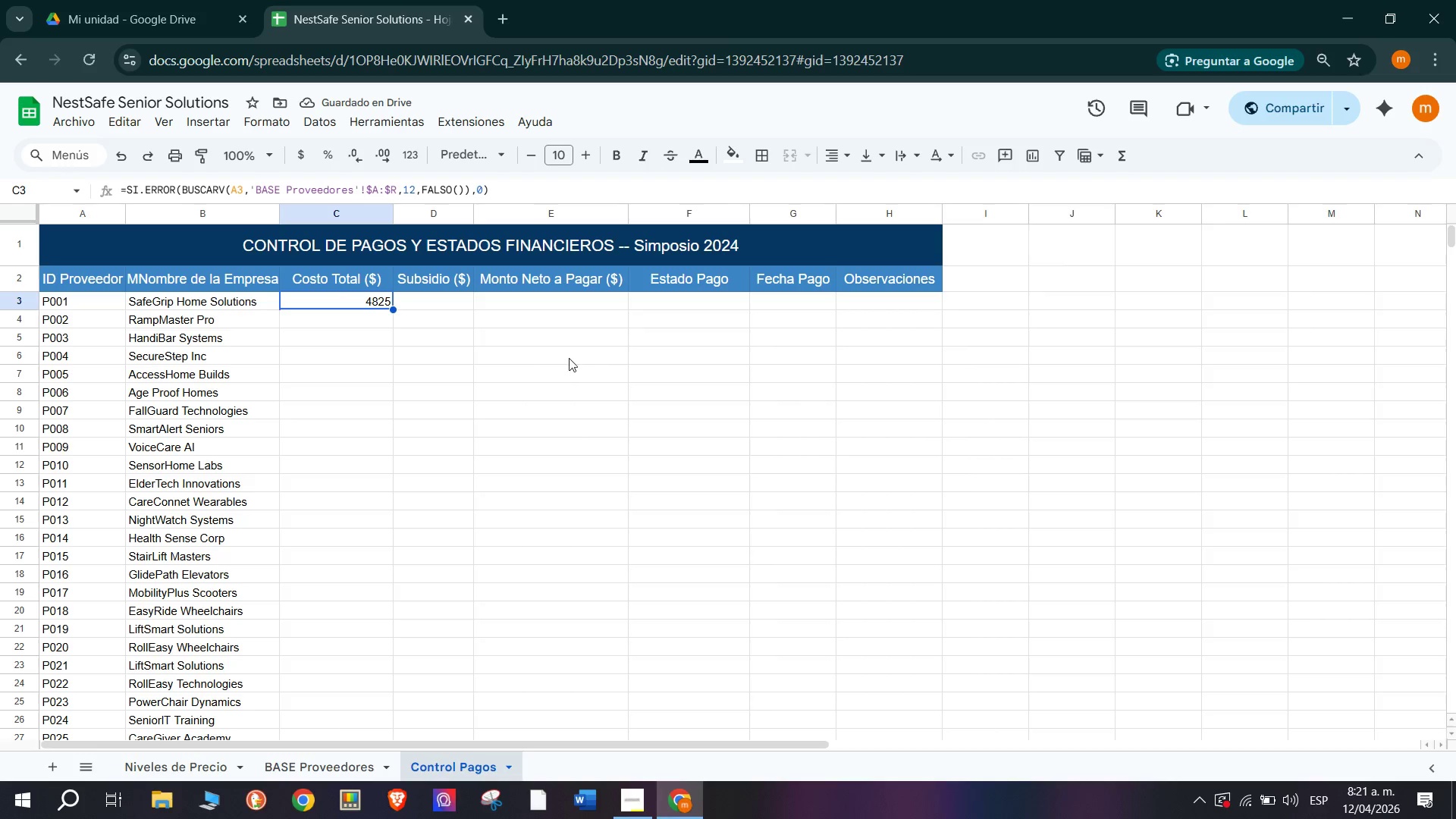 
left_click([295, 153])
 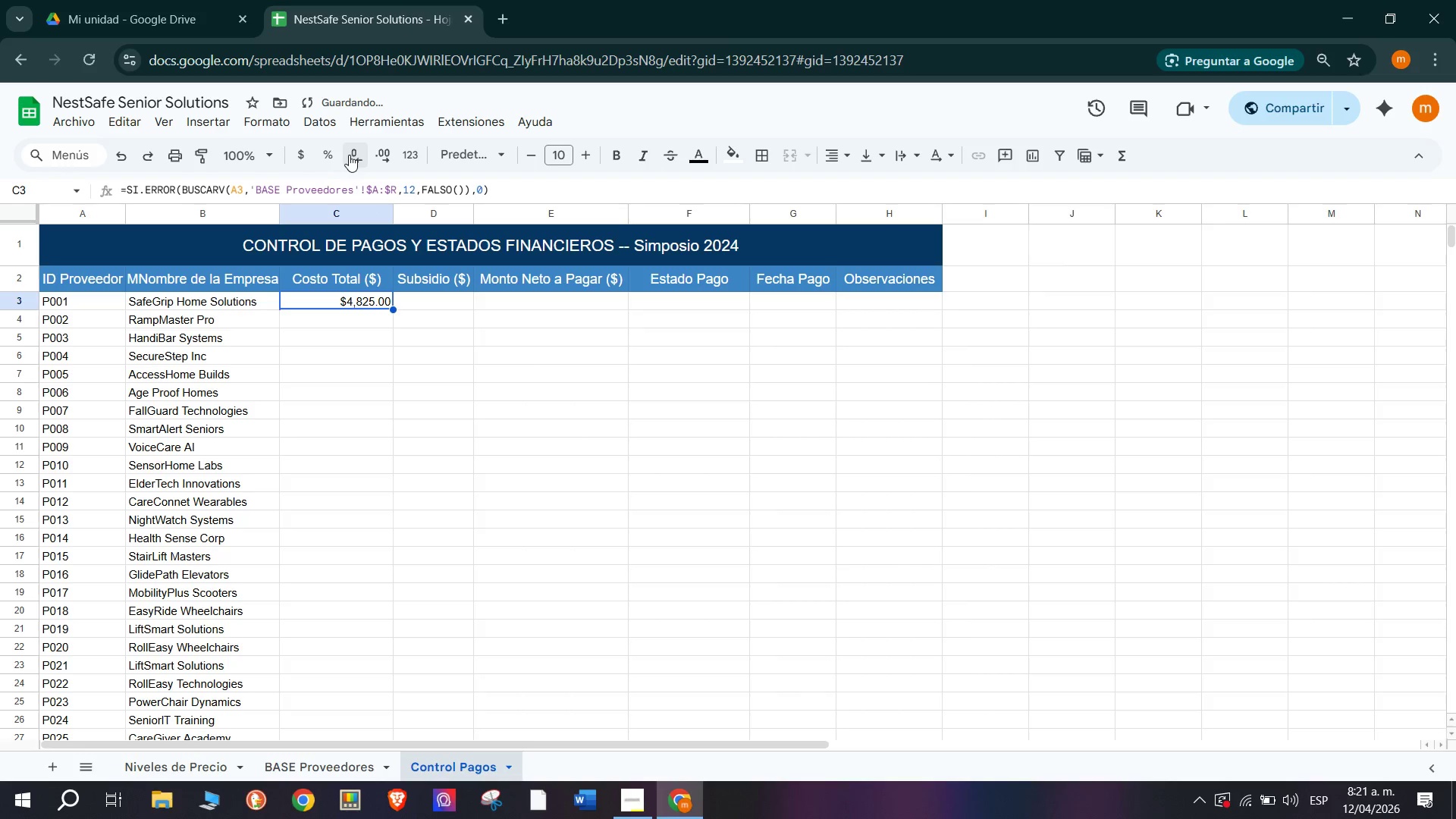 
double_click([347, 158])
 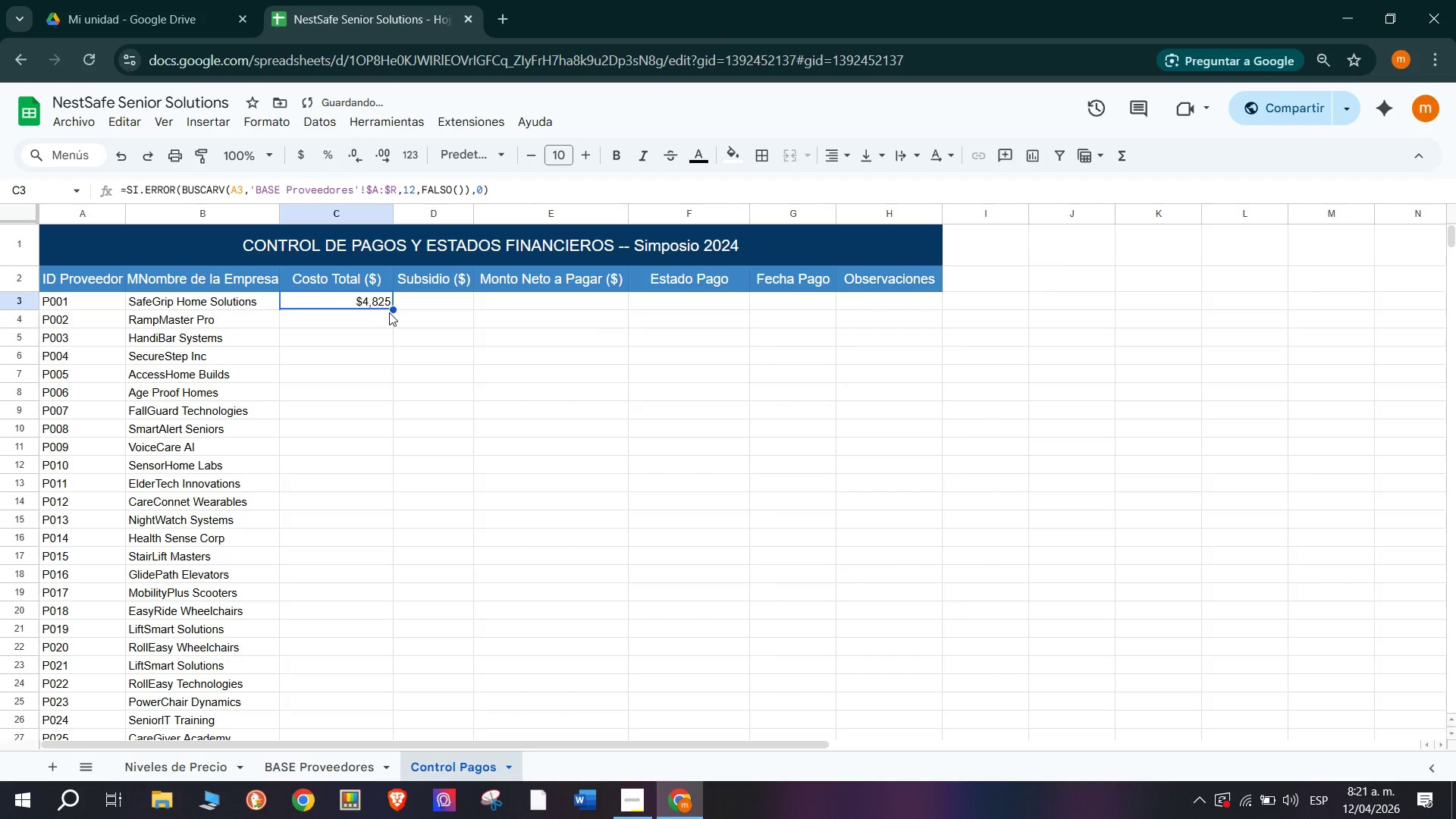 
left_click_drag(start_coordinate=[394, 311], to_coordinate=[378, 551])
 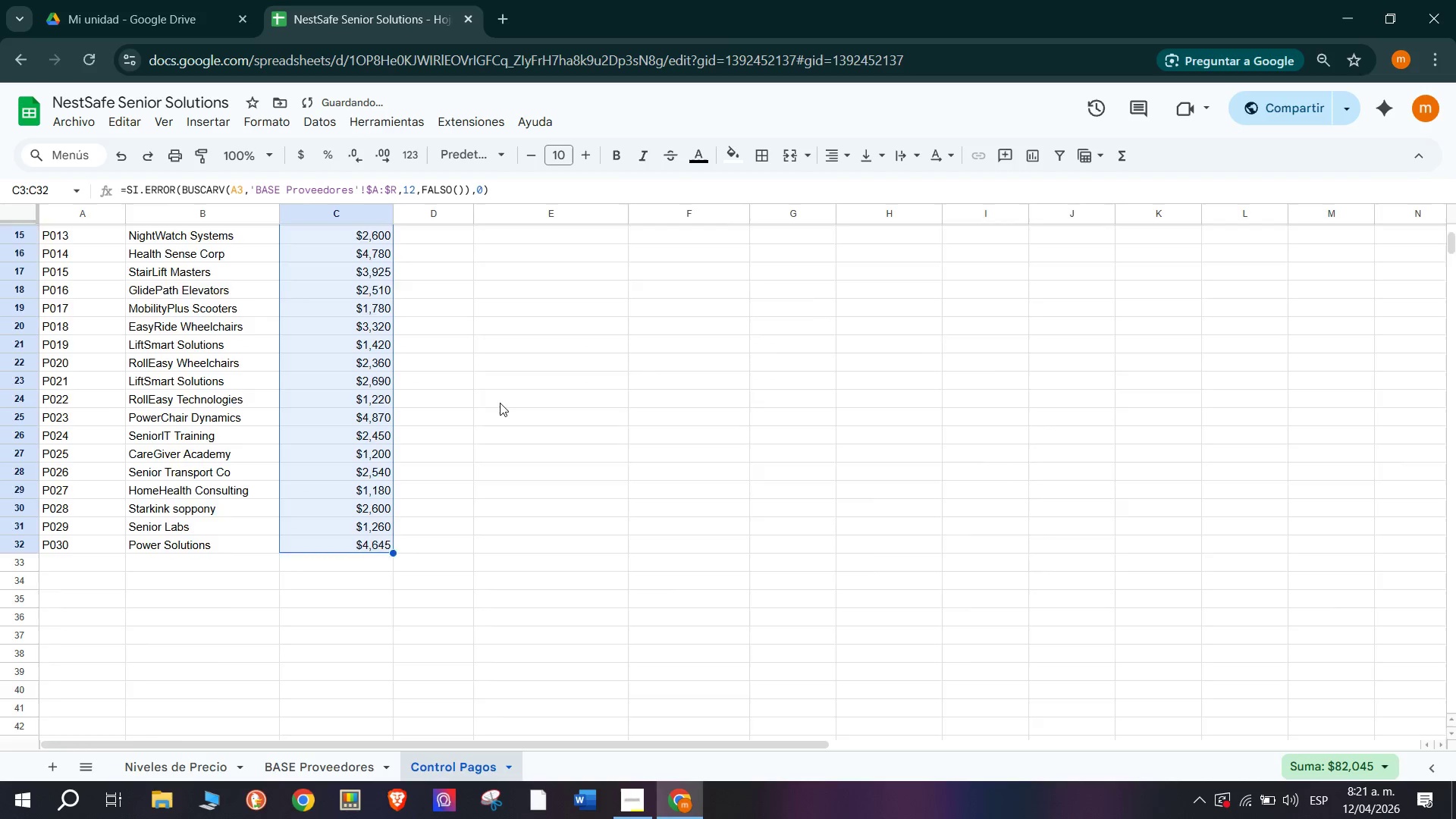 
scroll: coordinate [407, 475], scroll_direction: down, amount: 1.0
 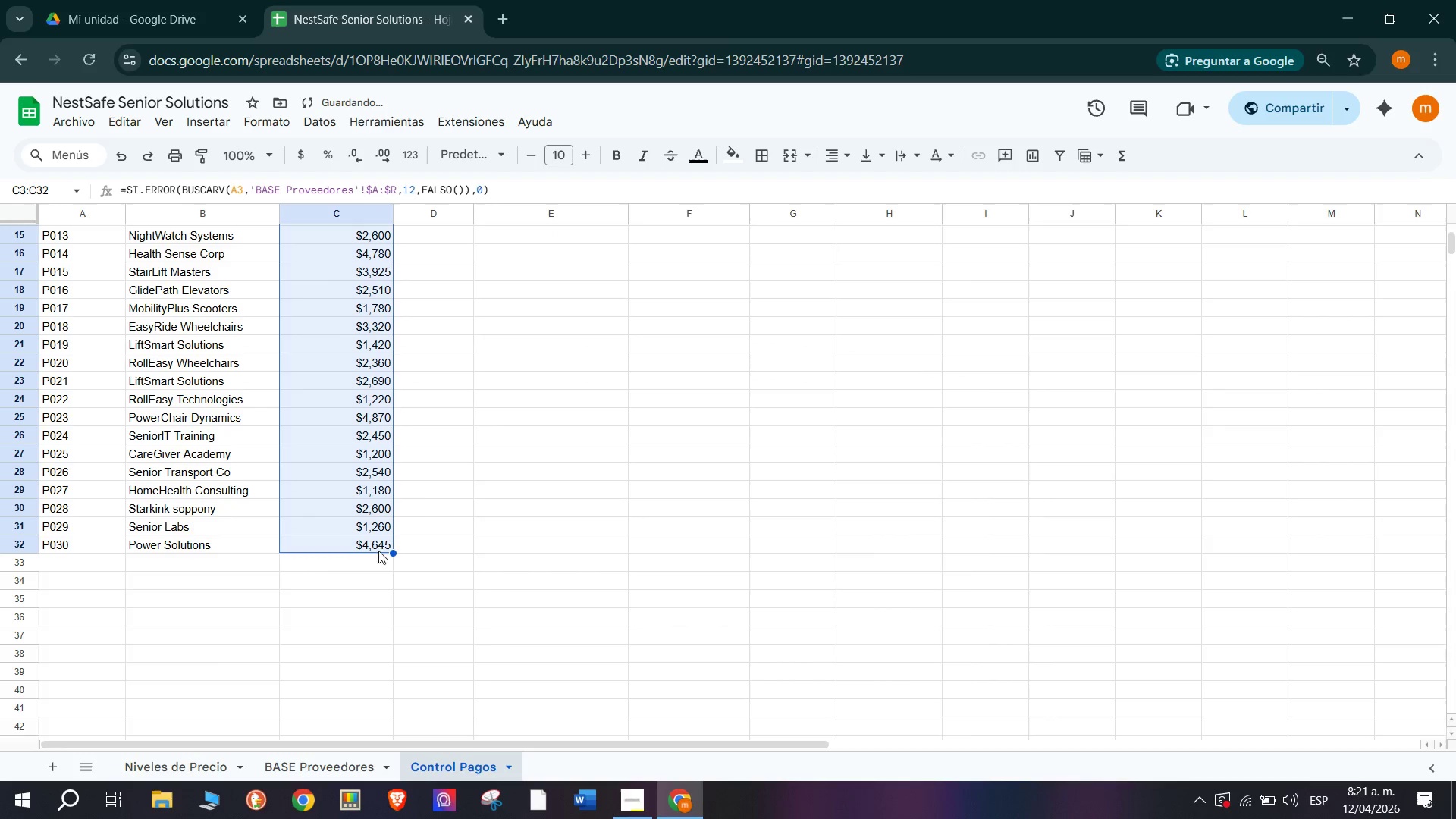 
left_click([501, 351])
 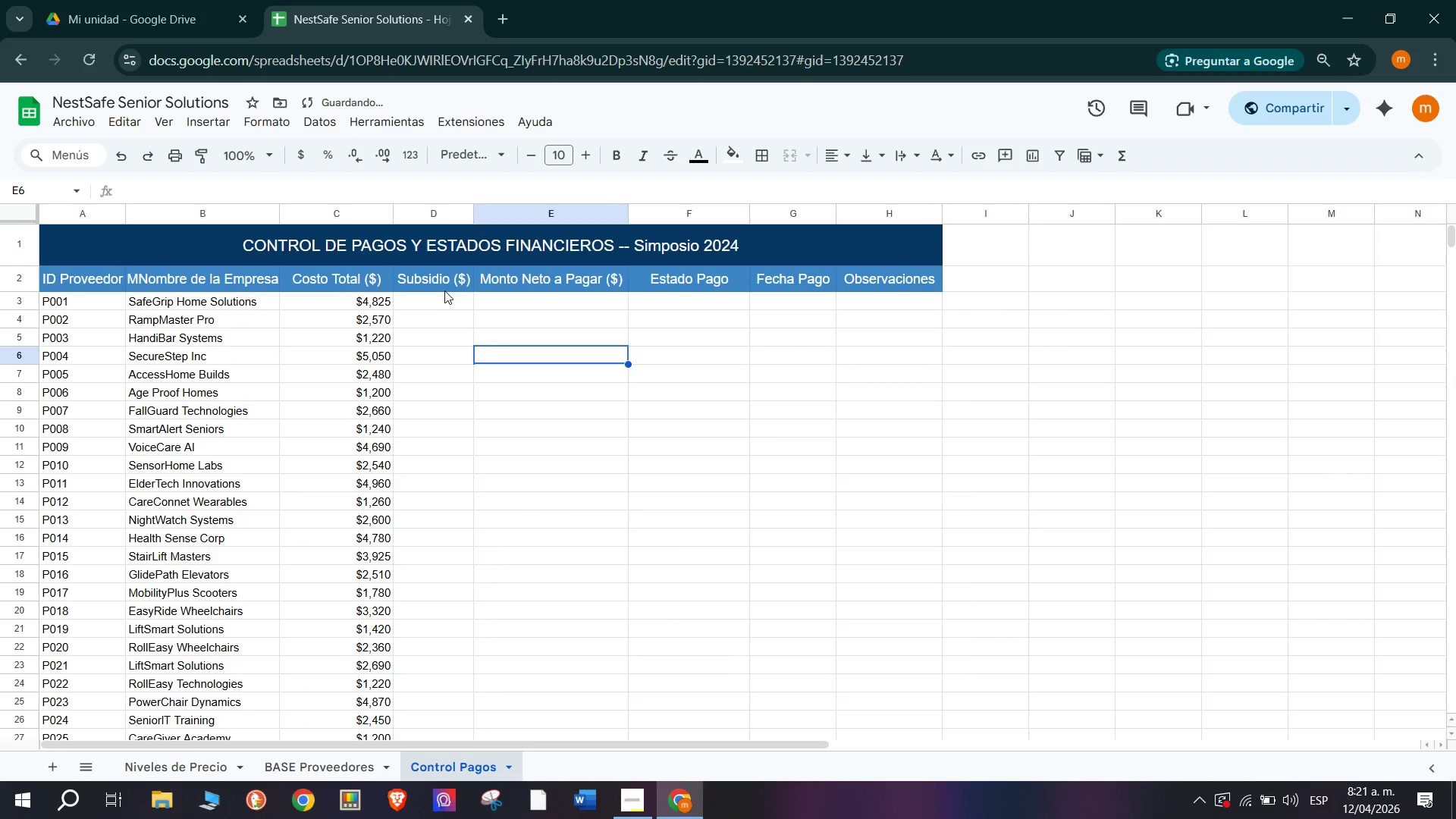 
scroll: coordinate [500, 403], scroll_direction: up, amount: 4.0
 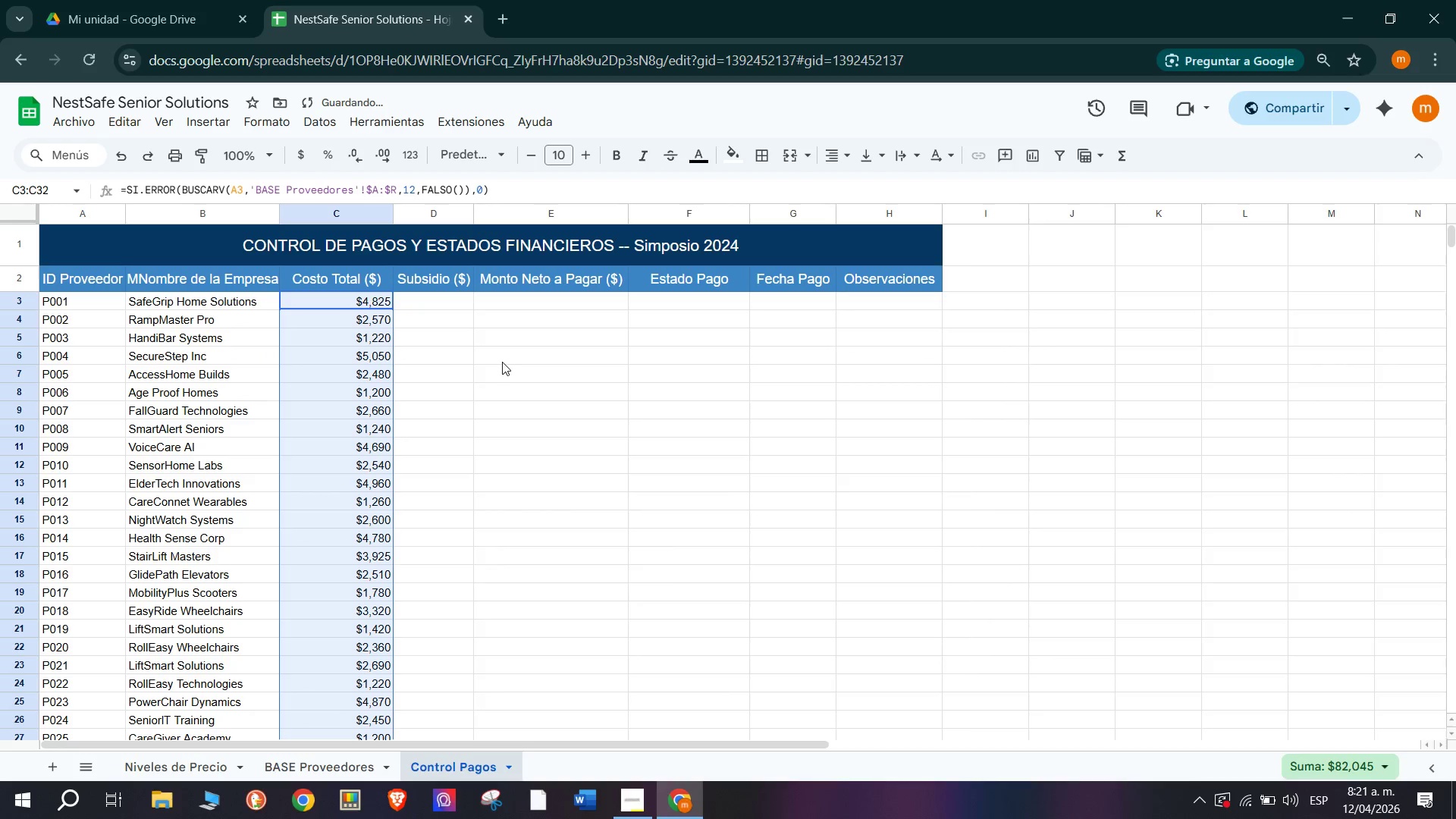 
left_click([444, 300])
 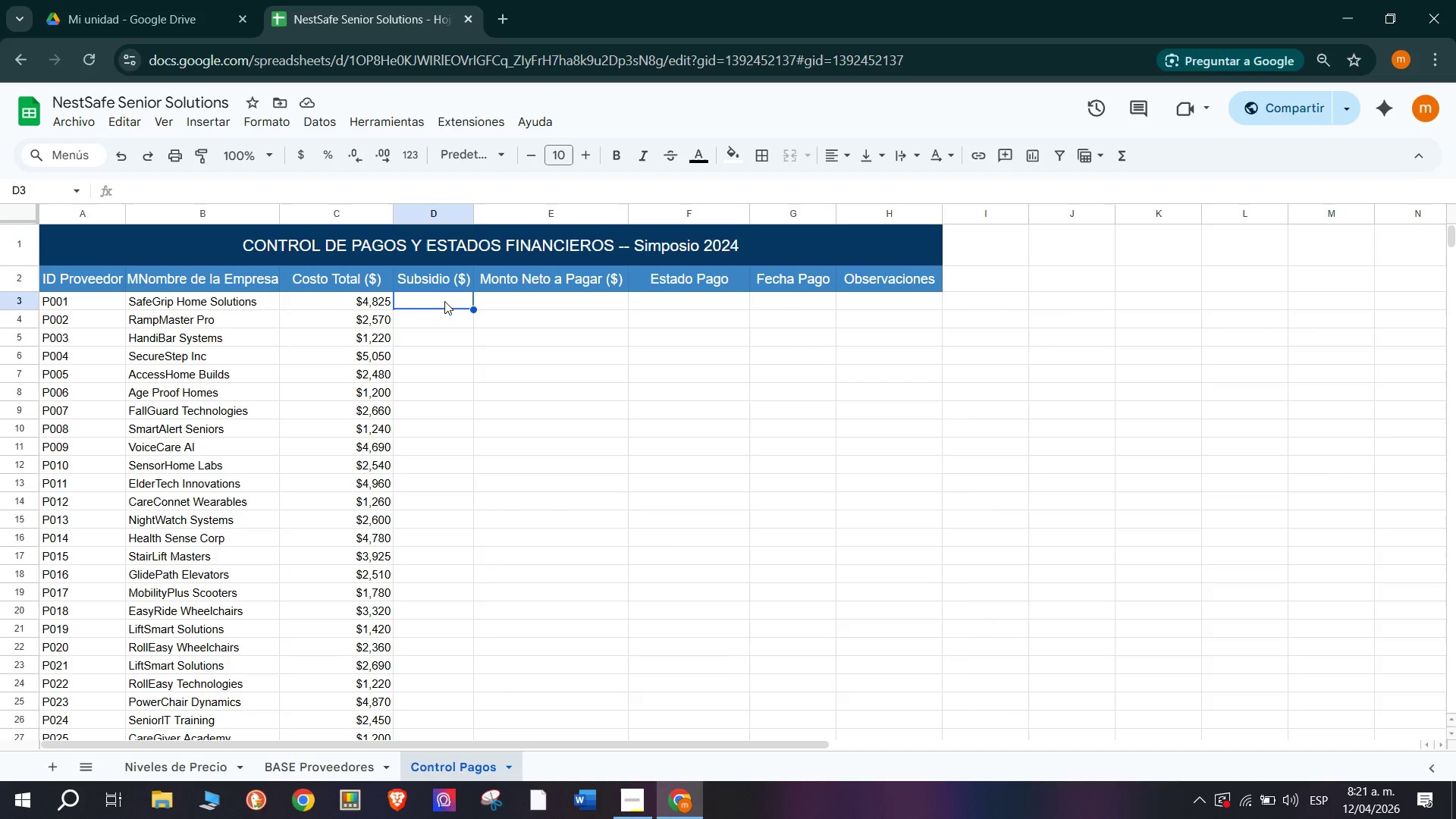 
wait(10.69)
 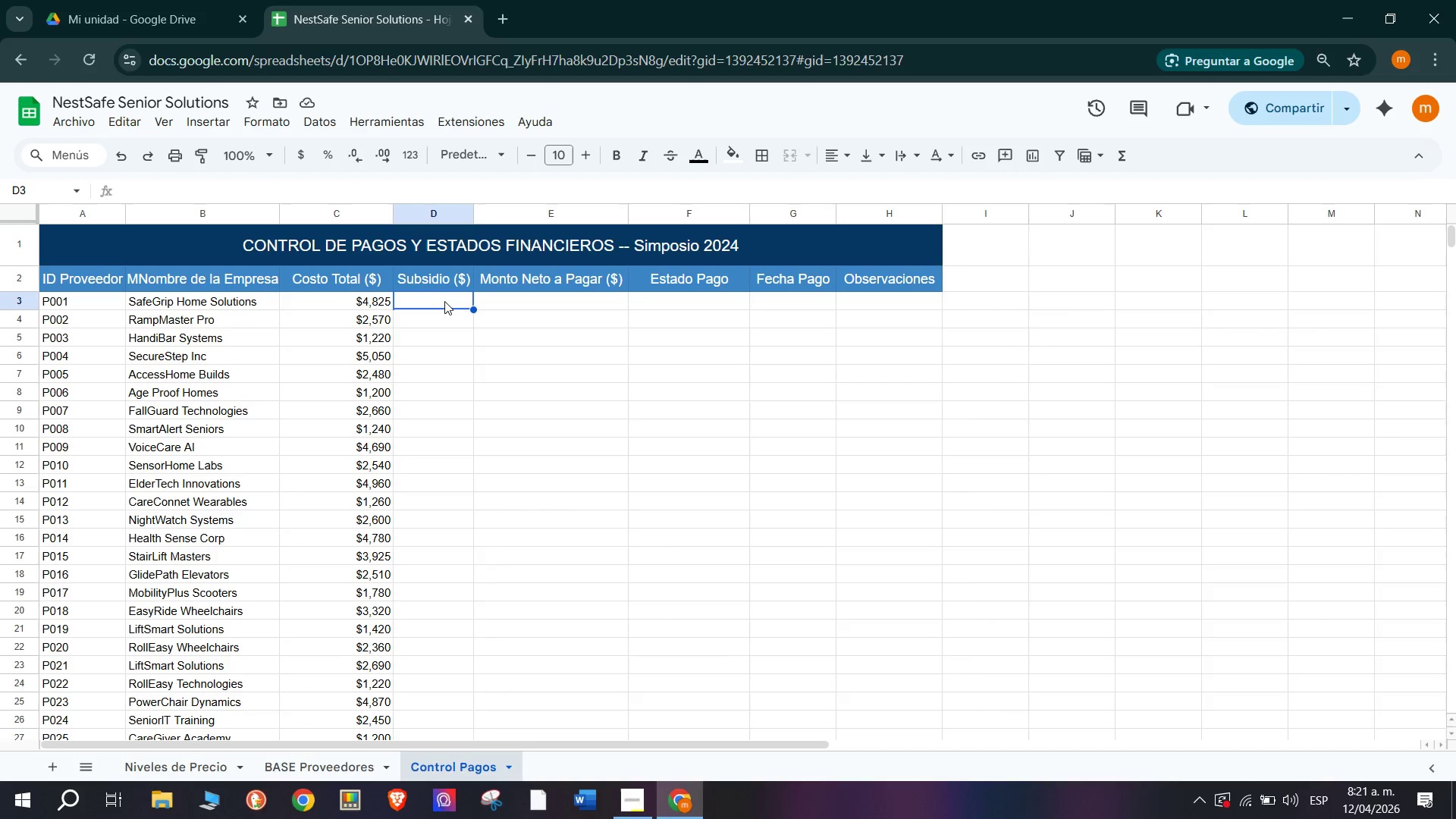 
left_click([372, 303])
 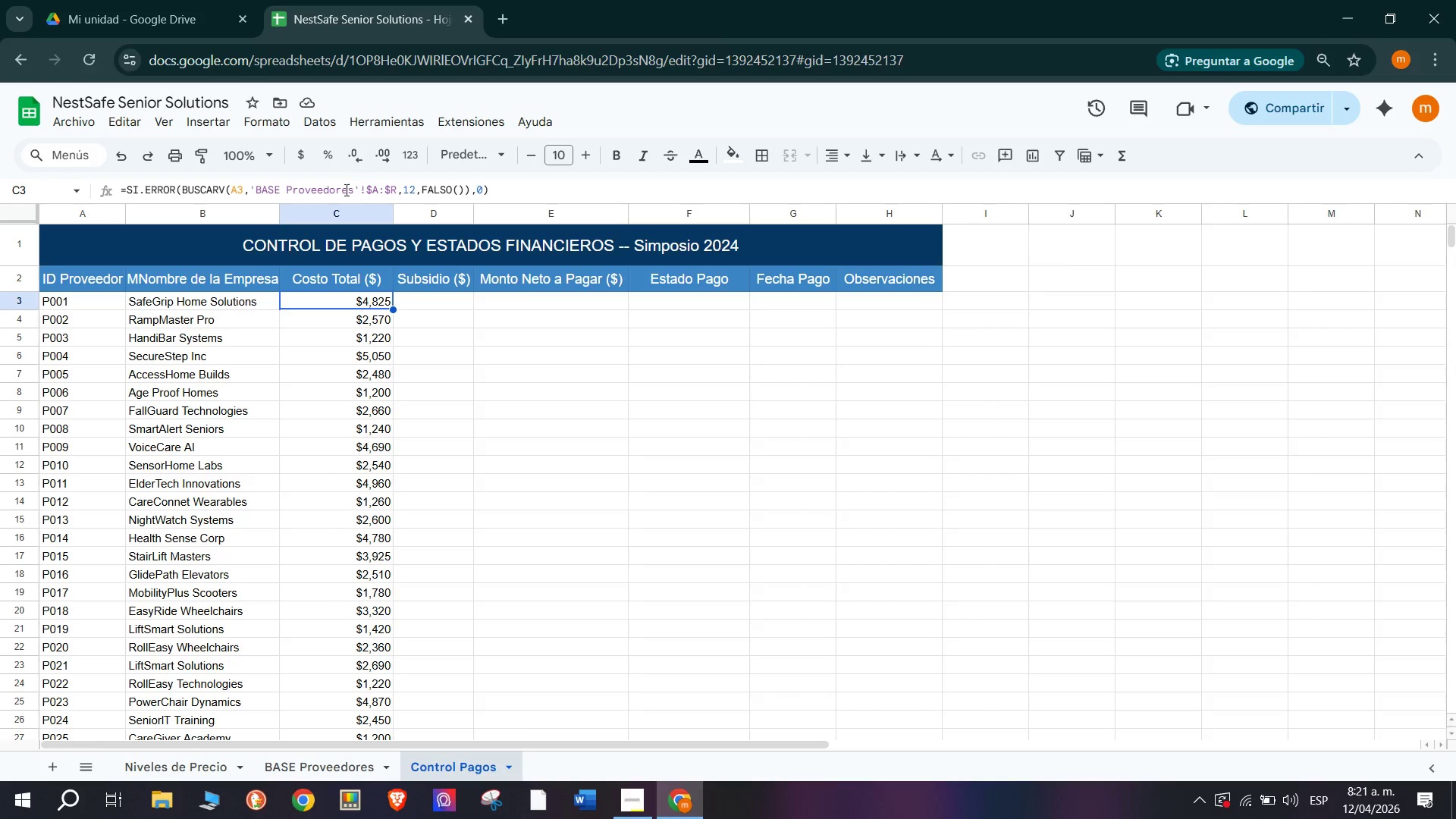 
double_click([345, 190])
 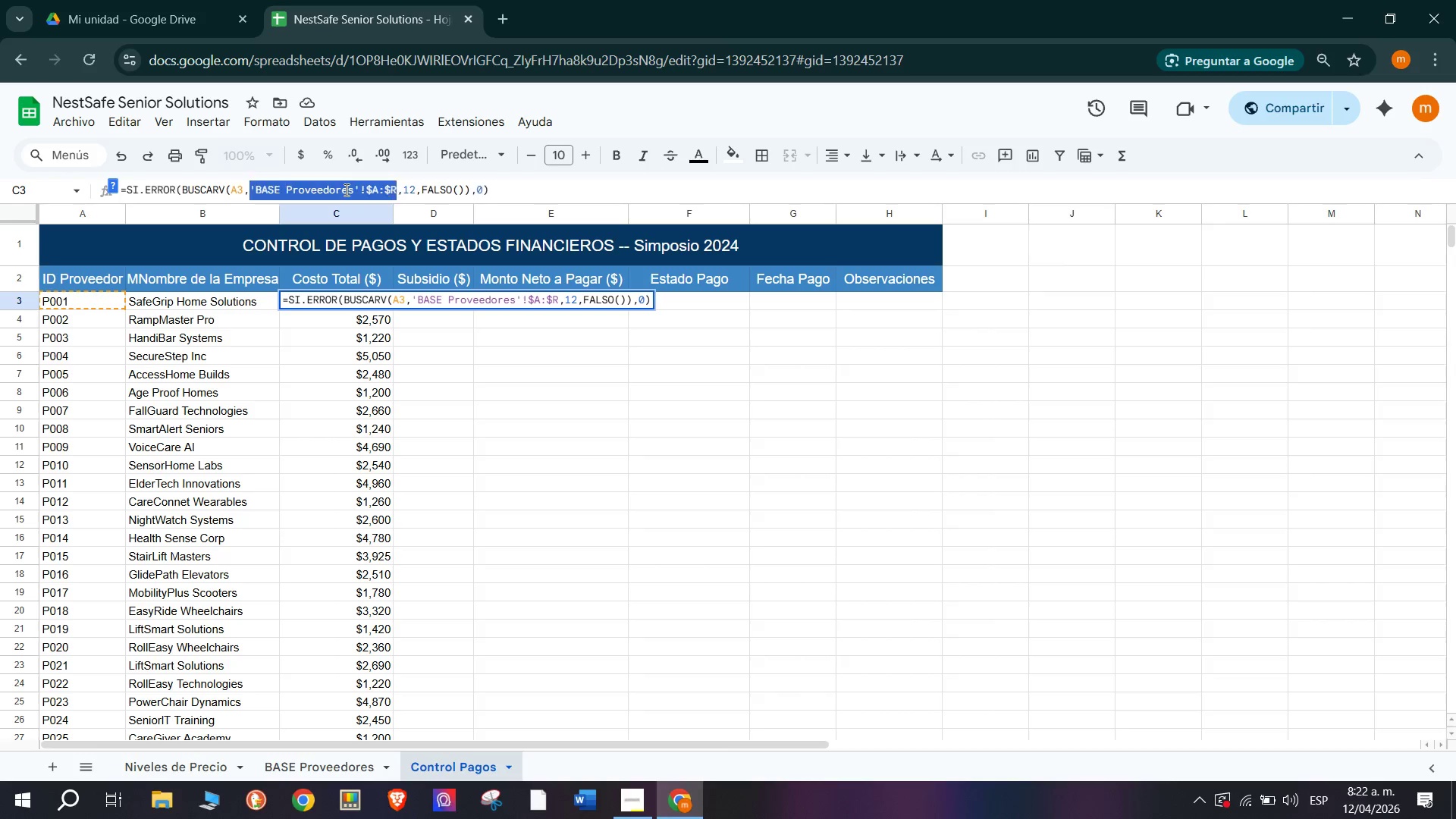 
triple_click([345, 190])
 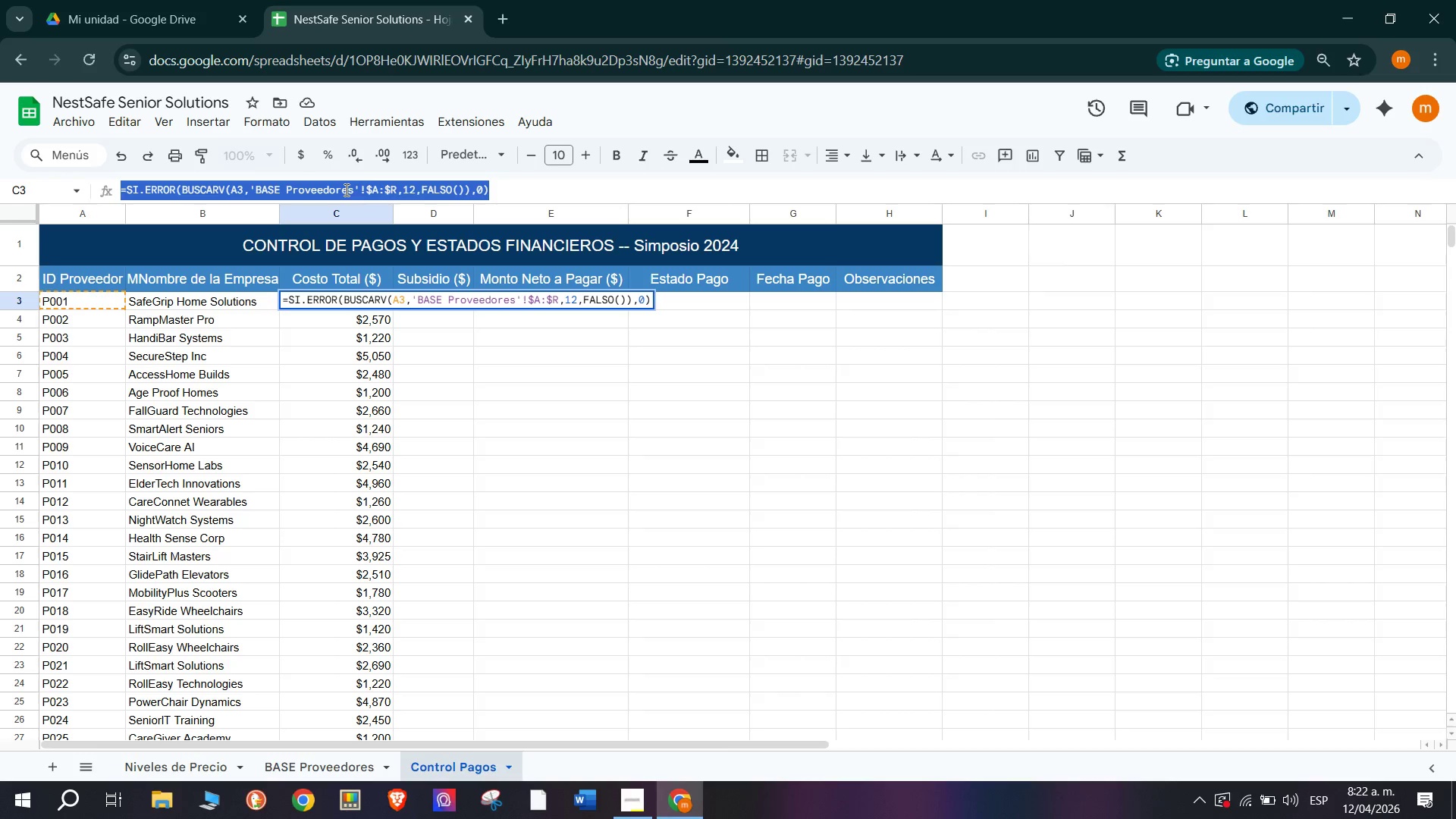 
key(Control+C)
 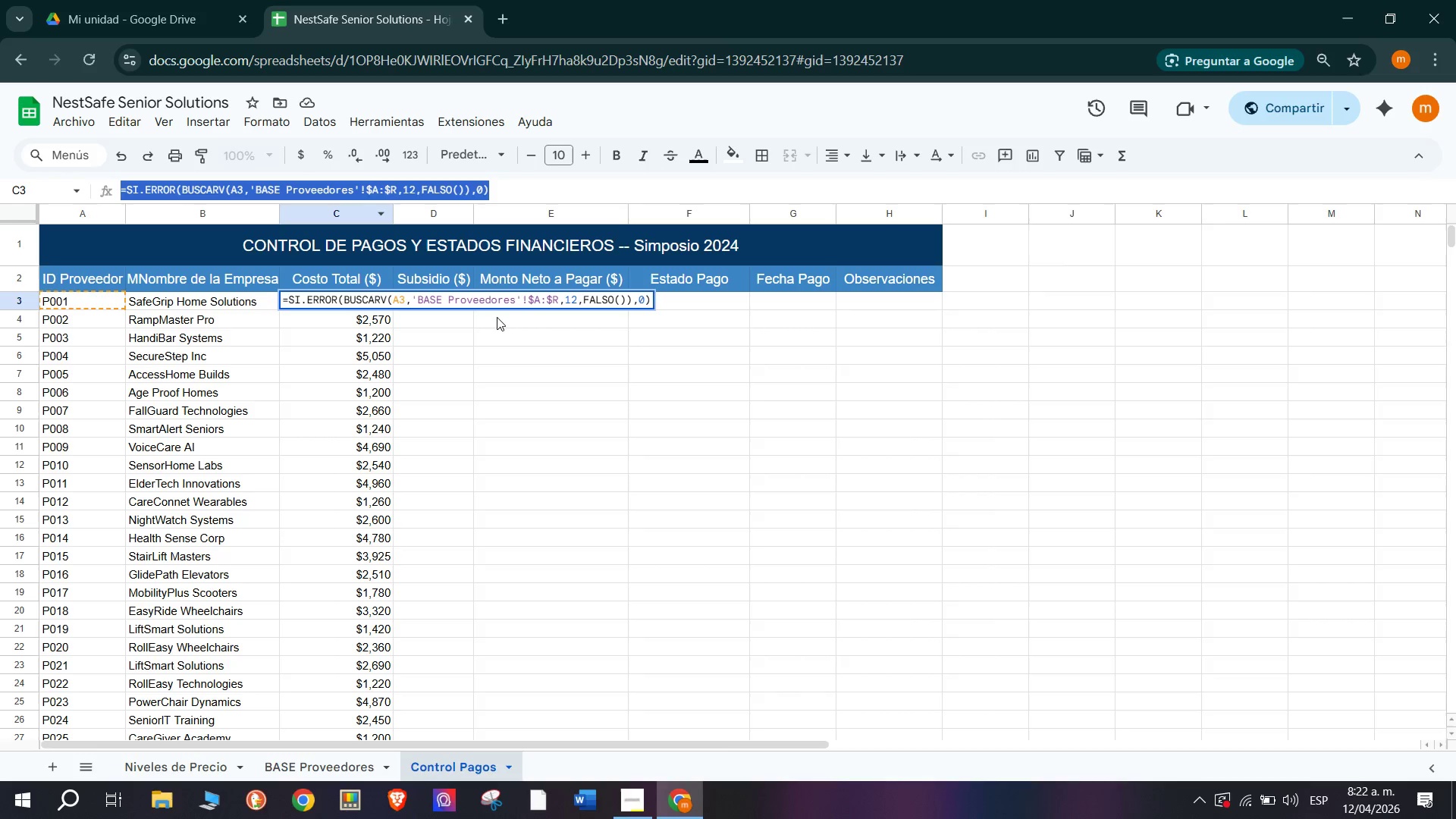 
left_click([522, 361])
 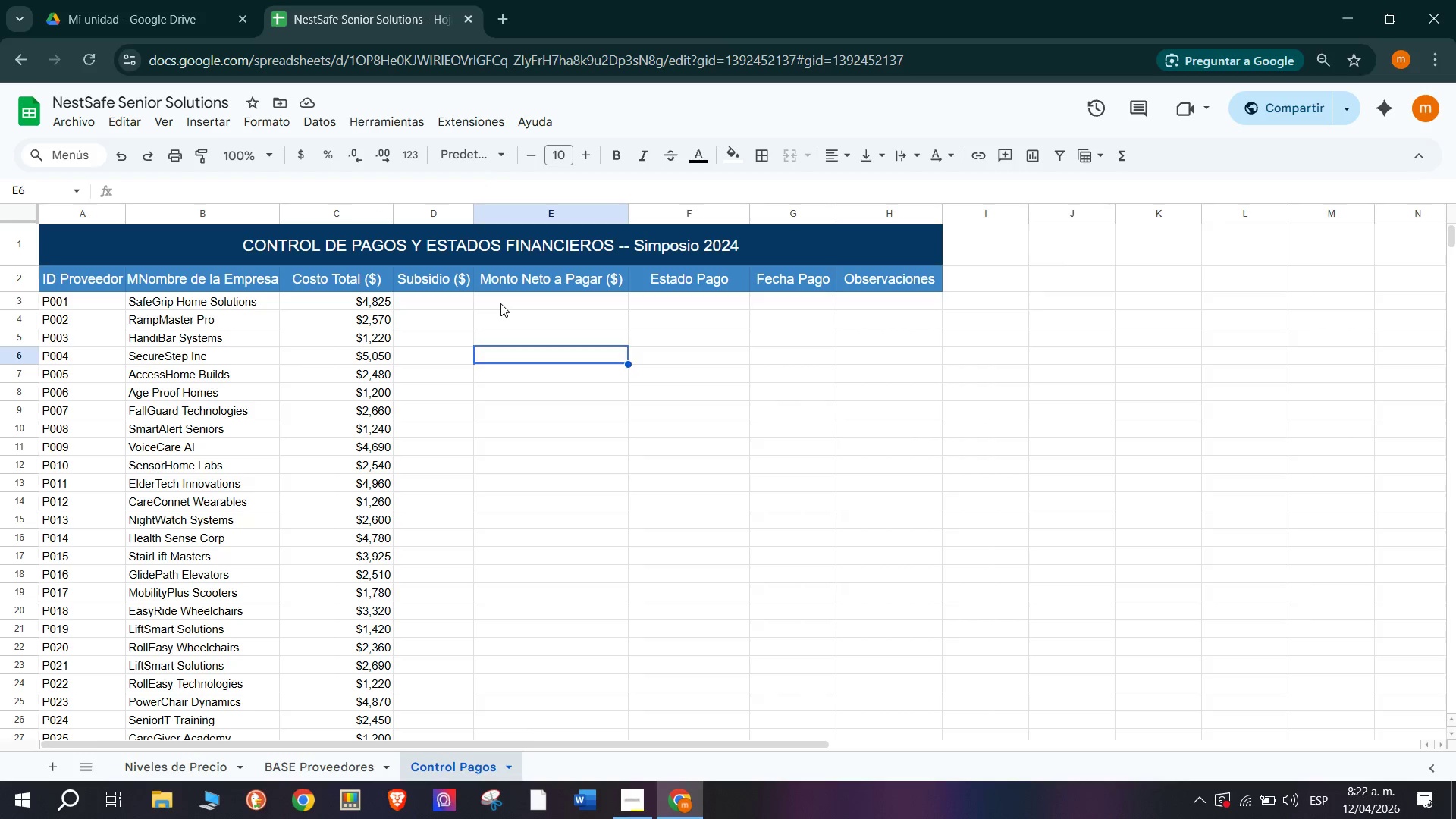 
double_click([500, 303])
 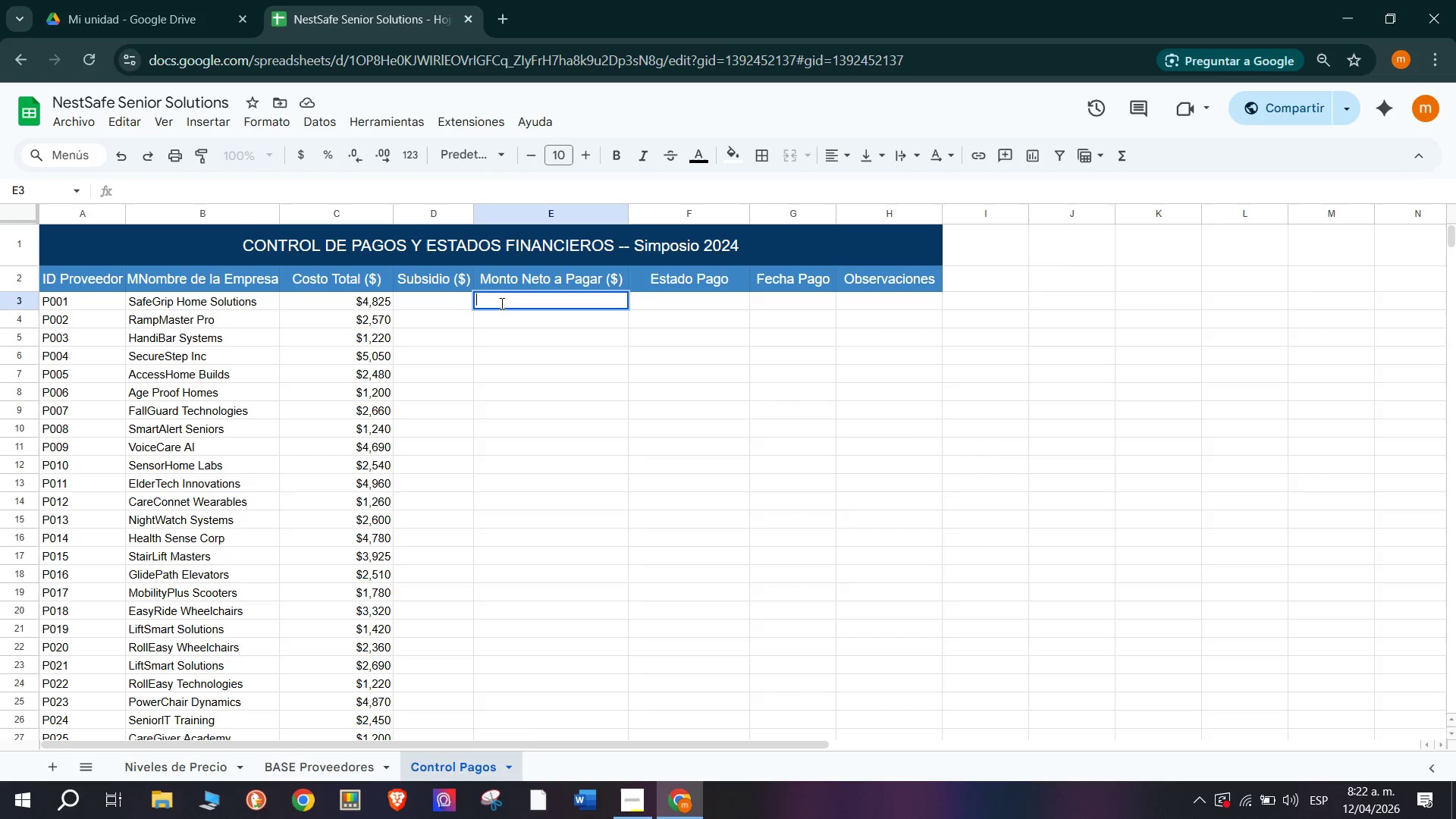 
key(Control+ControlLeft)
 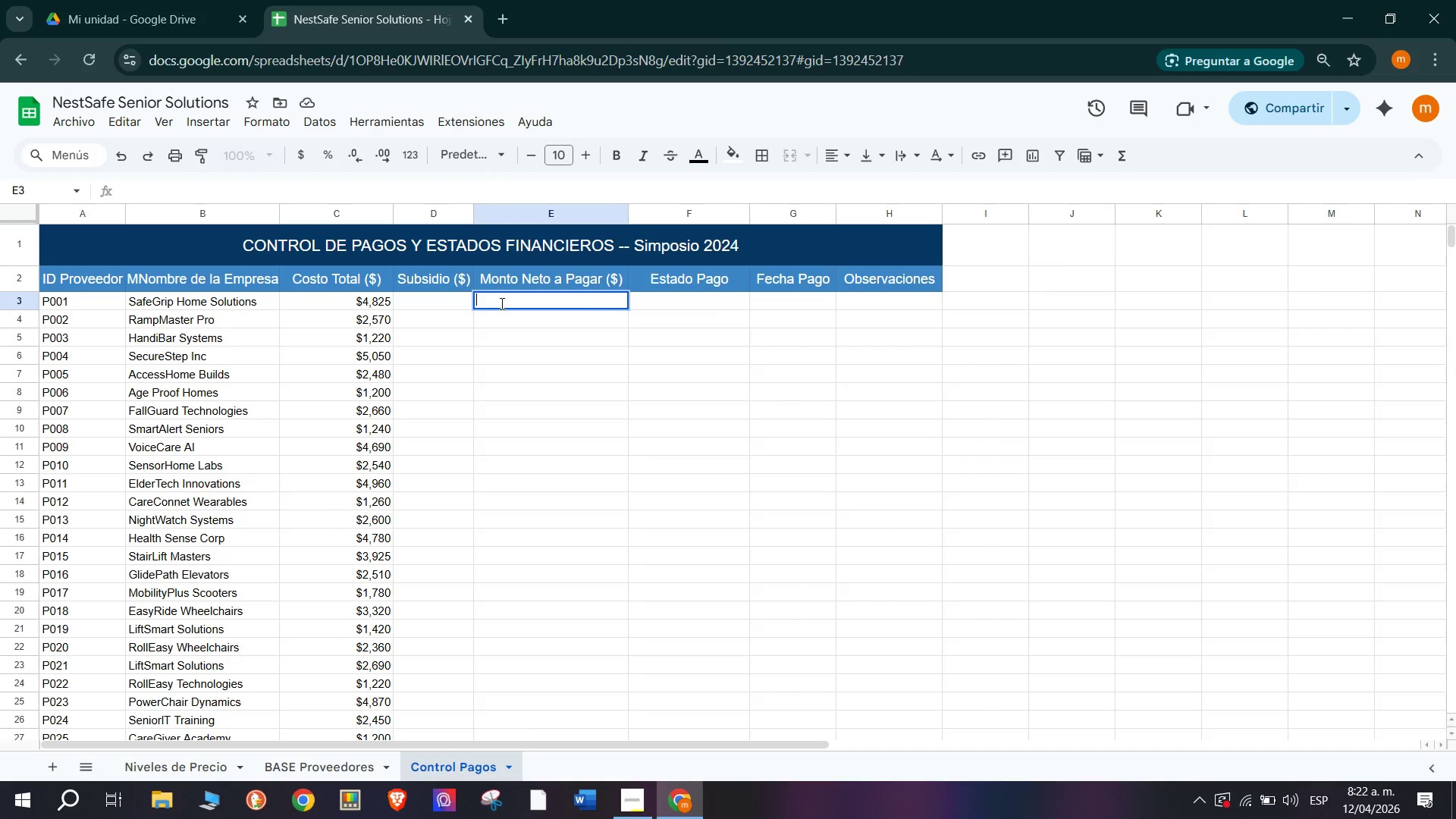 
key(Control+V)
 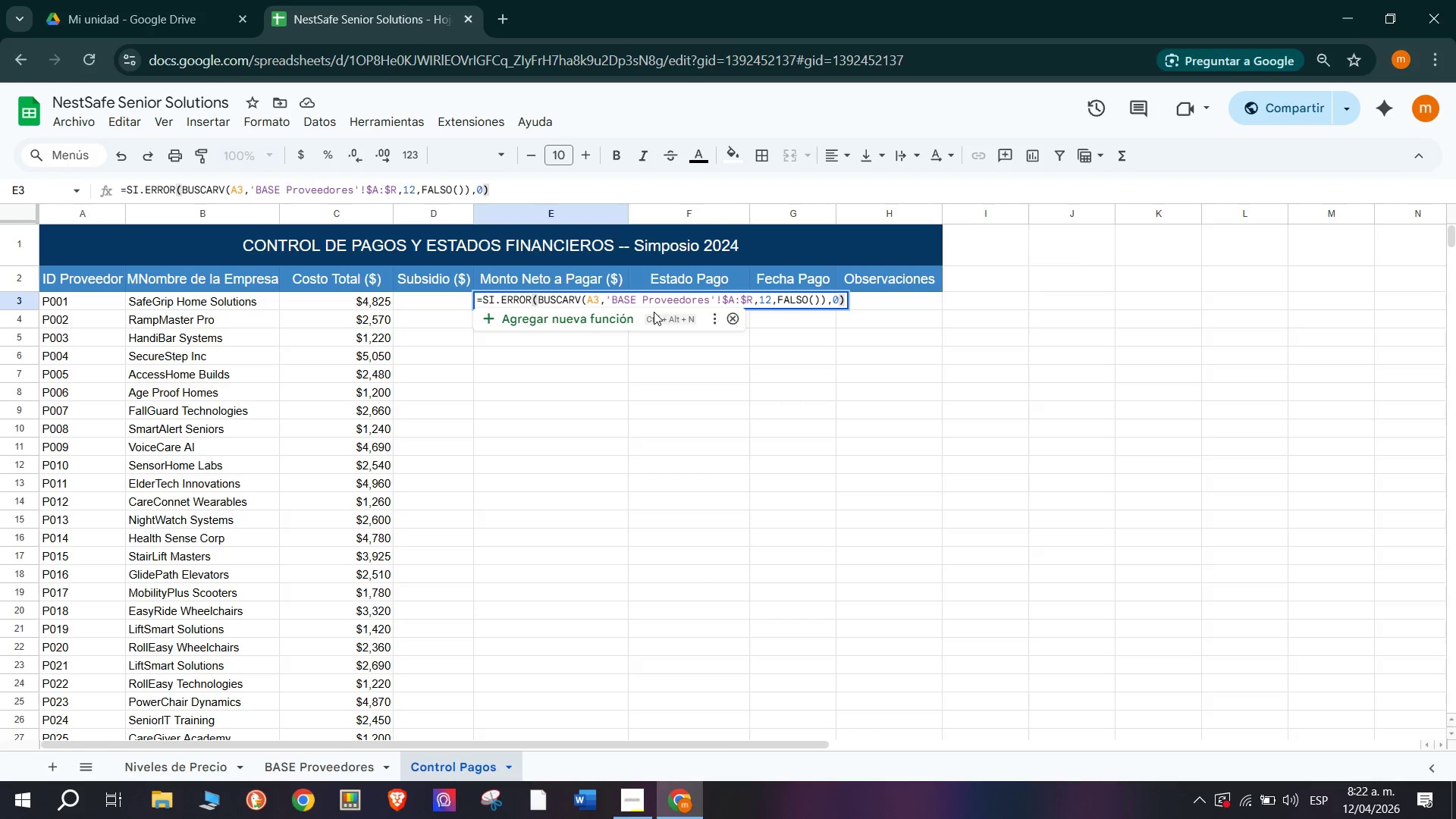 
key(Backspace)
 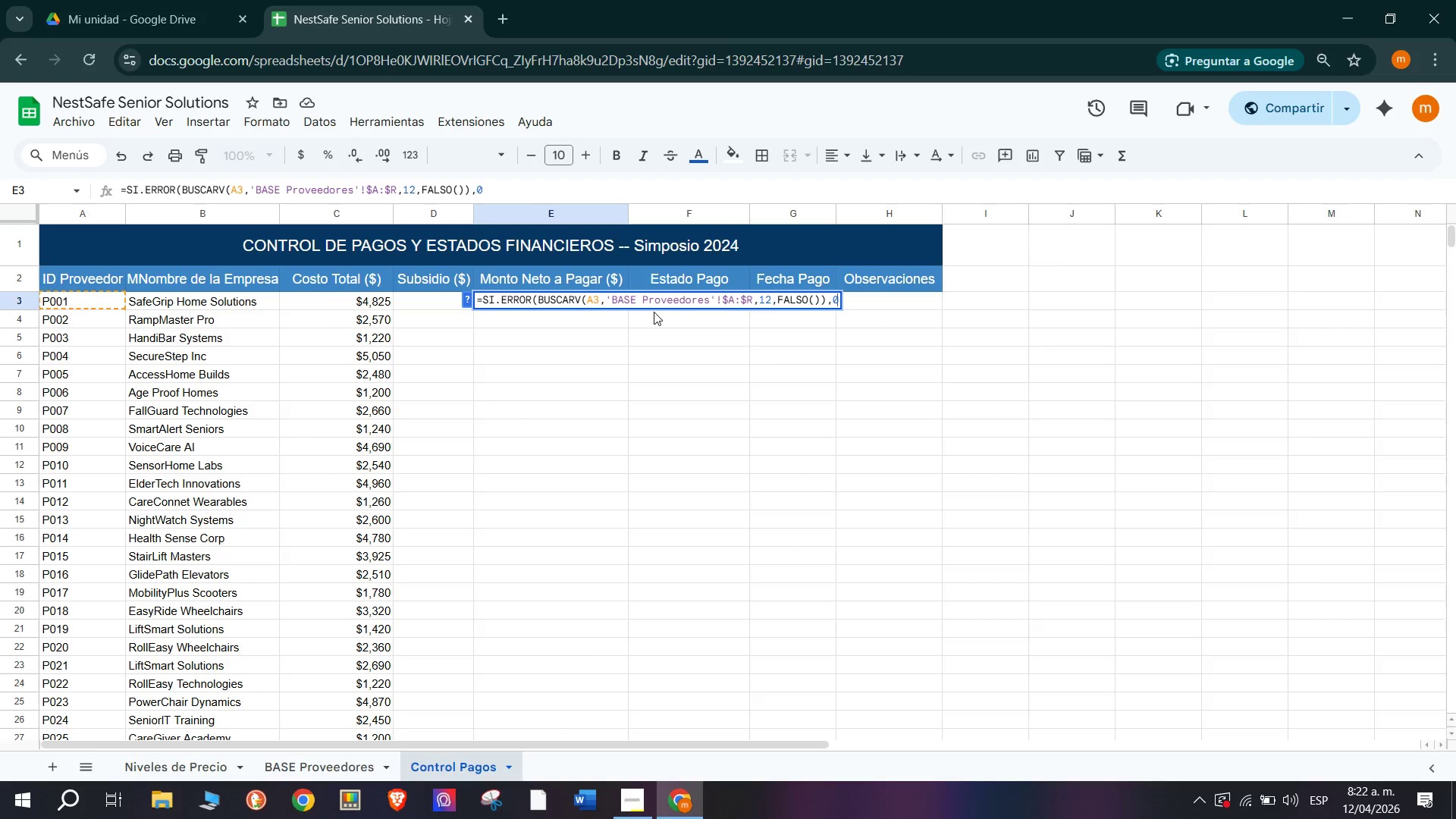 
key(Shift+9)
 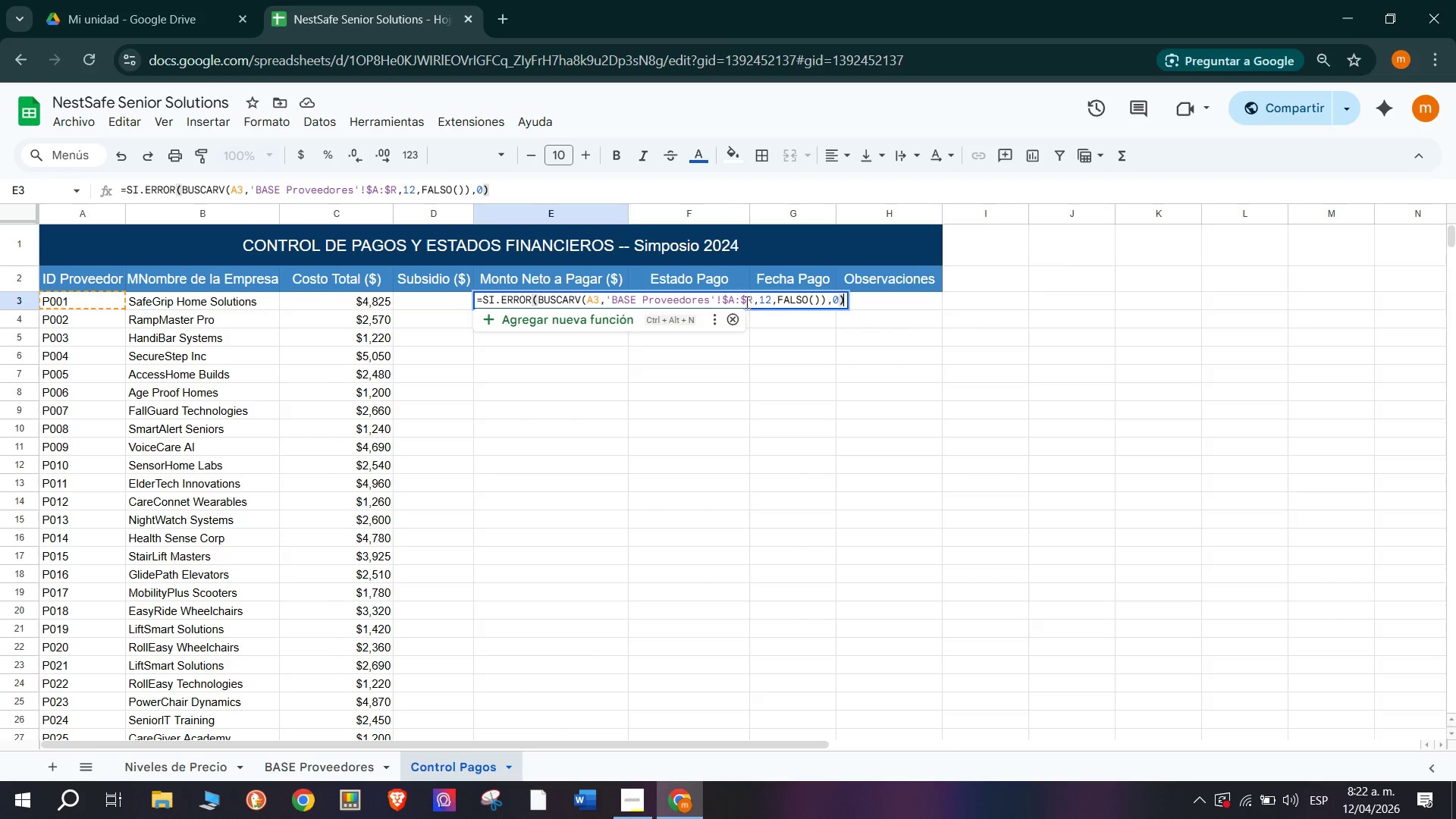 
left_click([770, 303])
 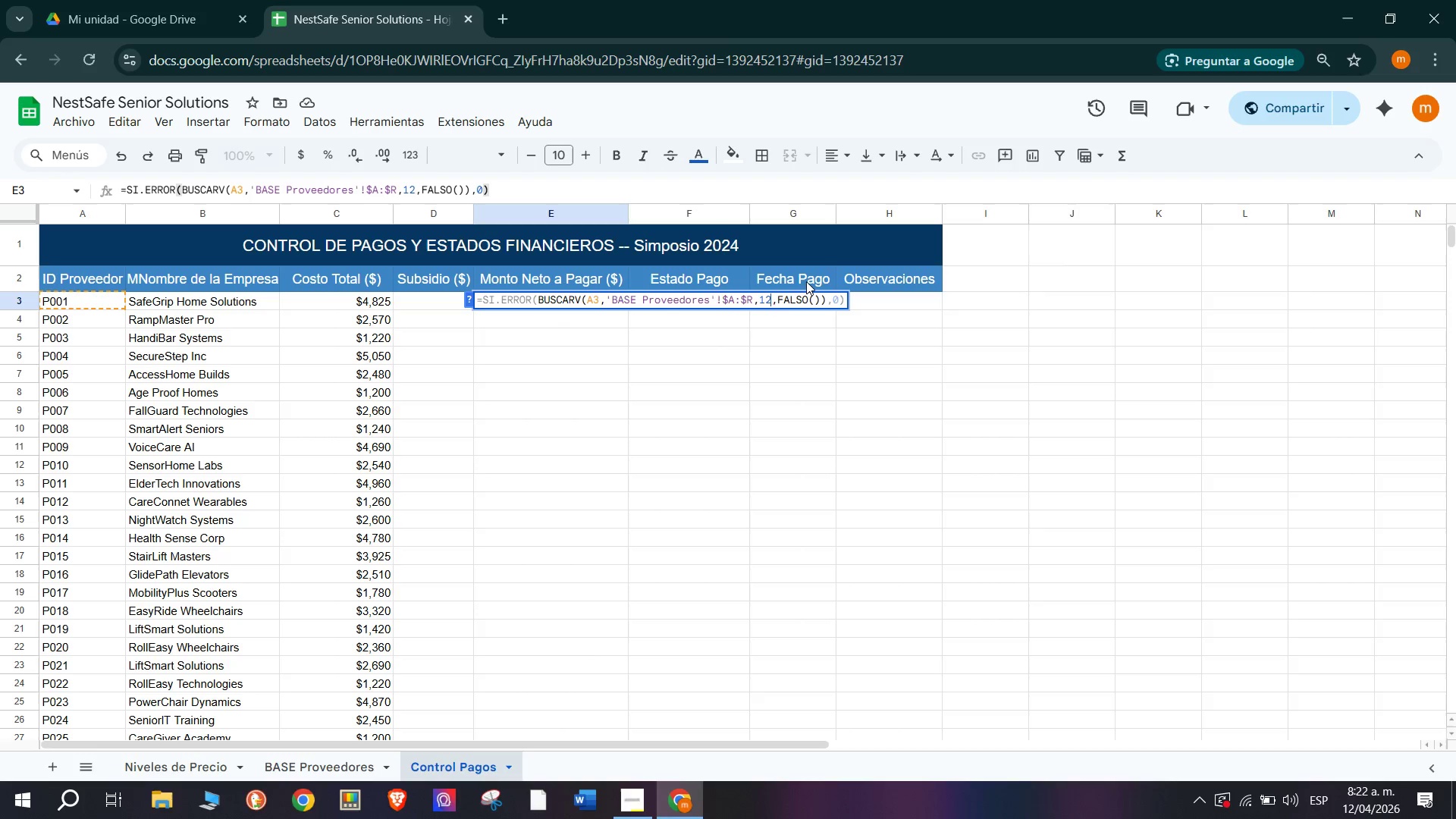 
key(Backspace)
 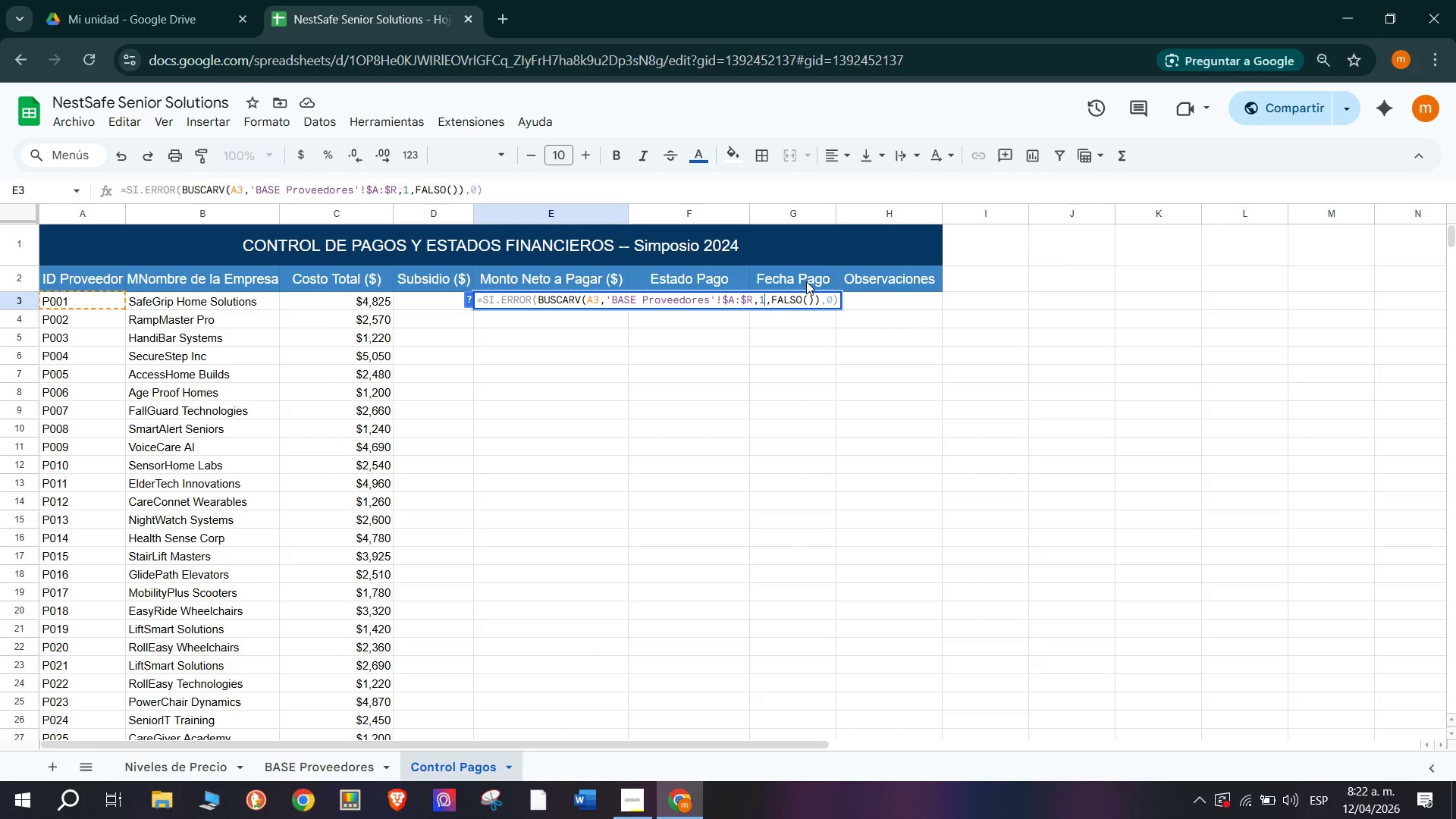 
key(6)
 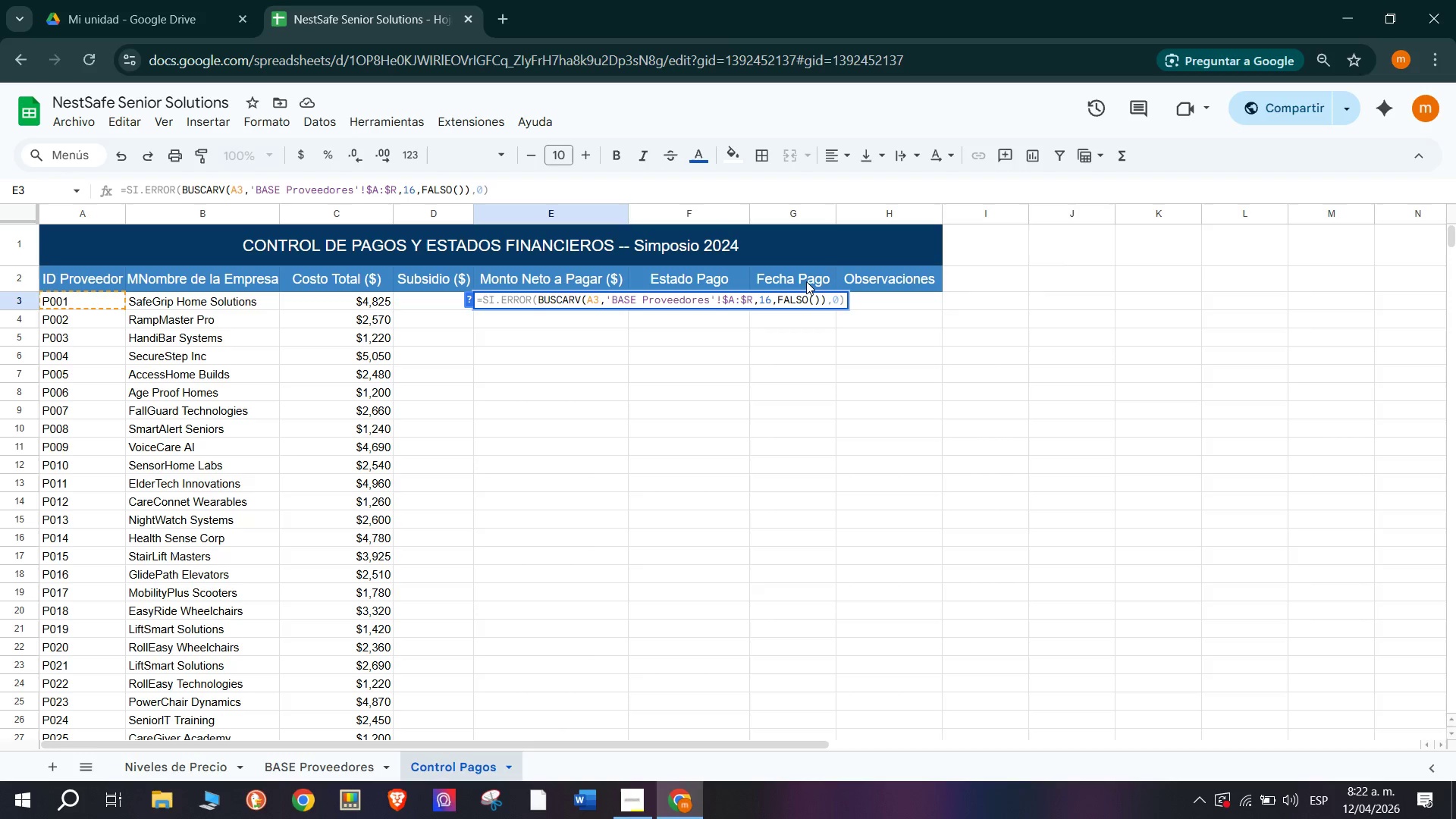 
key(Enter)
 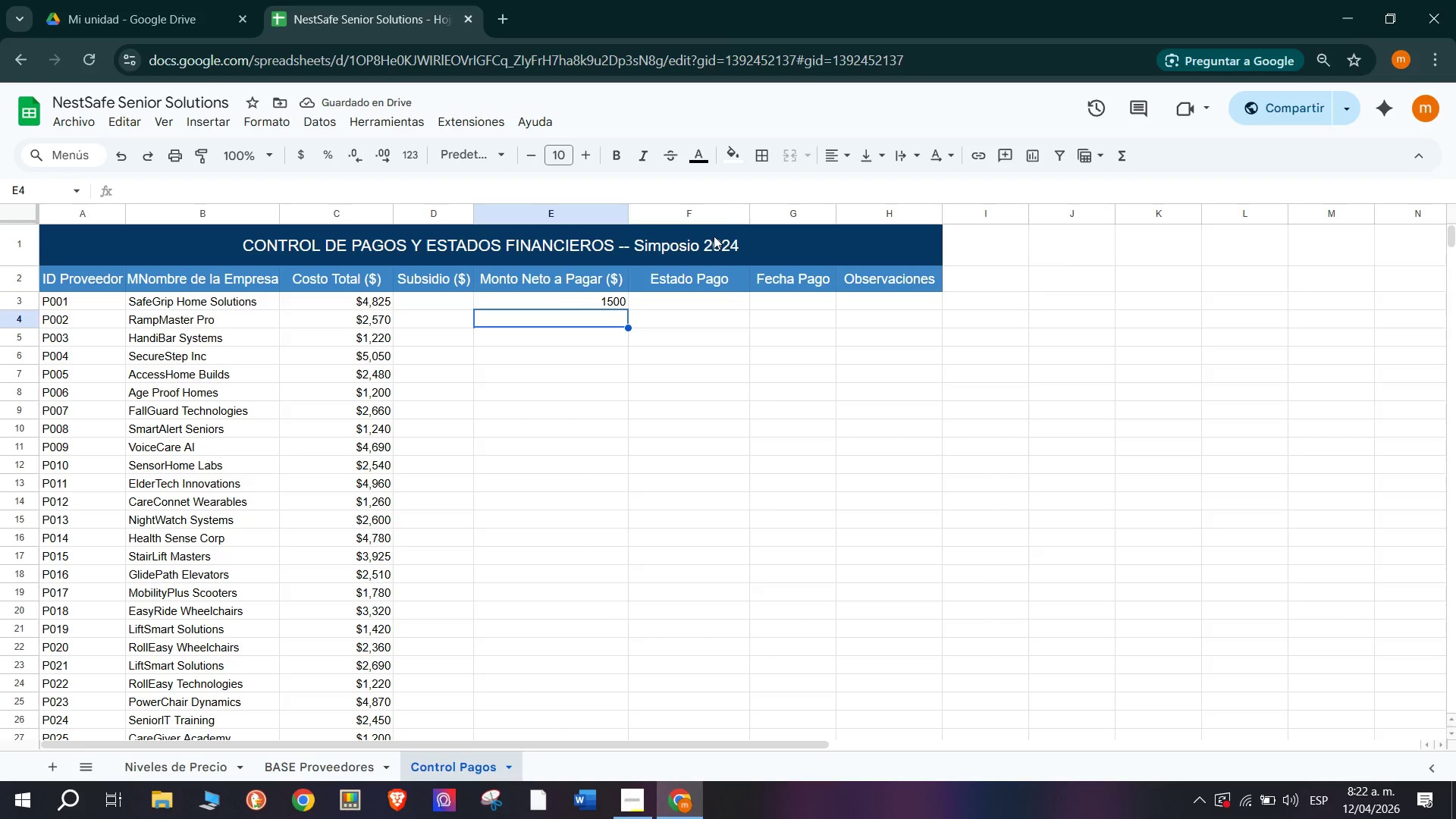 
left_click([556, 304])
 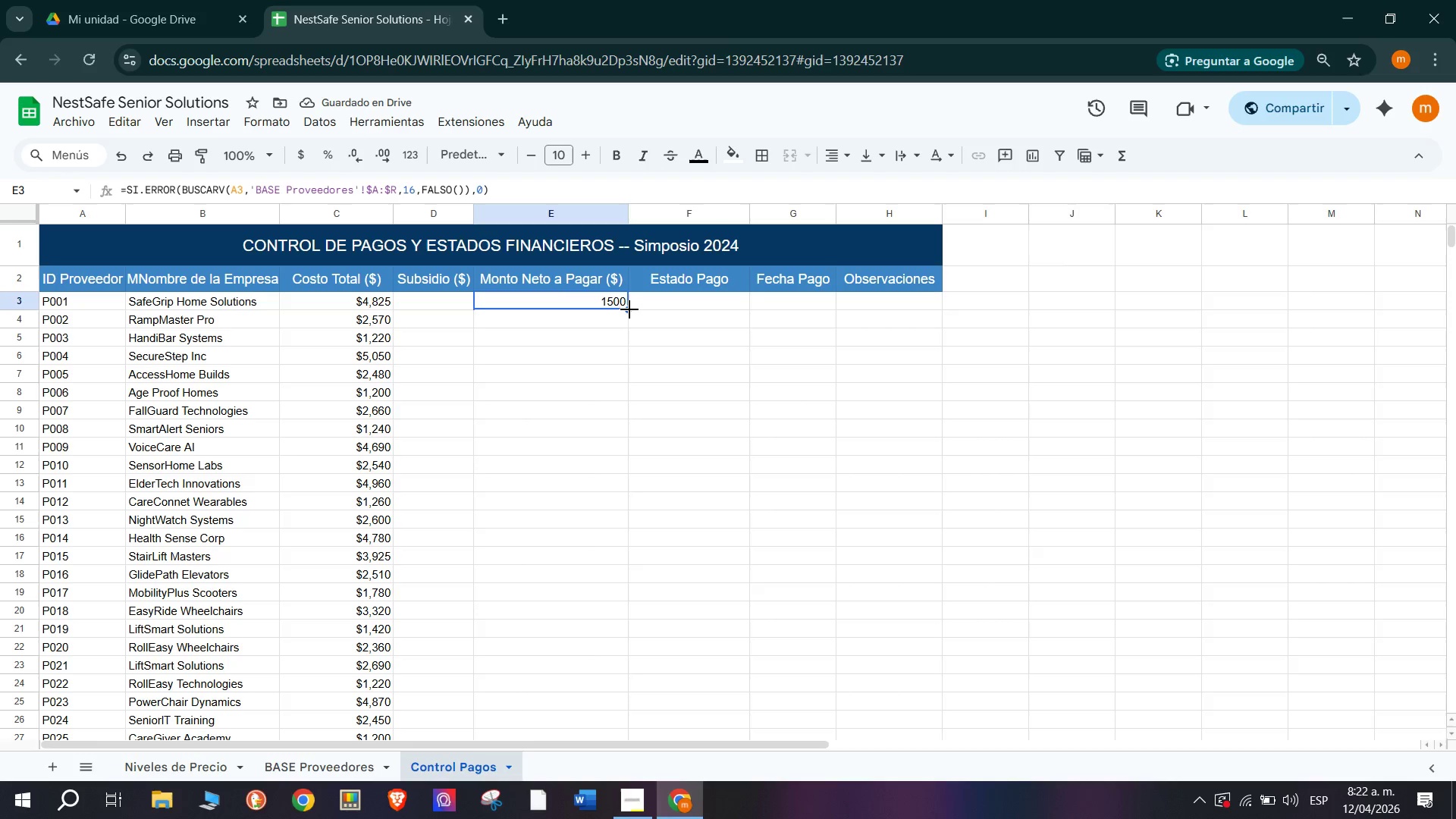 
left_click_drag(start_coordinate=[629, 309], to_coordinate=[568, 546])
 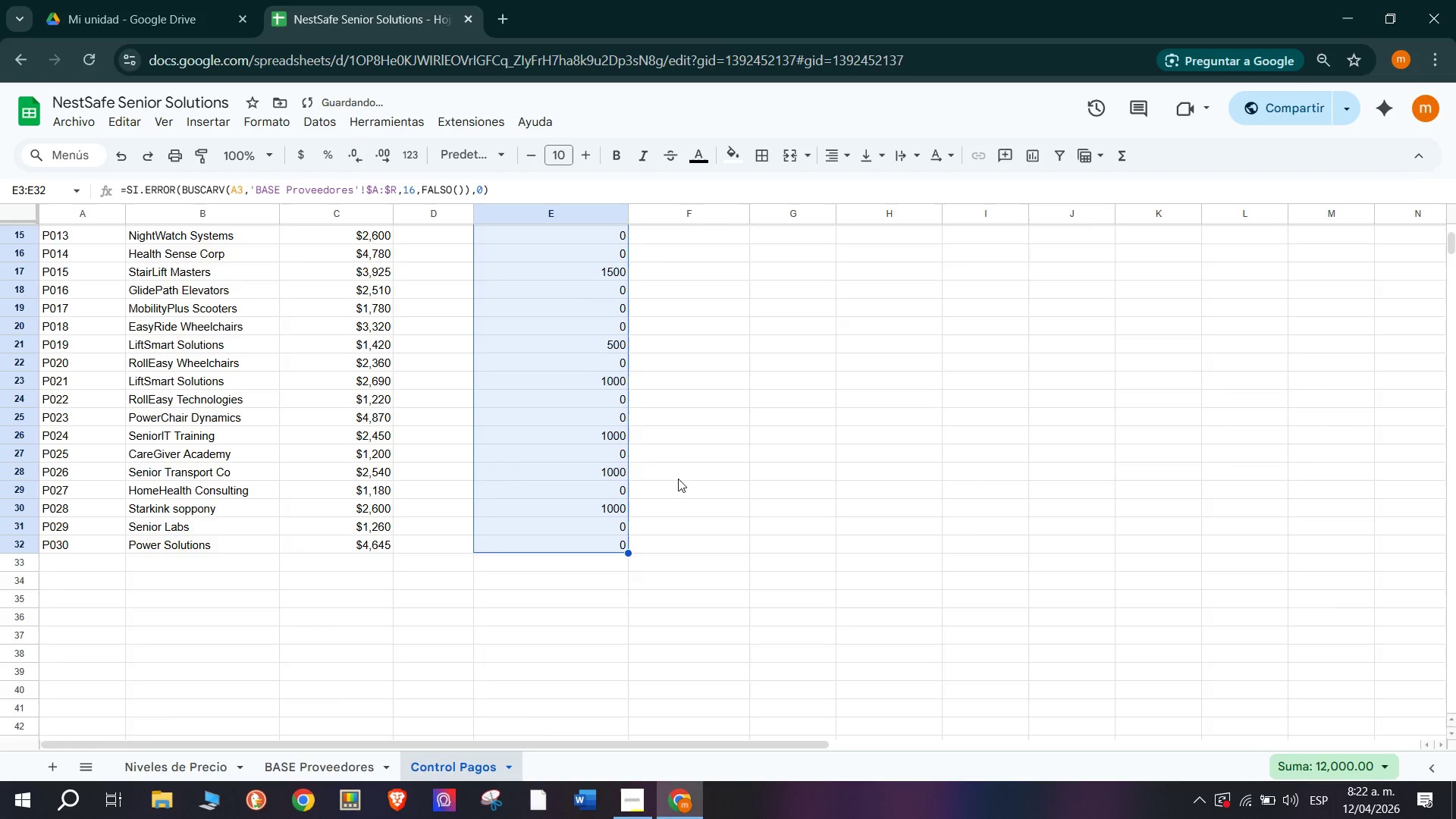 
scroll: coordinate [632, 462], scroll_direction: down, amount: 1.0
 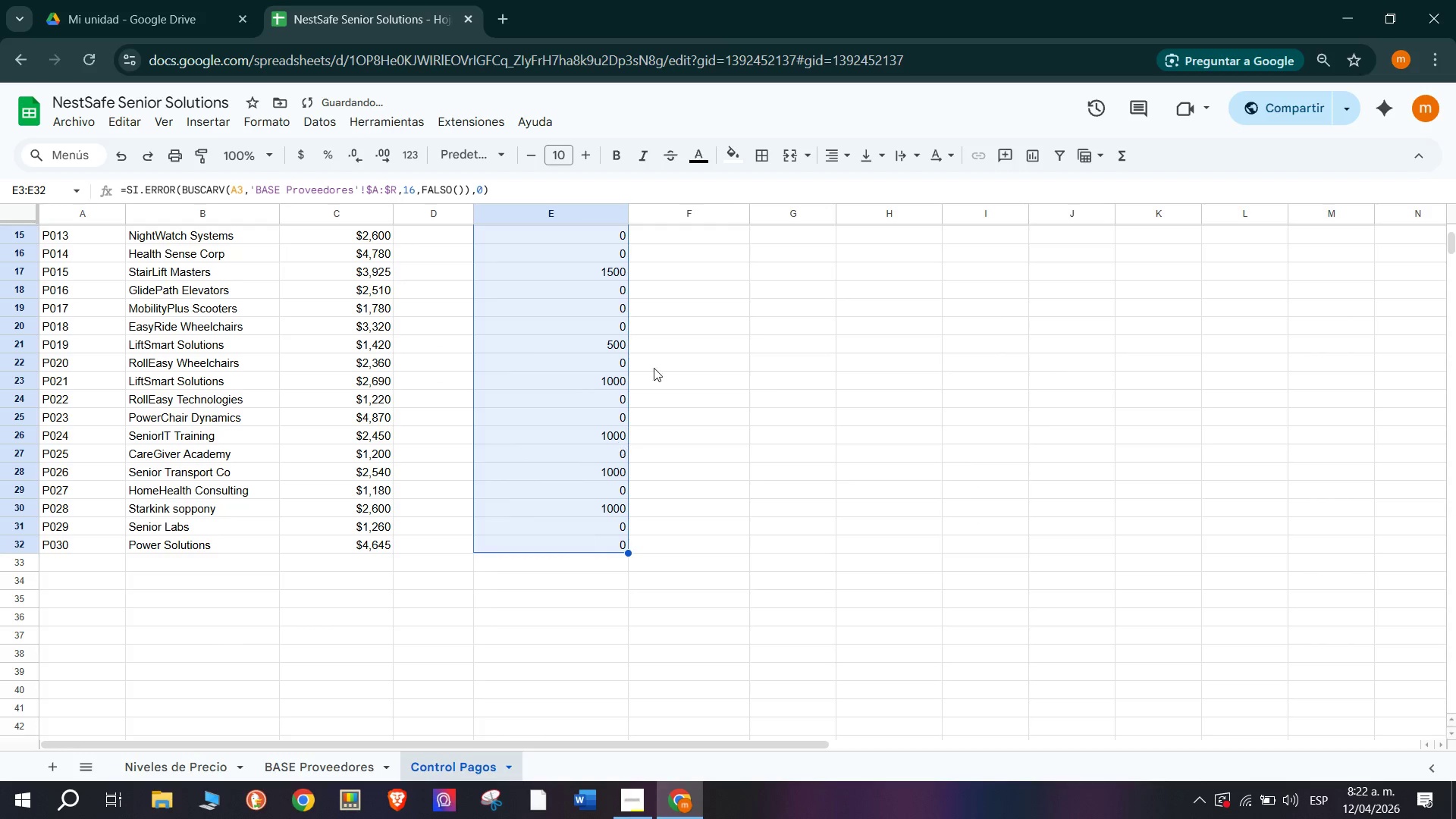 
scroll: coordinate [678, 479], scroll_direction: up, amount: 4.0
 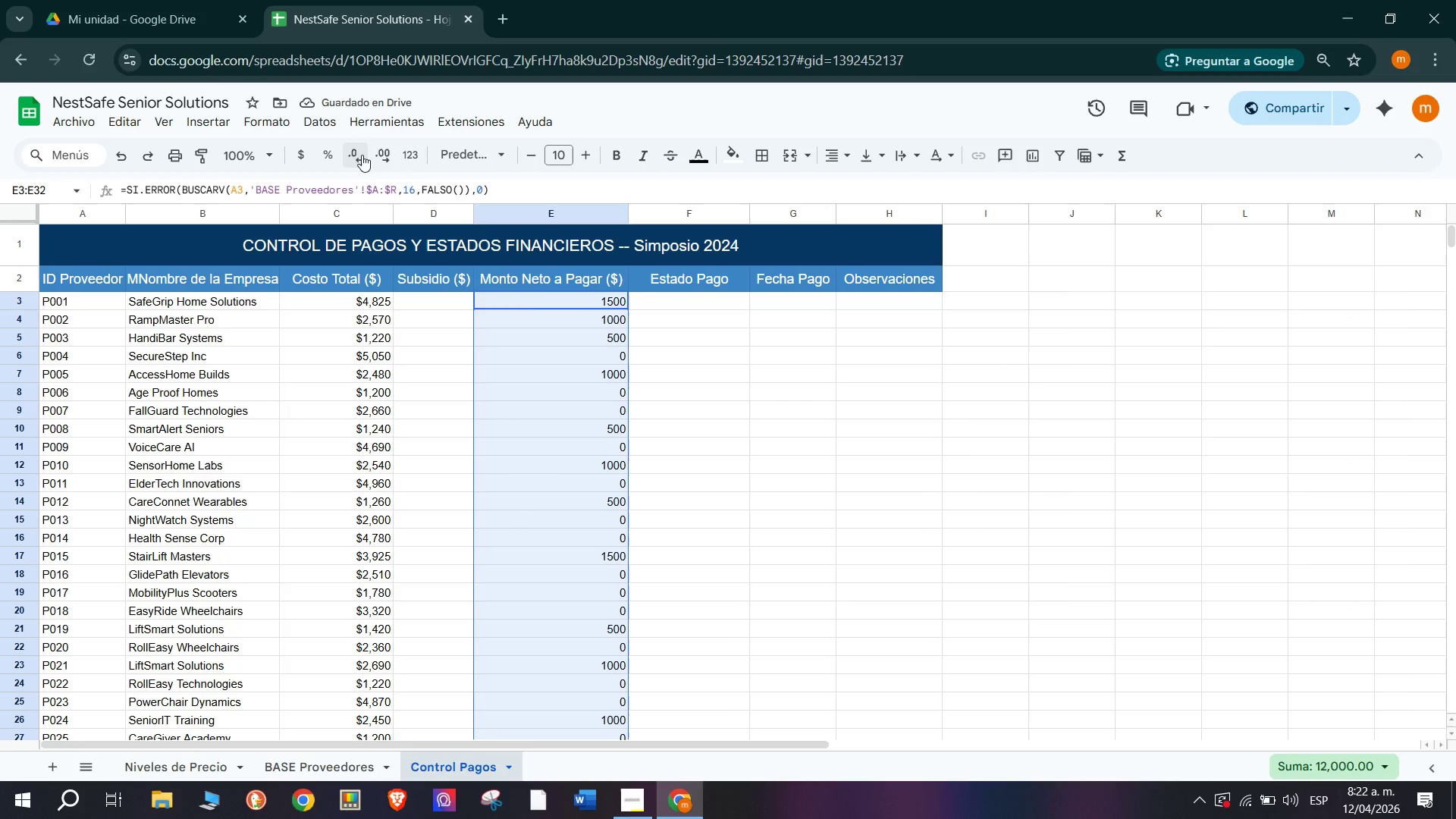 
left_click([297, 151])
 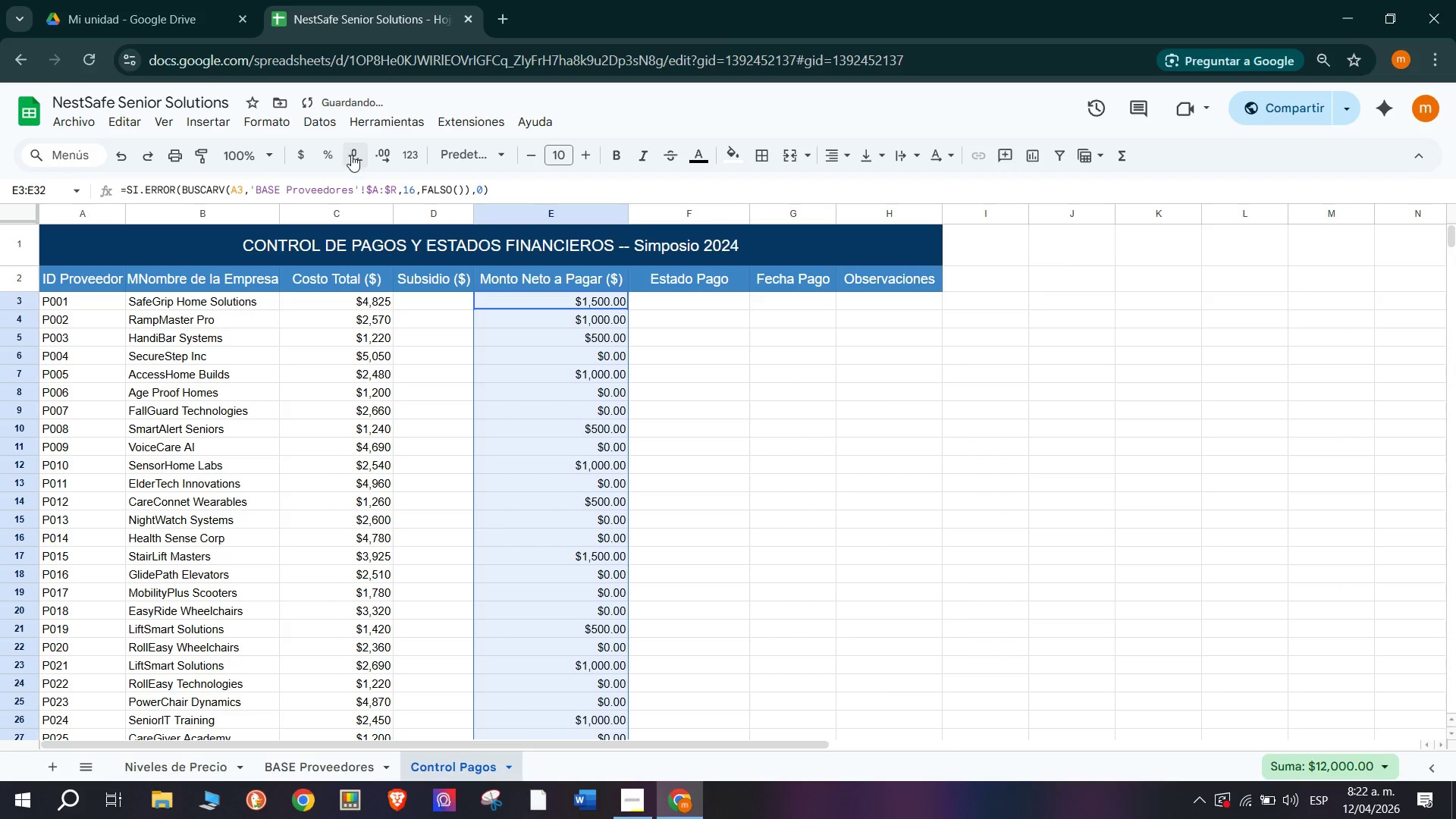 
double_click([351, 155])
 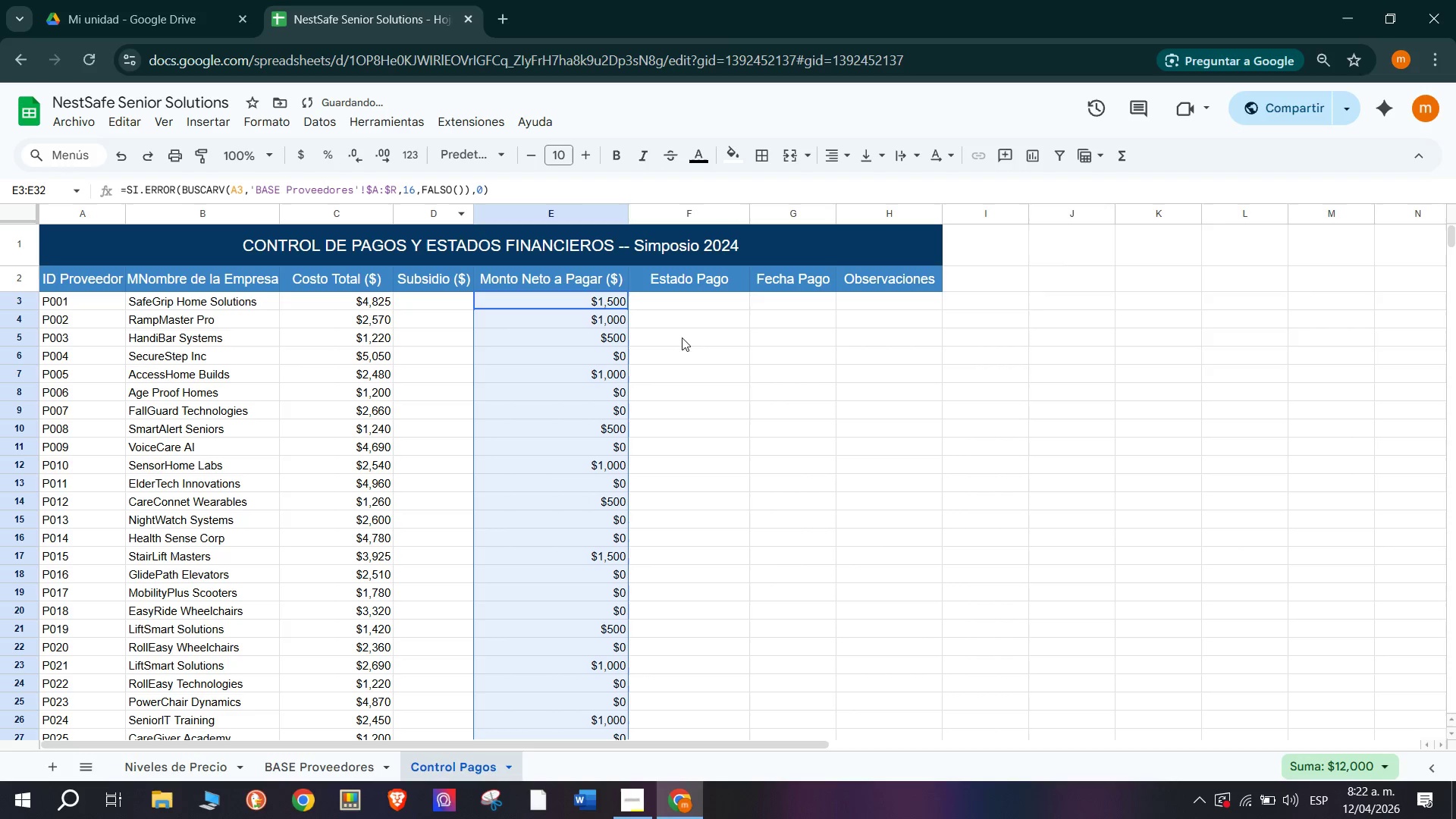 
left_click([734, 373])
 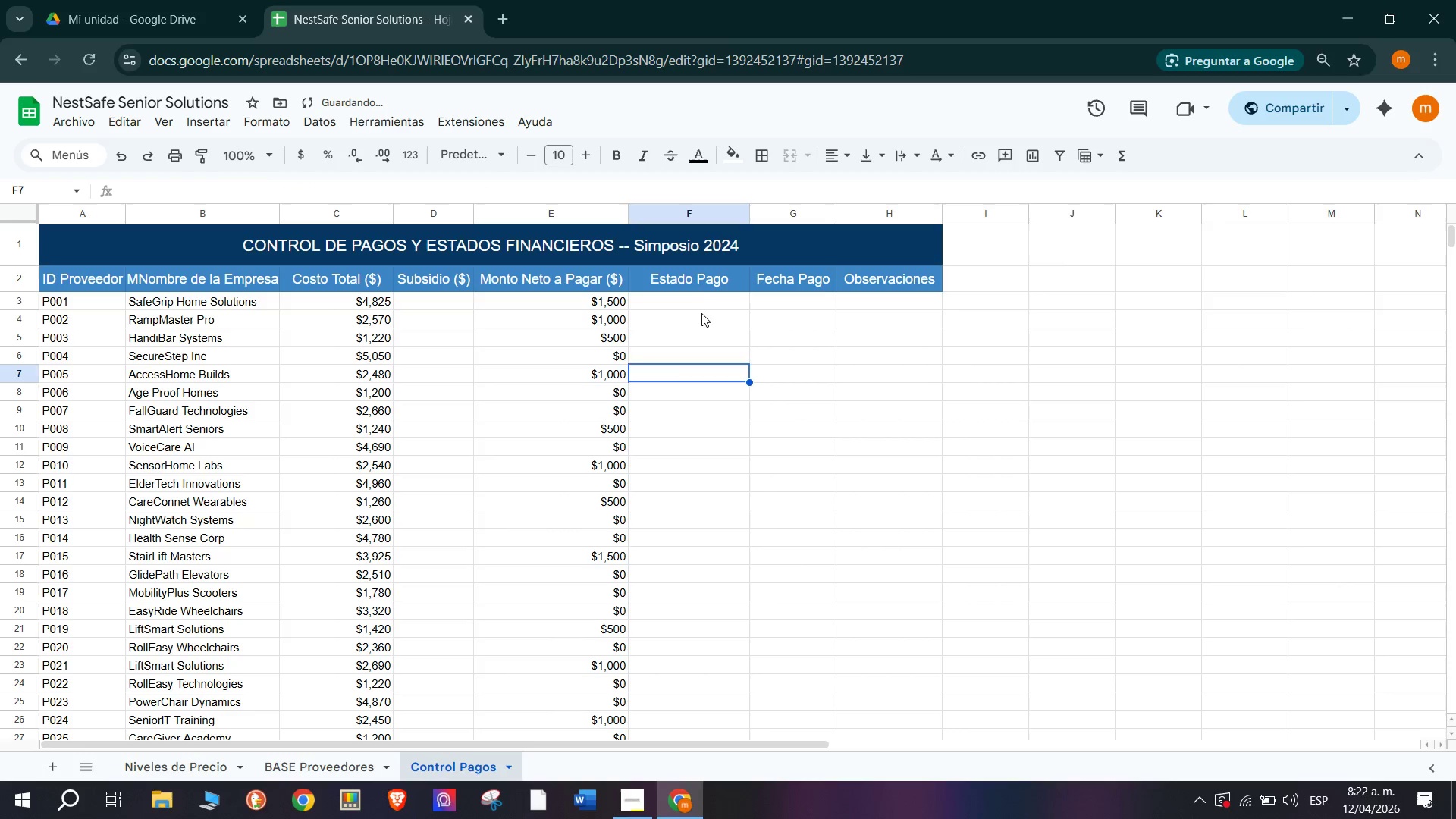 
left_click([703, 293])
 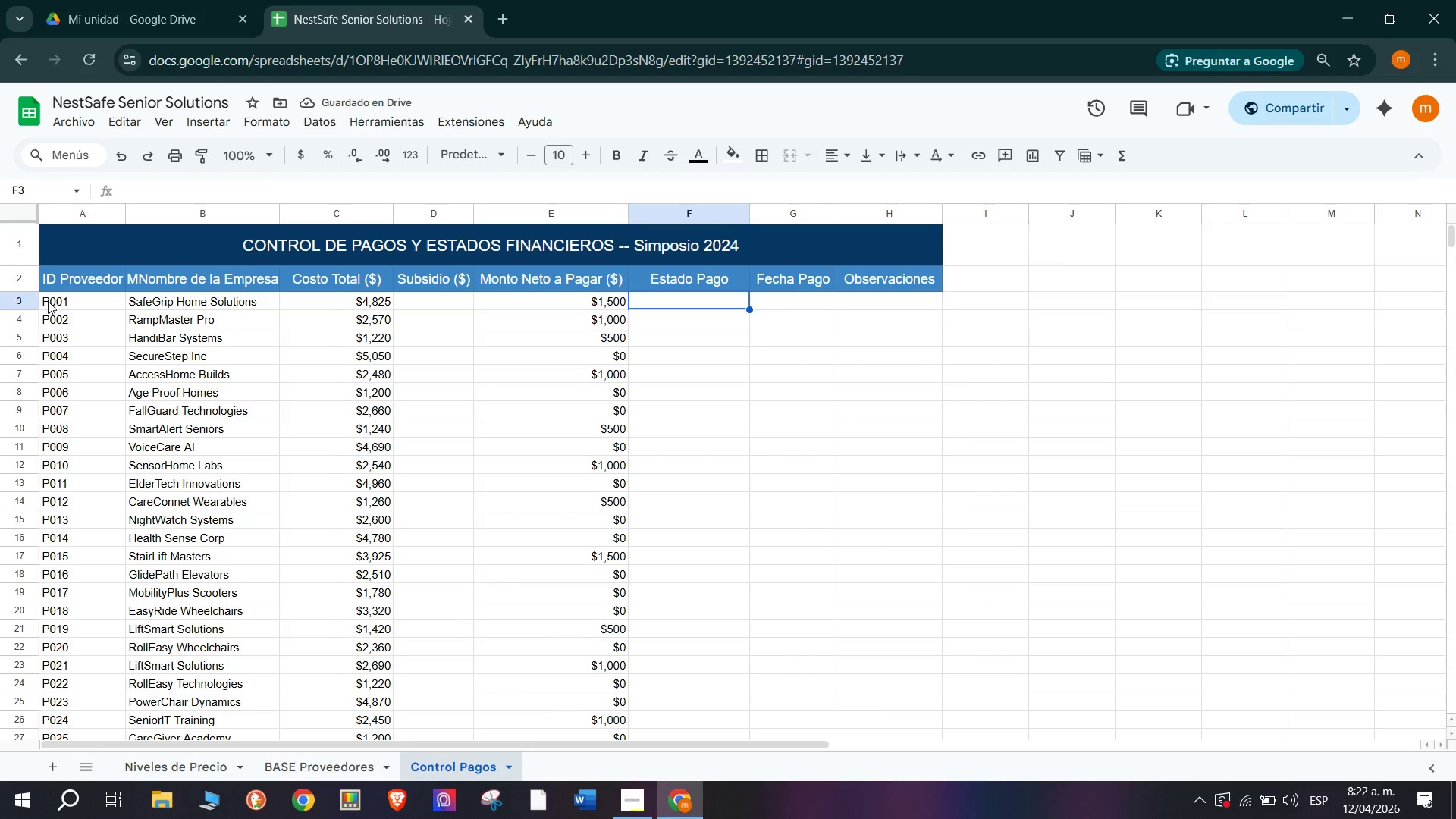 
double_click([199, 323])
 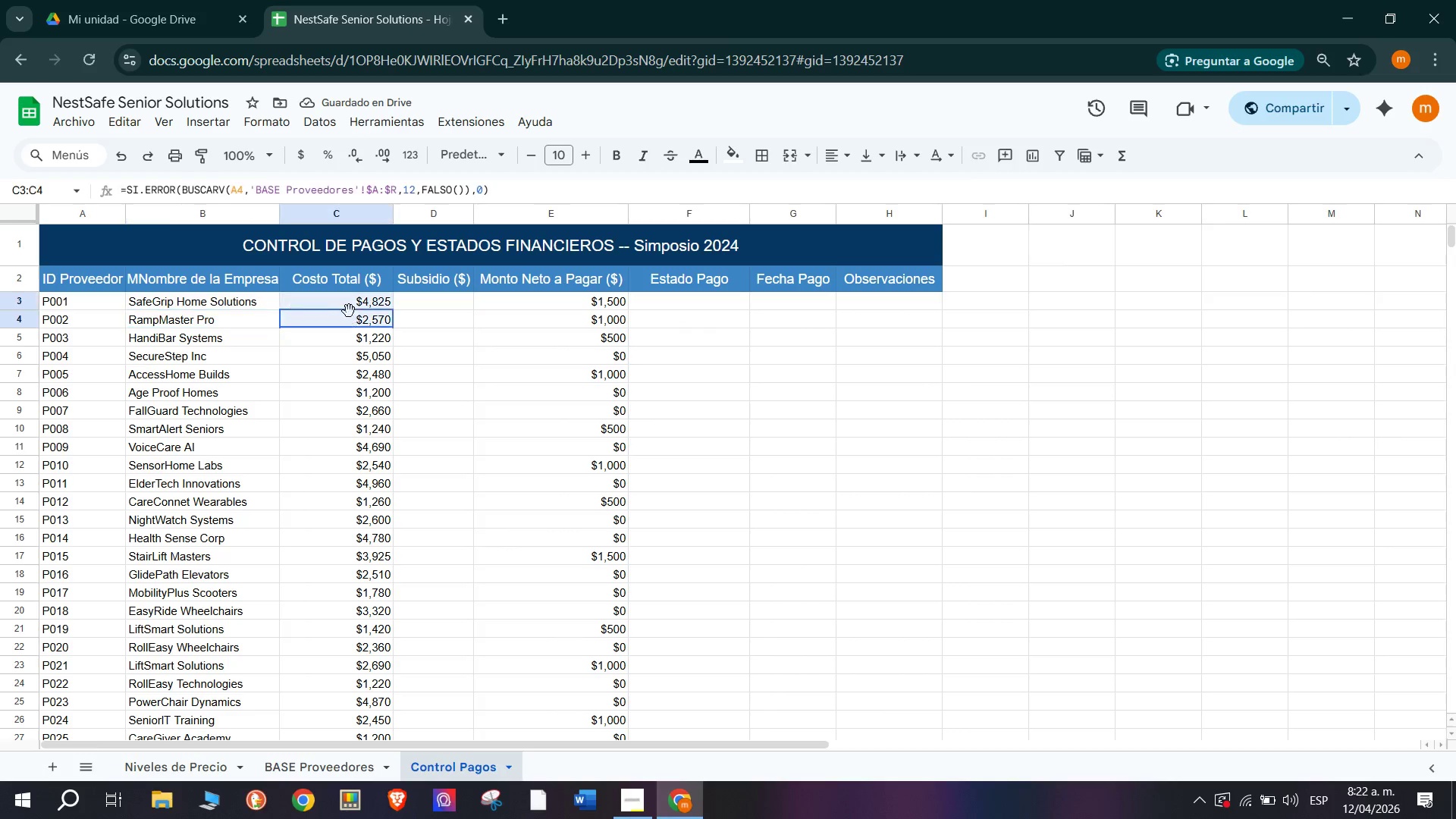 
left_click([483, 307])
 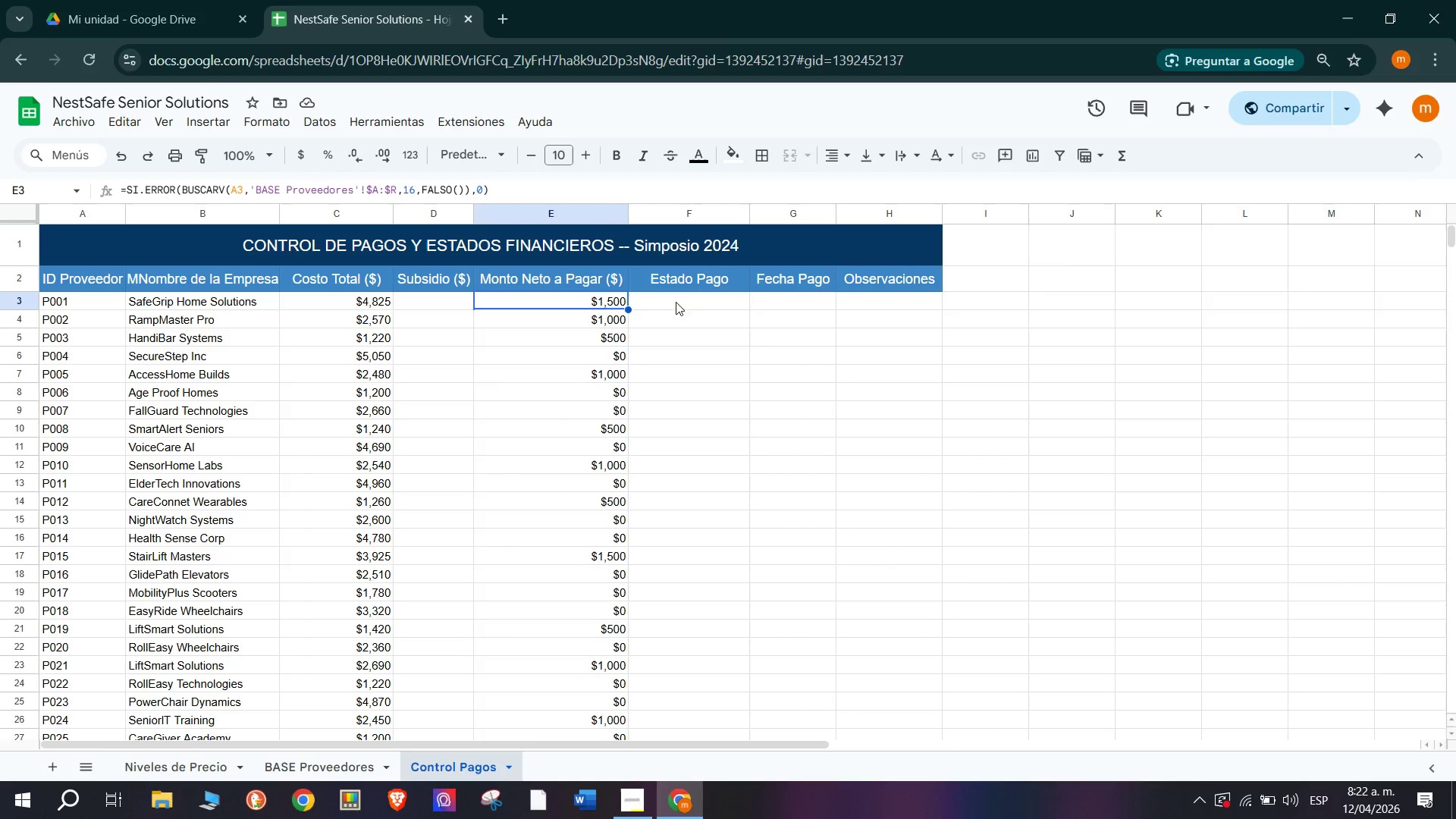 
left_click([736, 313])
 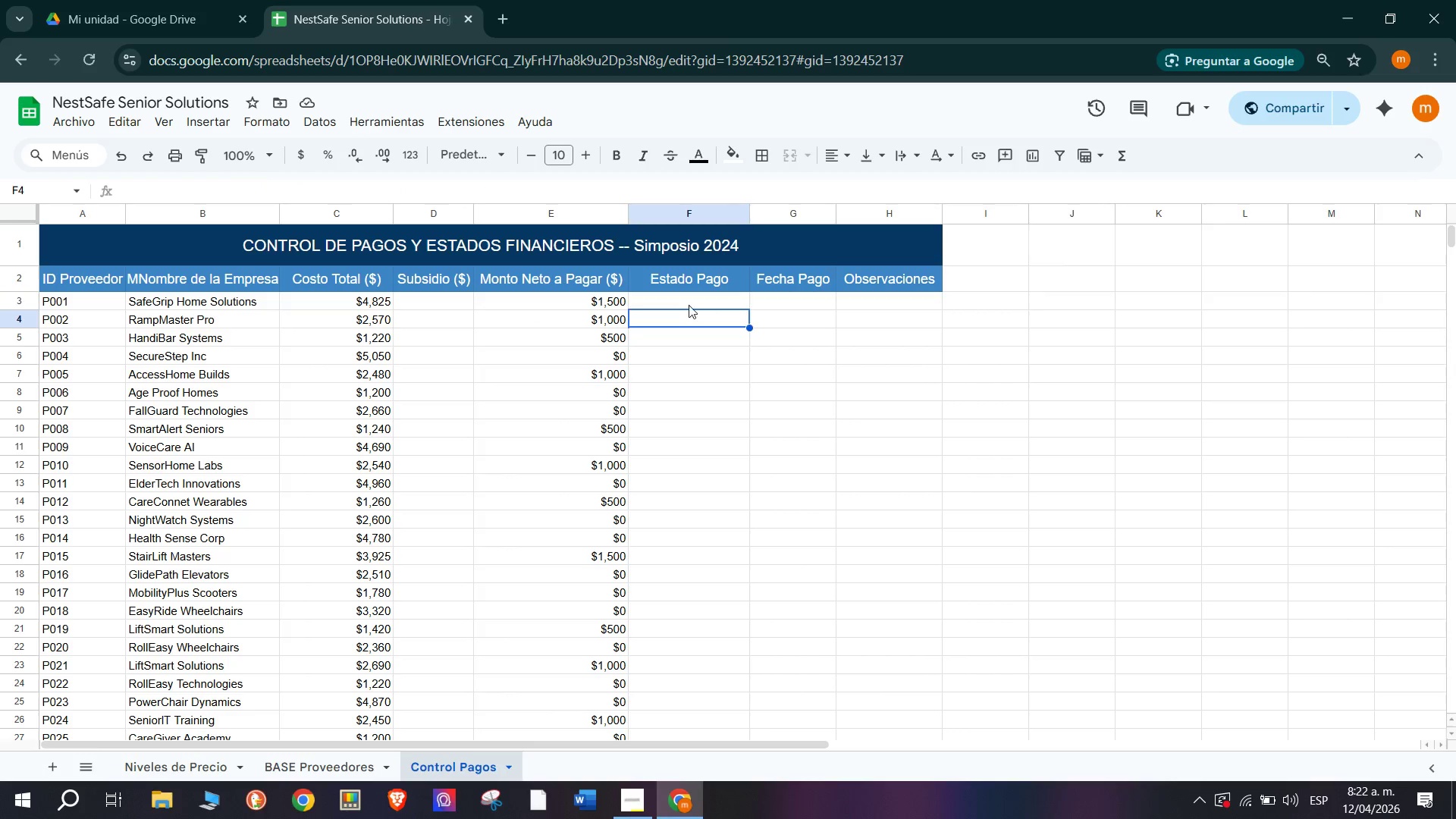 
left_click([708, 301])
 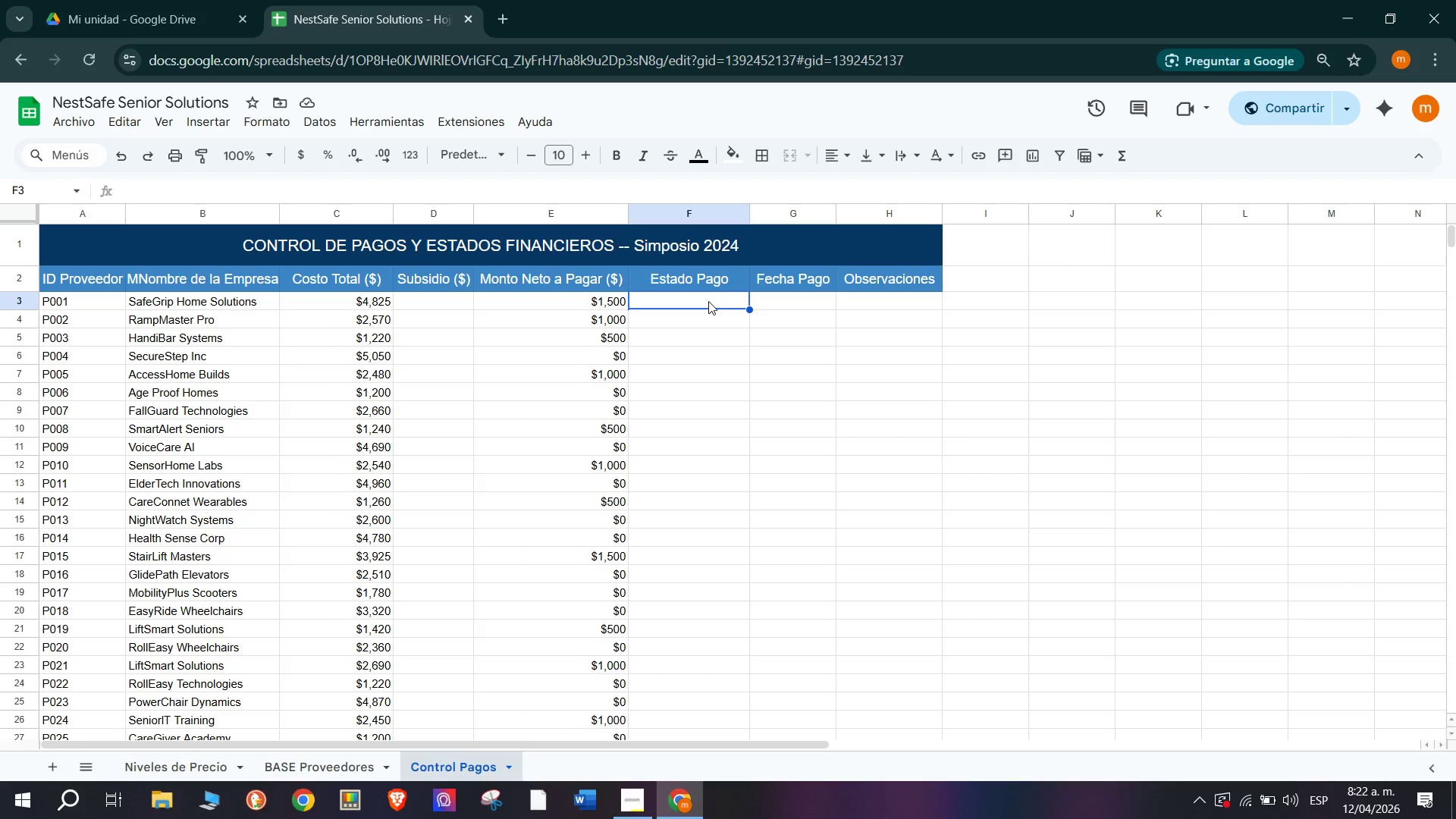 
wait(5.44)
 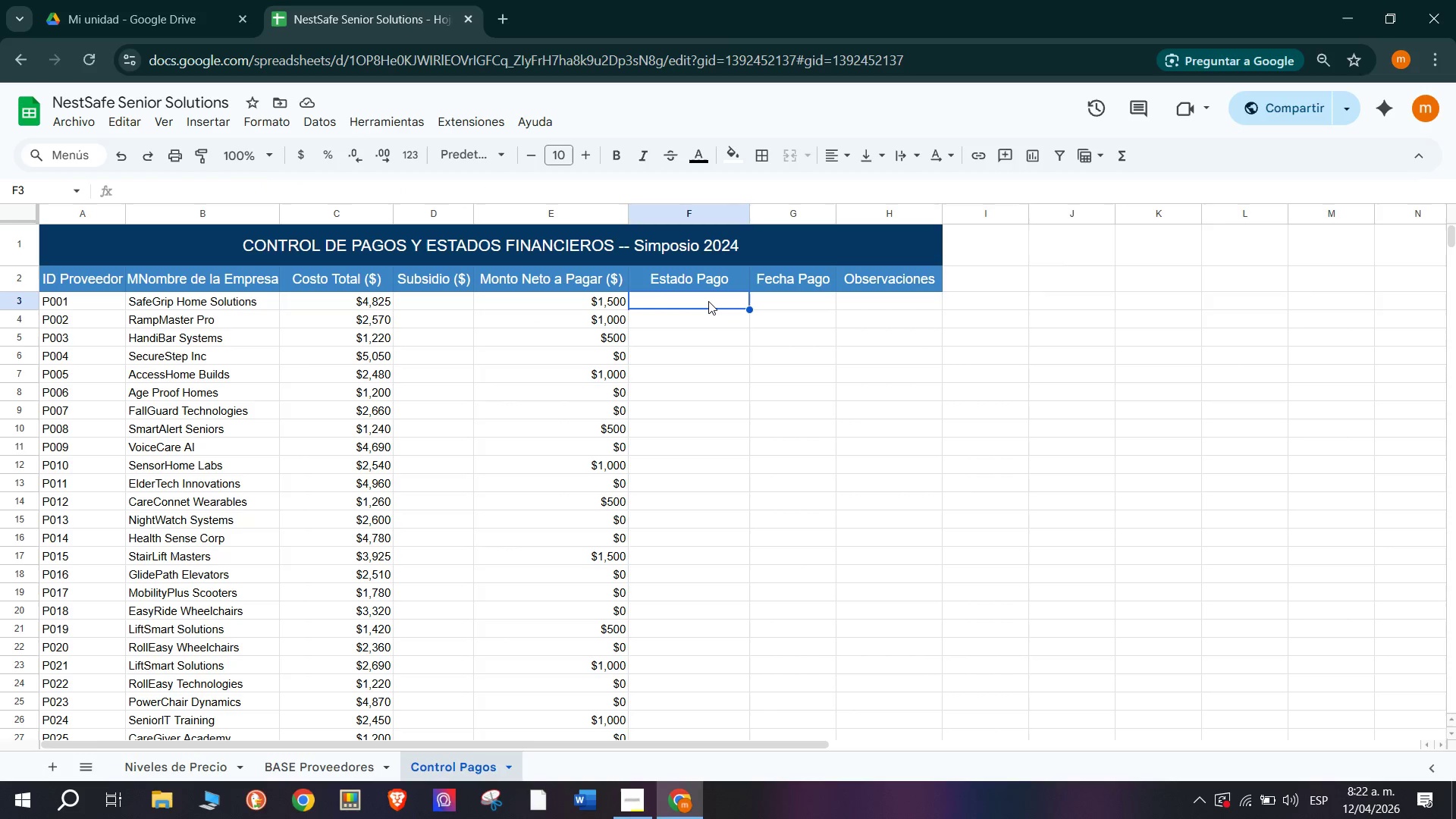 
type()MA)
 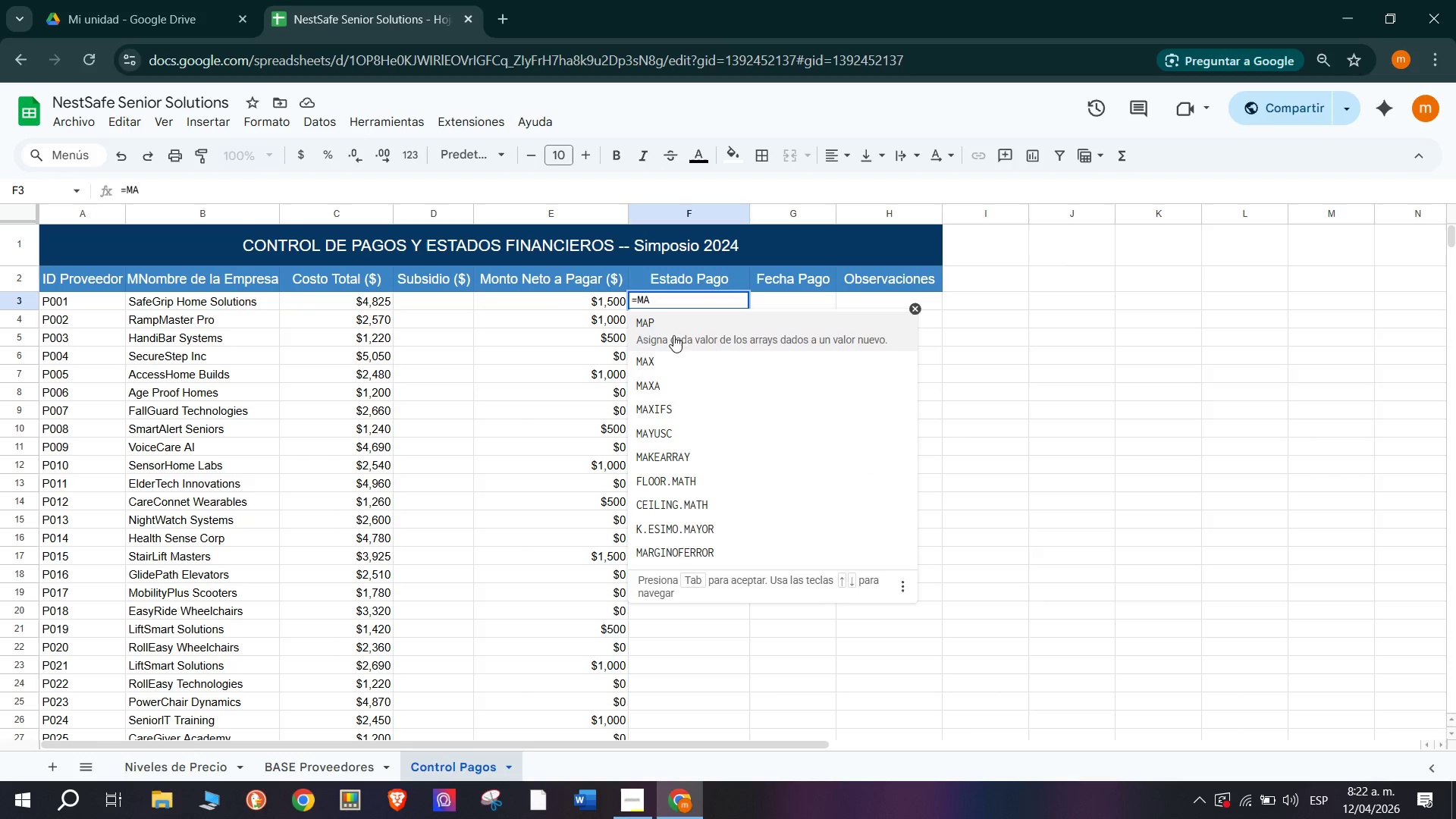 
left_click([664, 367])
 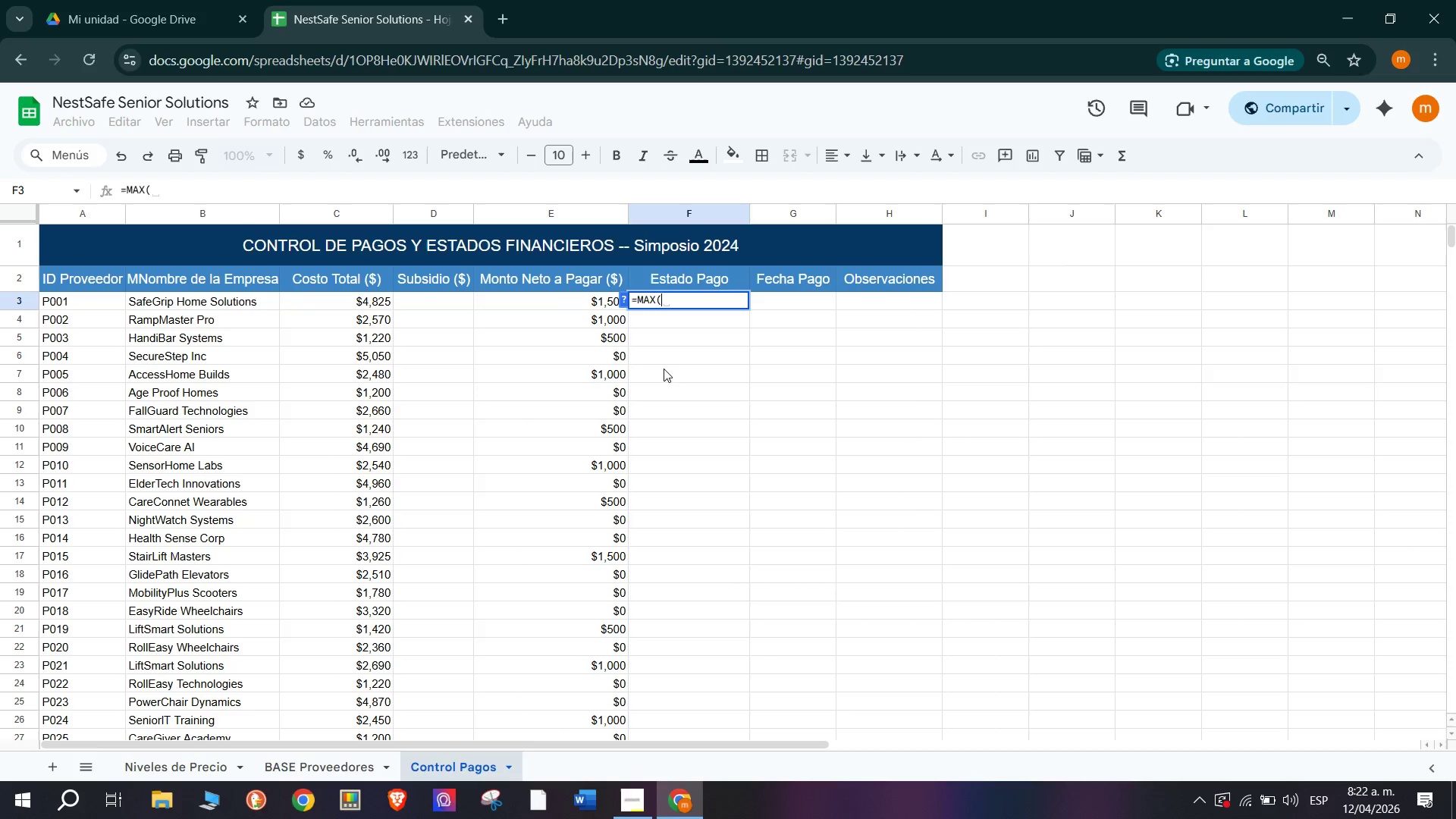 
type(C3-DE)
key(Backspace)
type(3<0()
 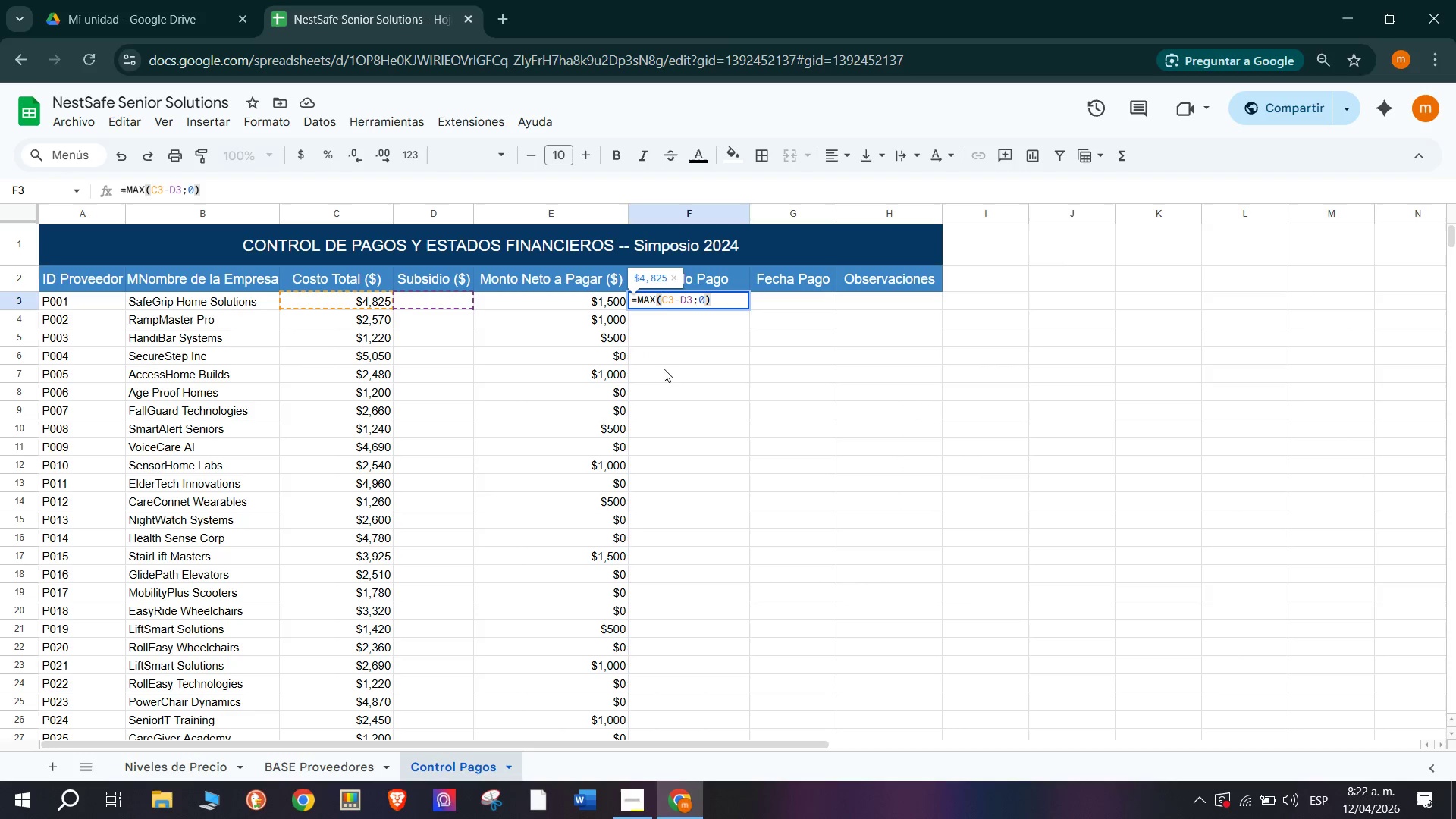 
key(Enter)
 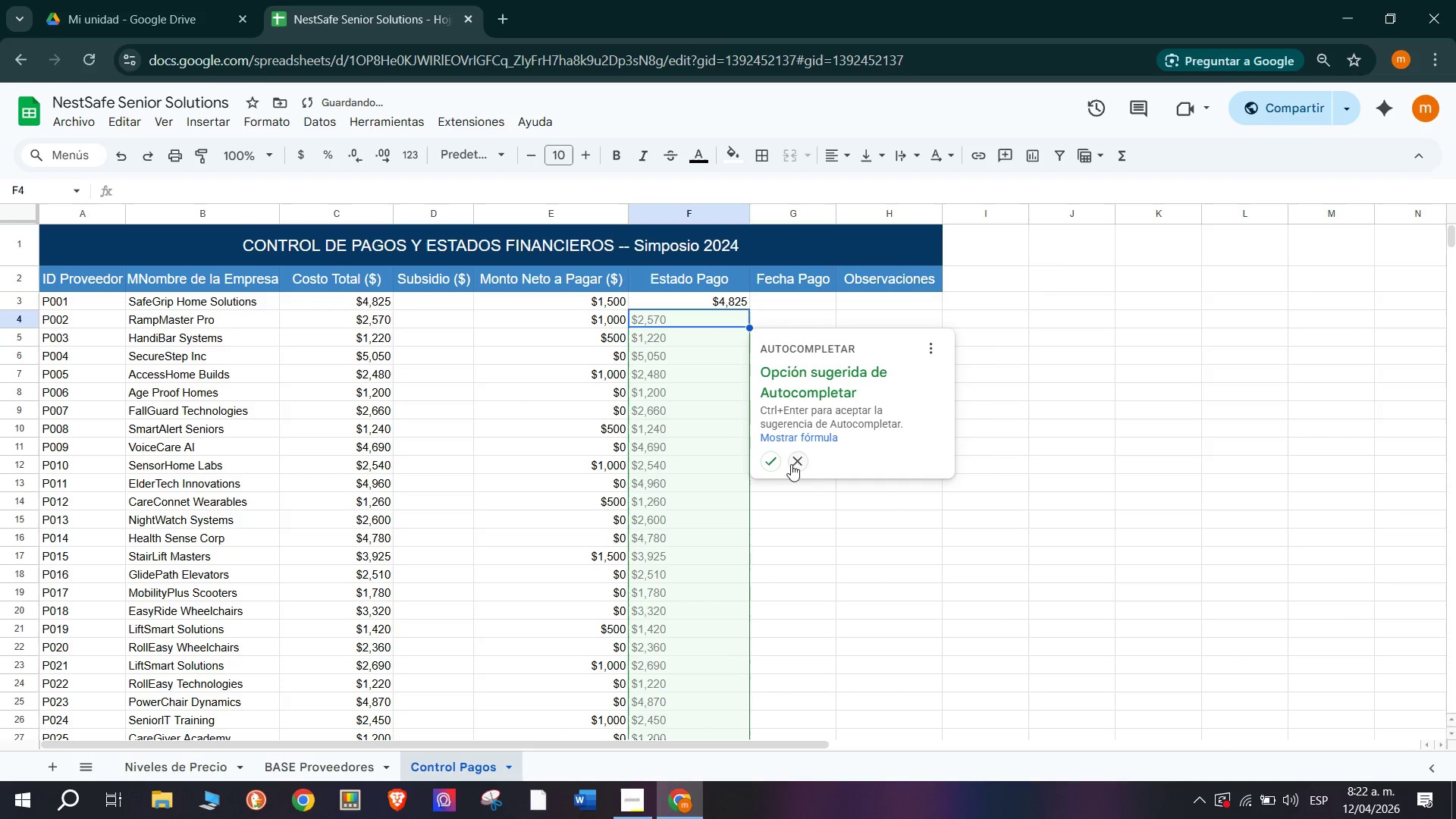 
left_click([770, 464])
 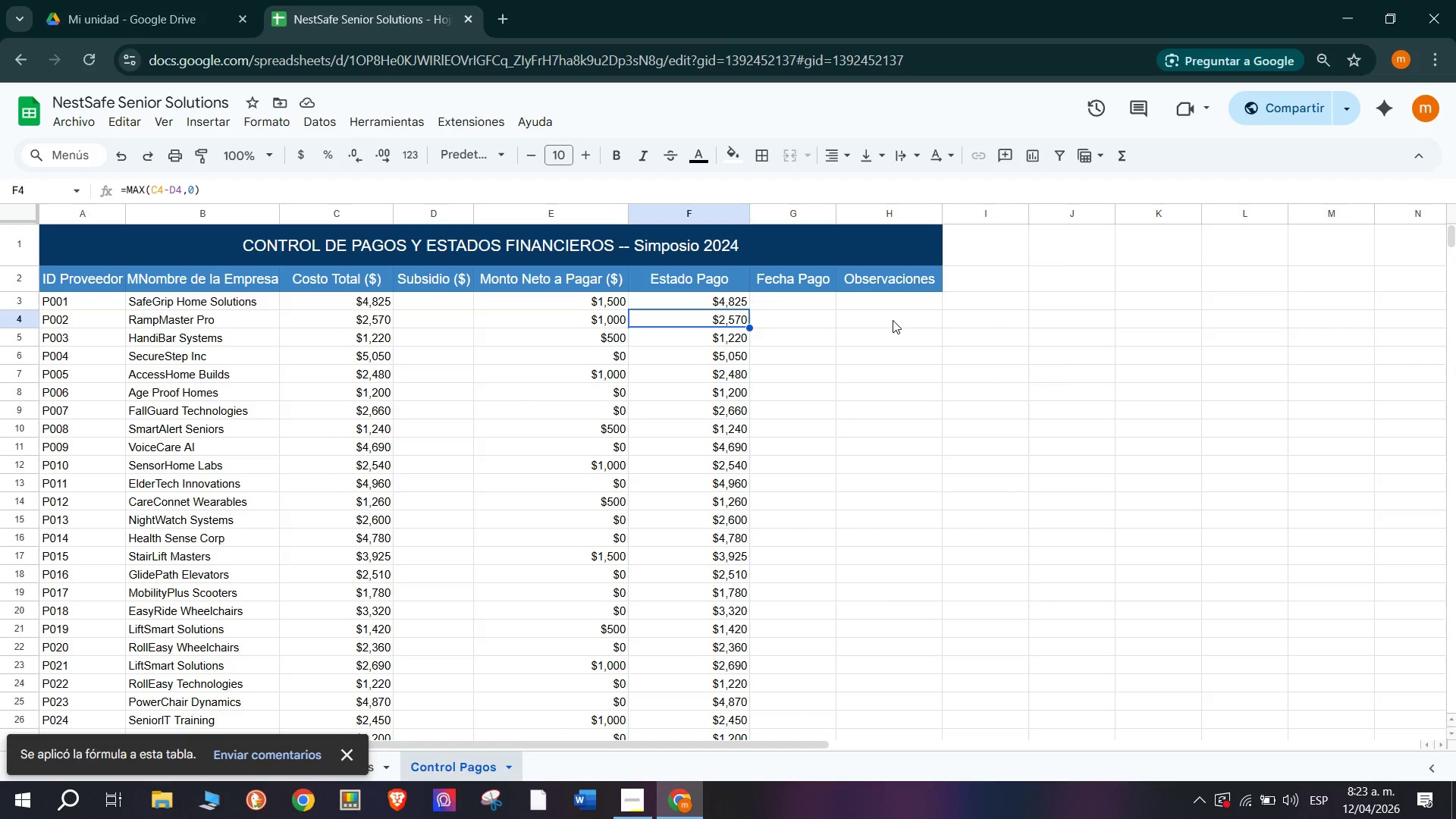 
wait(11.27)
 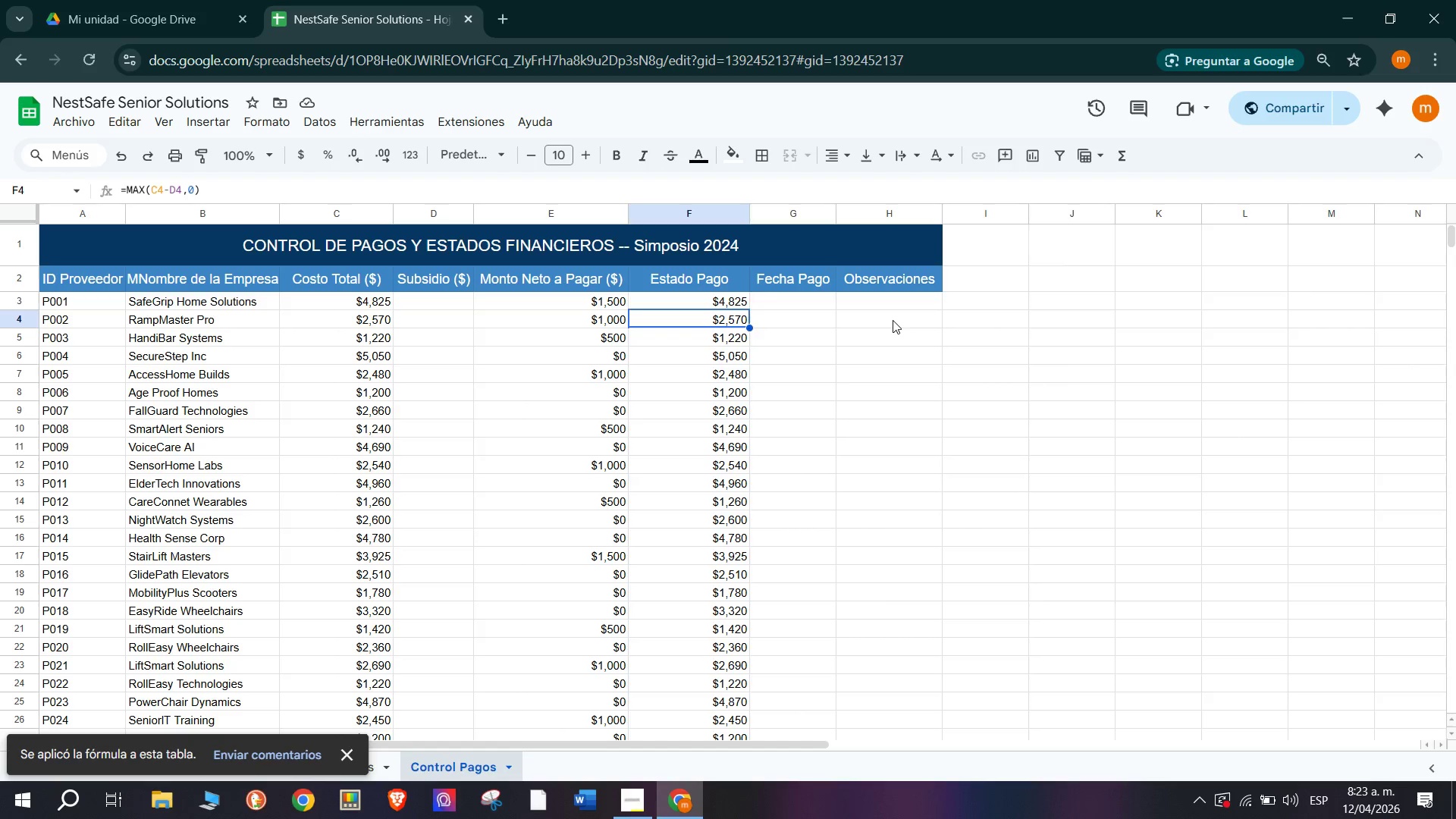 
left_click([741, 301])
 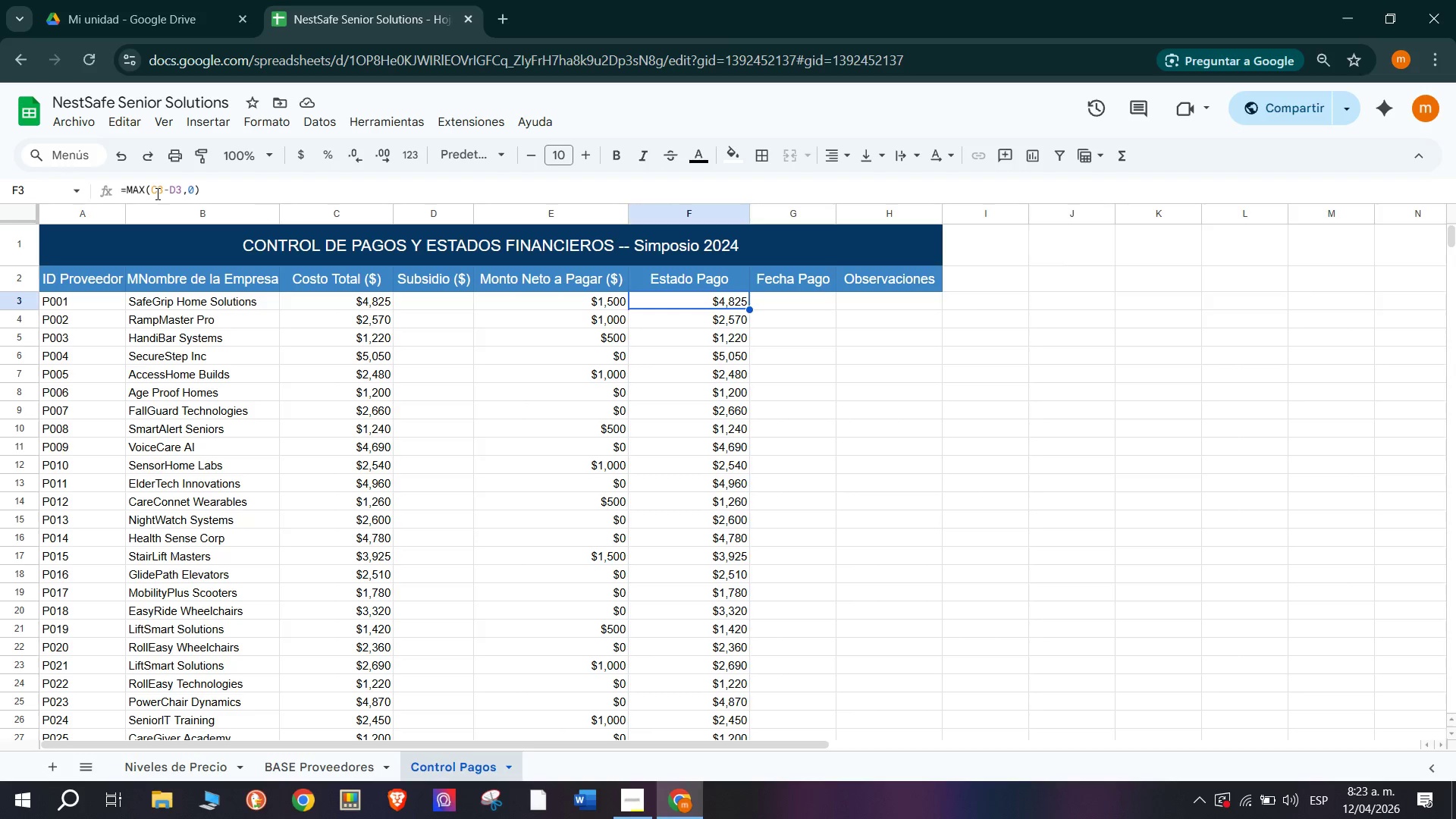 
left_click([802, 358])
 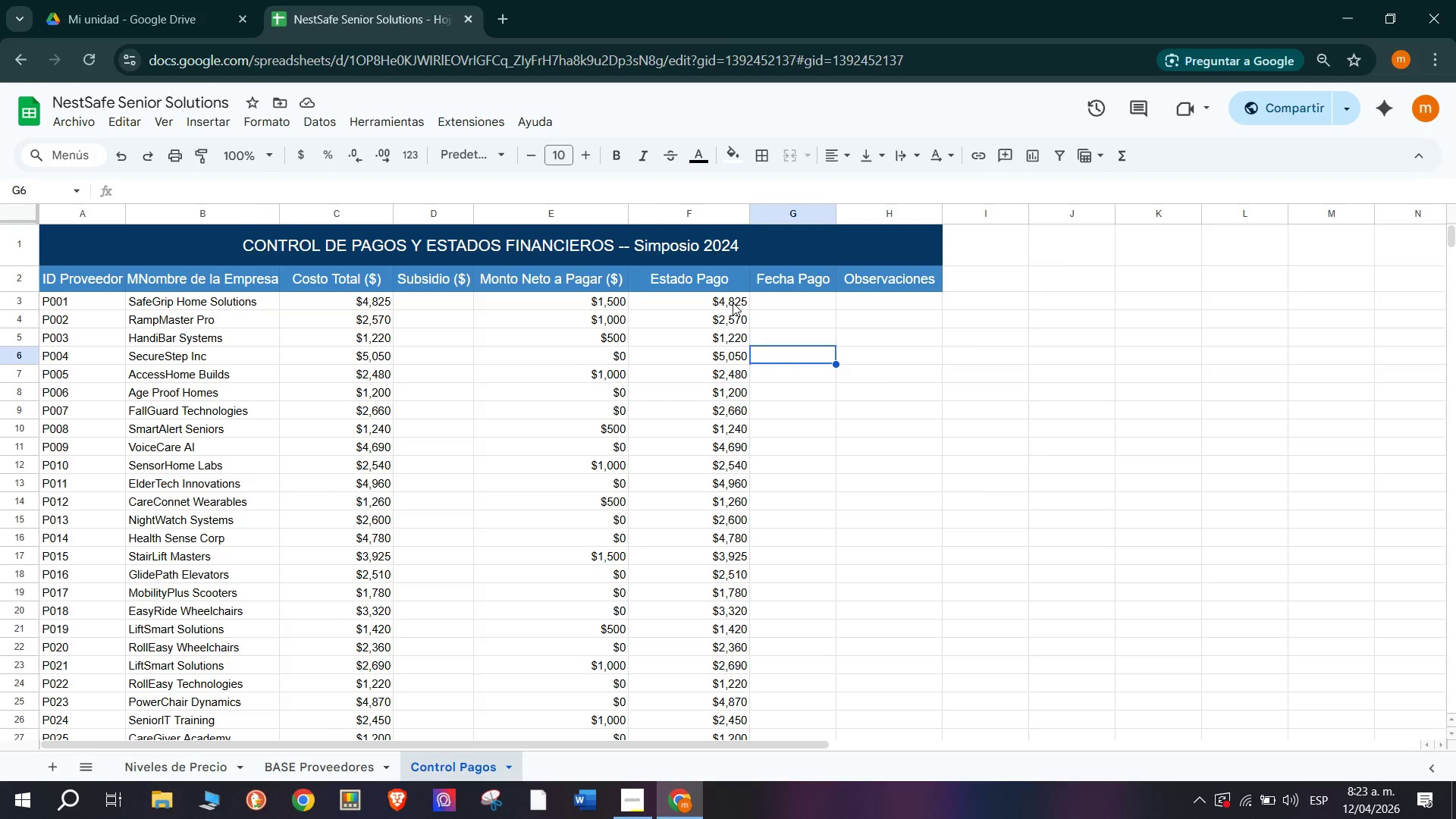 
left_click([733, 301])
 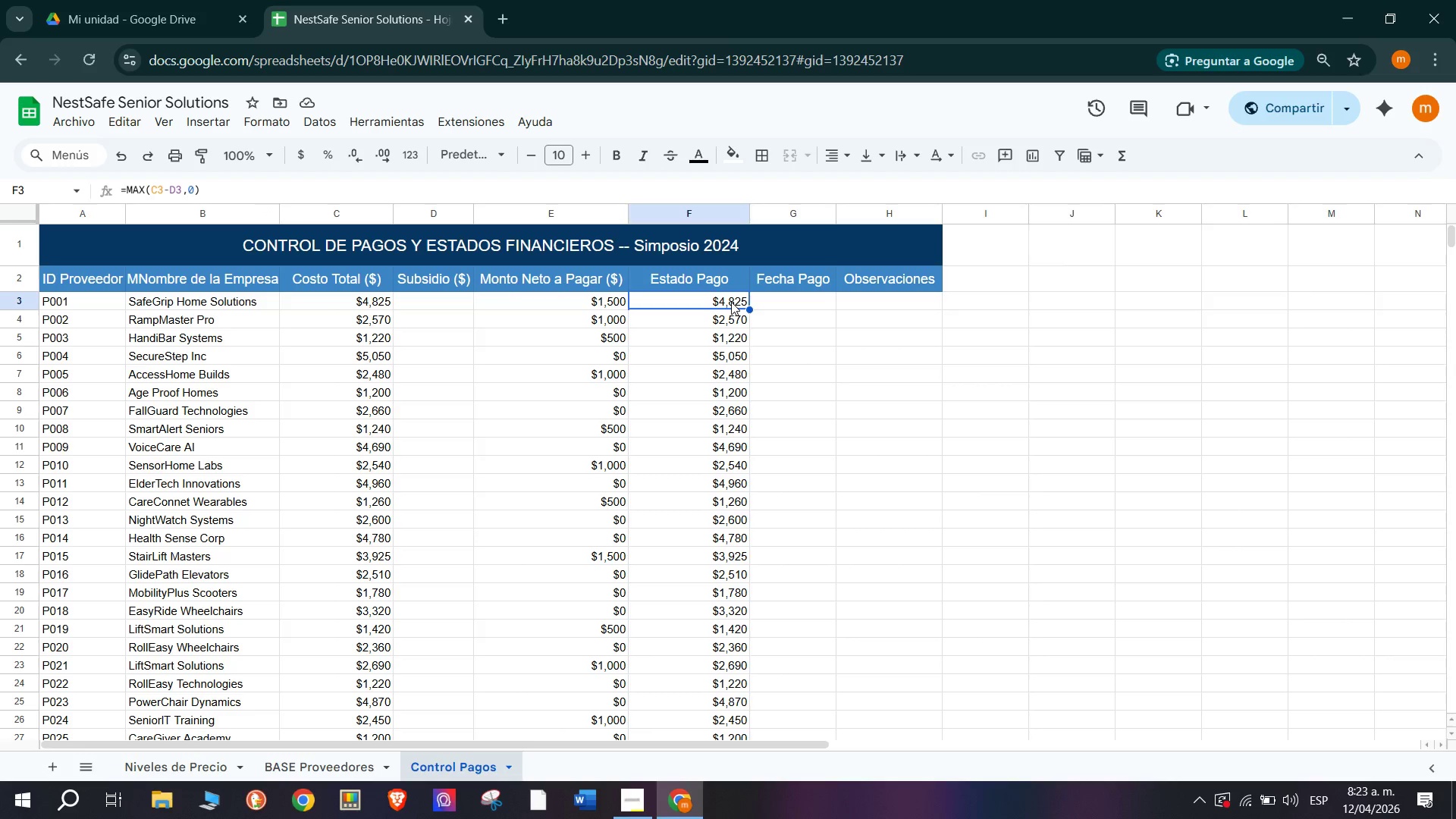 
wait(8.19)
 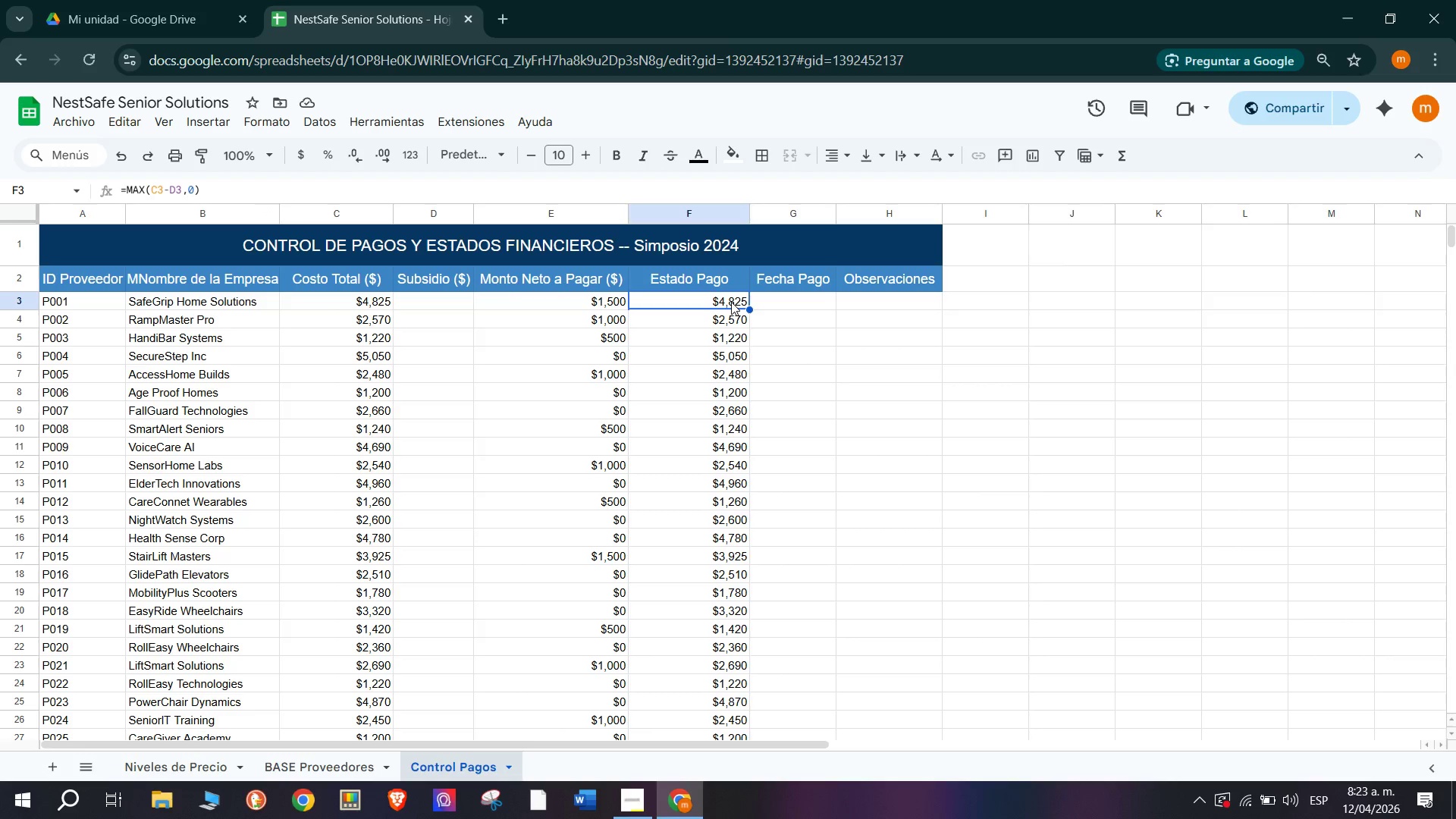 
left_click([800, 306])
 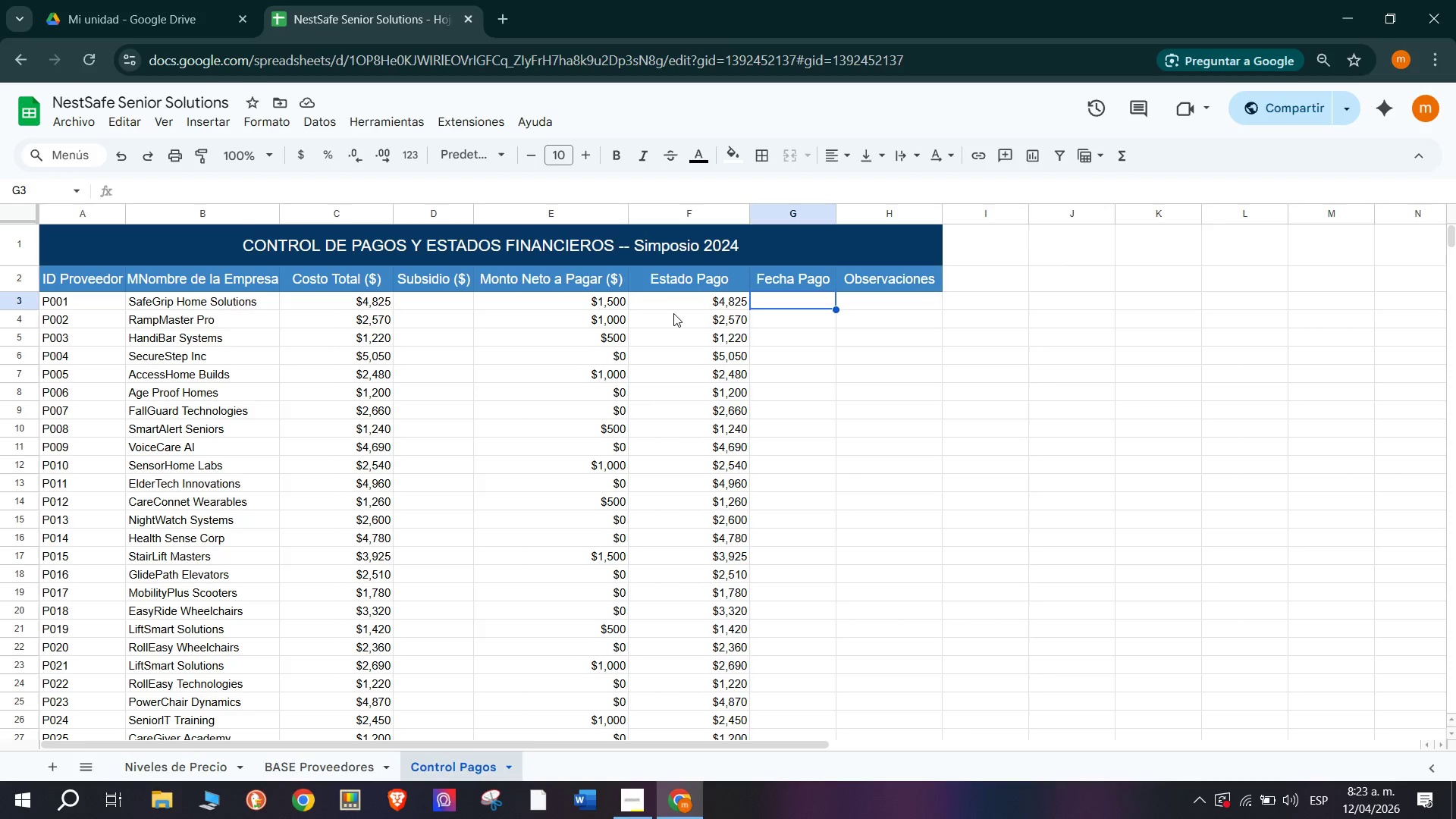 
wait(26.01)
 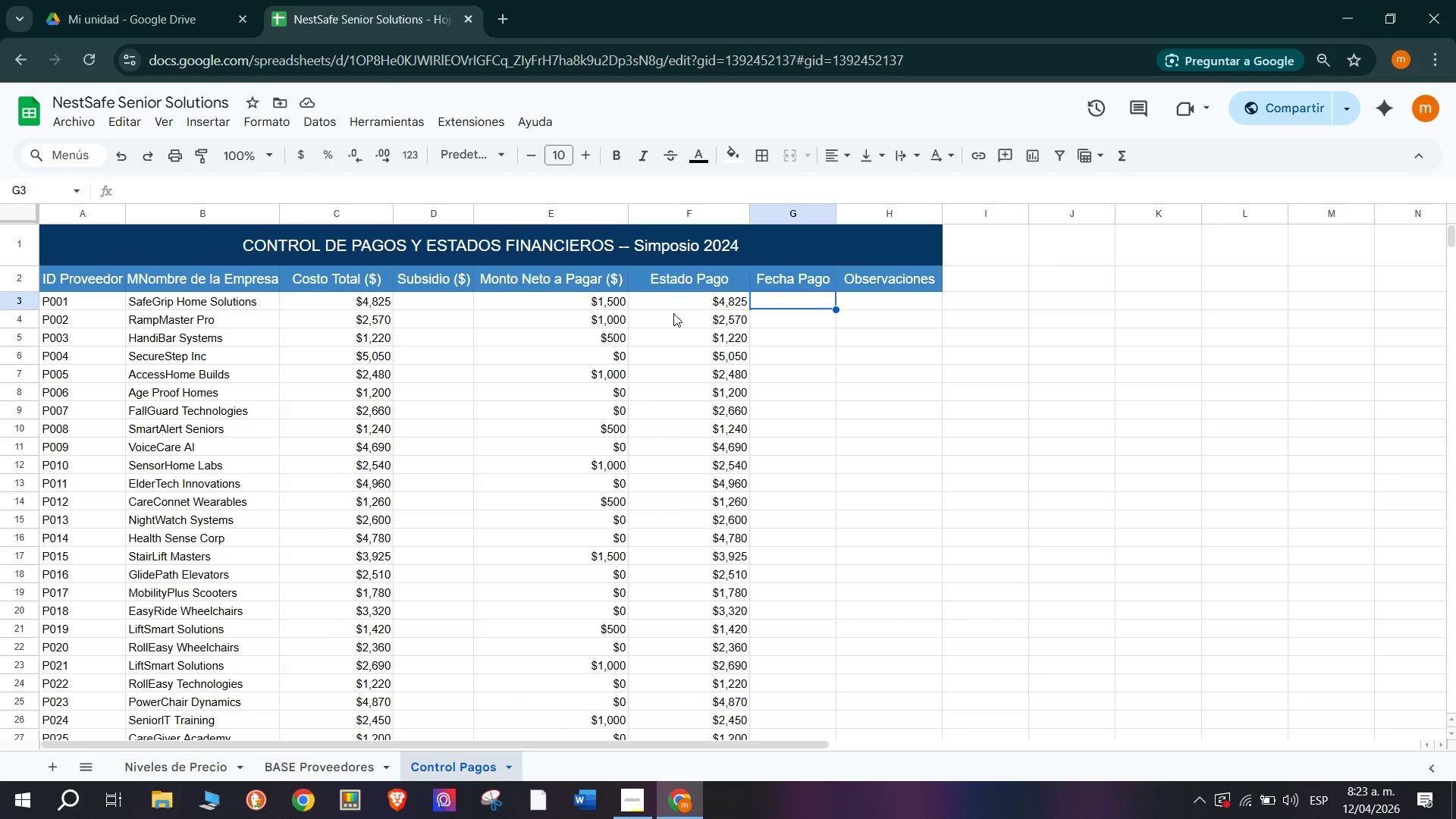 
left_click([592, 301])
 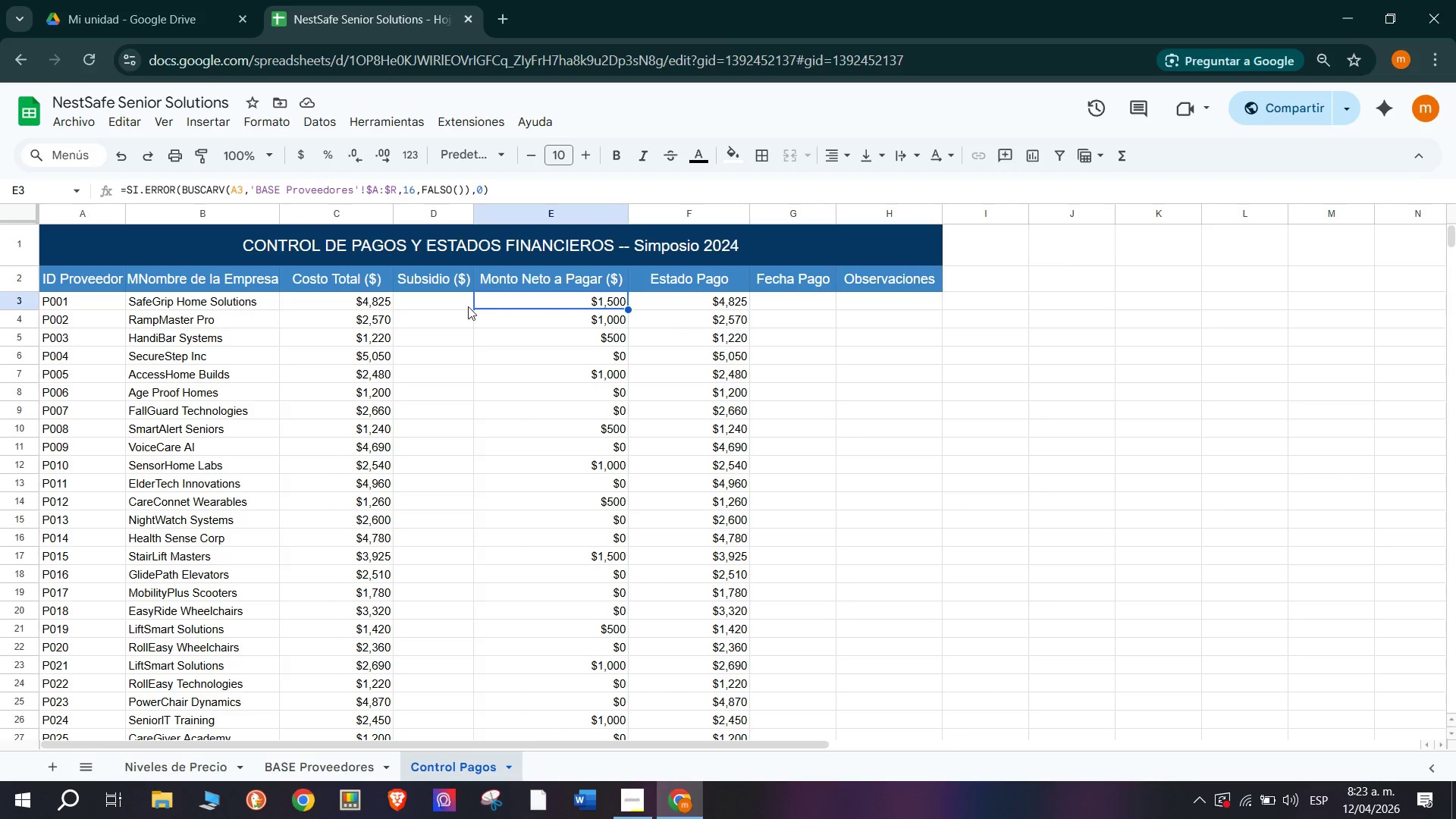 
left_click([377, 316])
 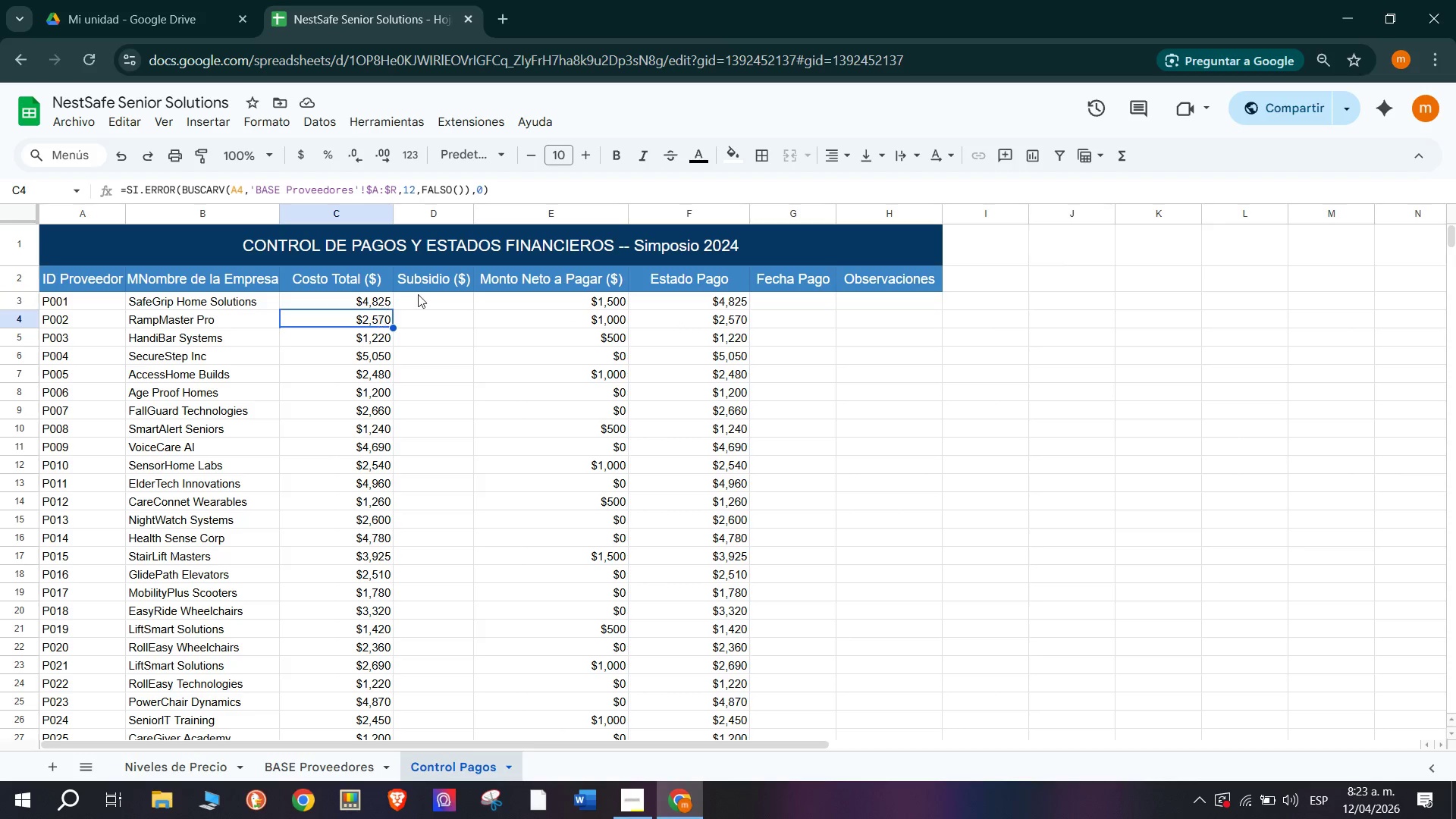 
left_click([421, 295])
 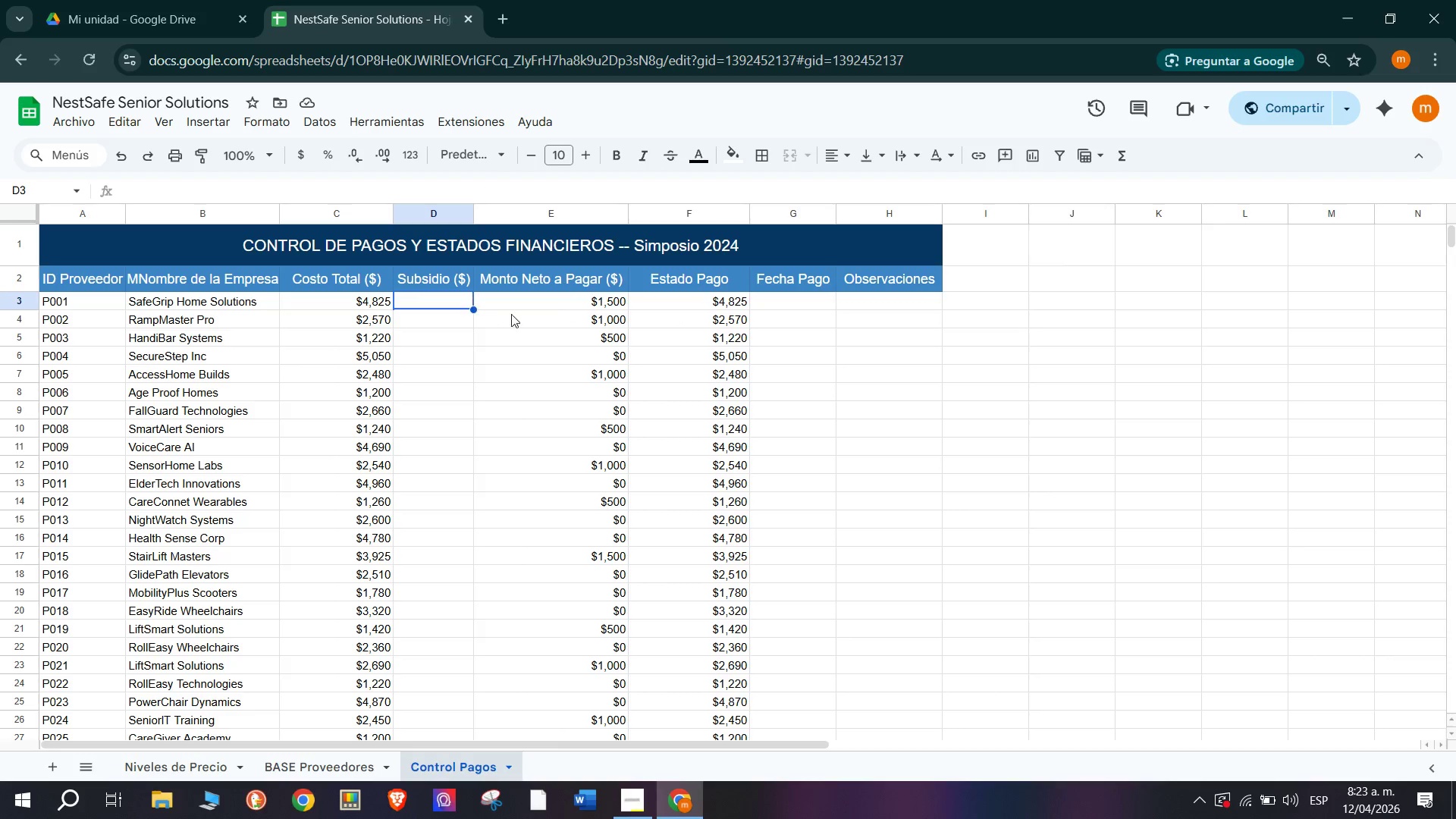 
left_click([538, 296])
 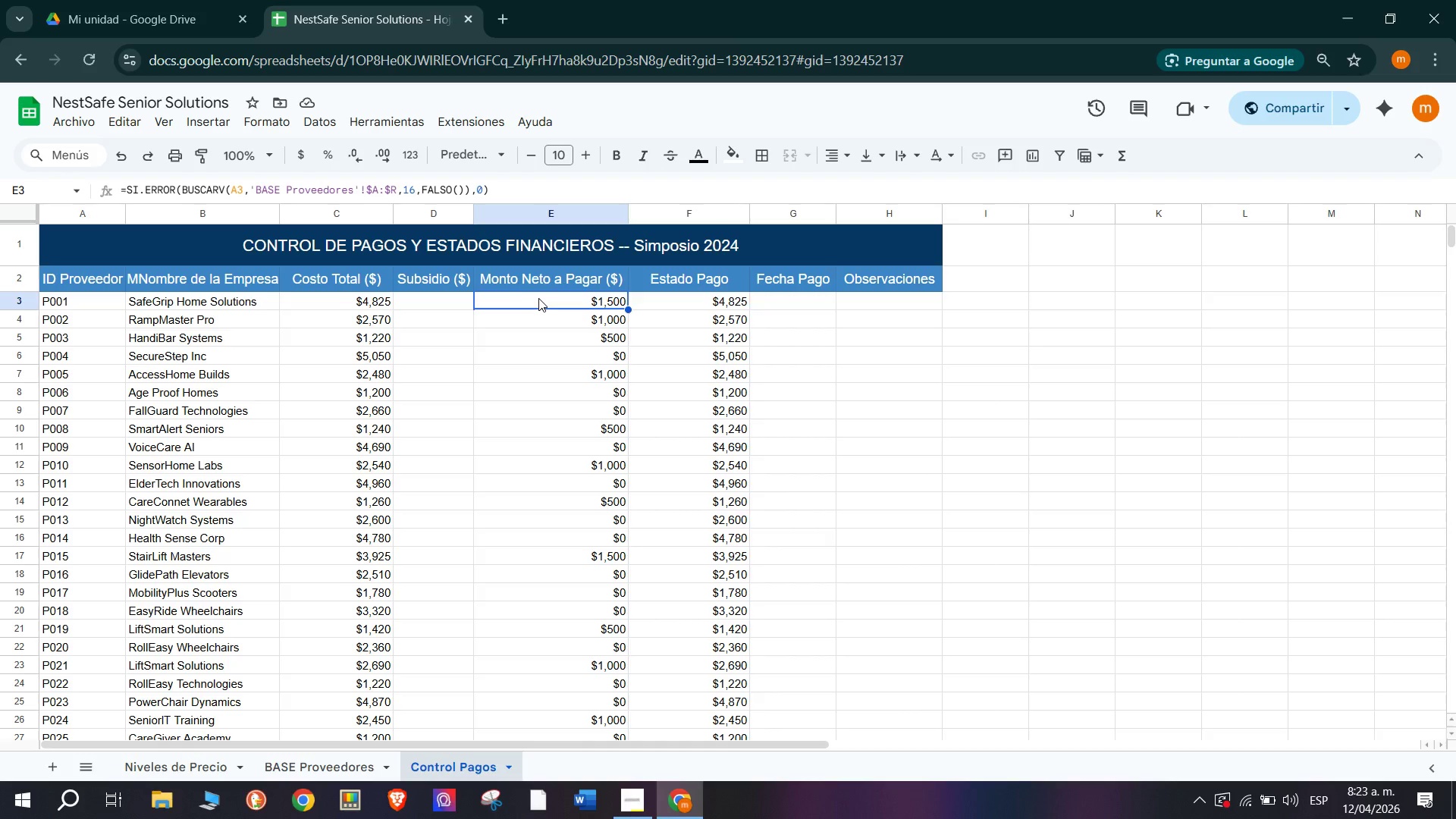 
left_click_drag(start_coordinate=[538, 298], to_coordinate=[533, 422])
 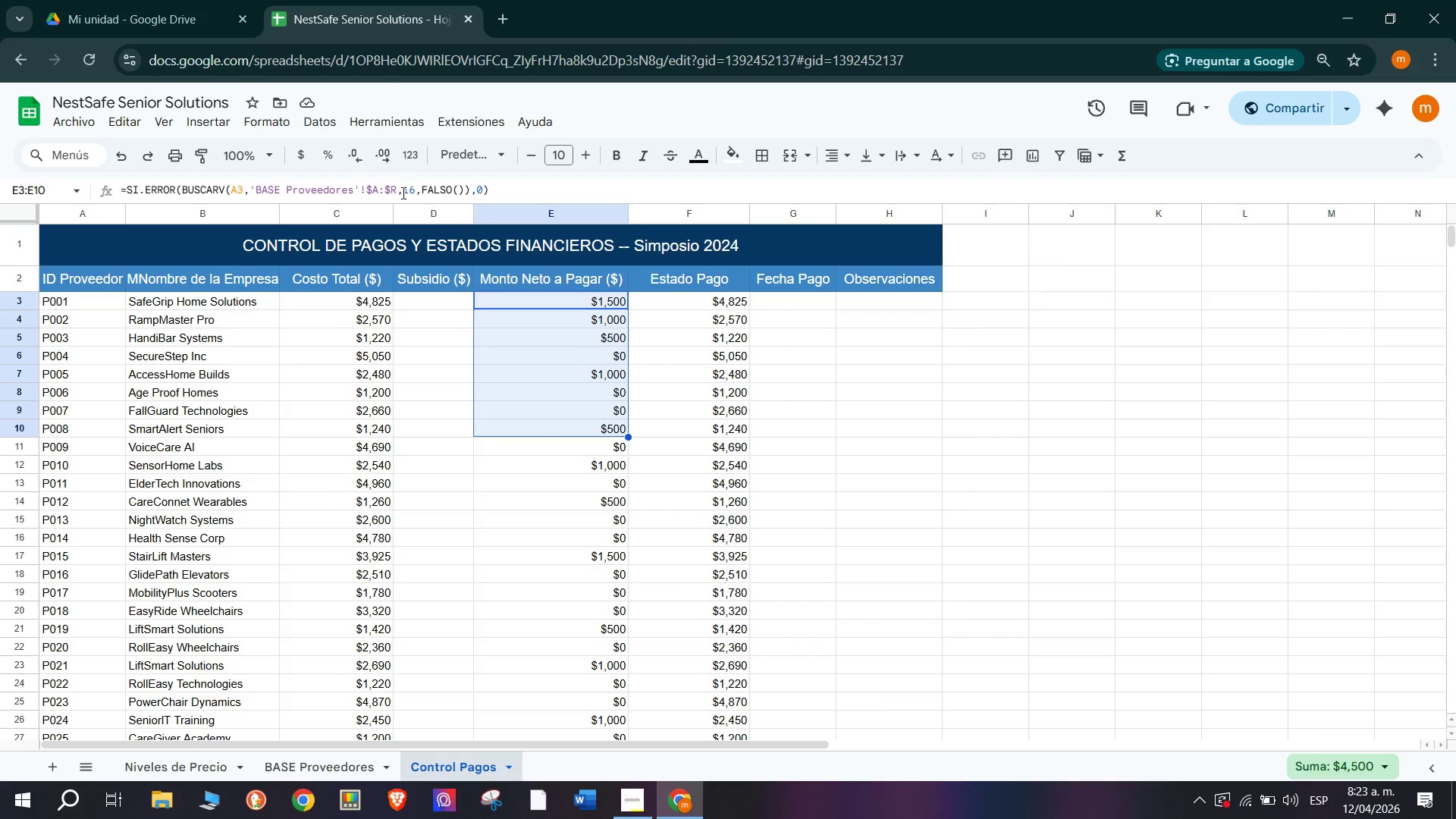 
double_click([402, 193])
 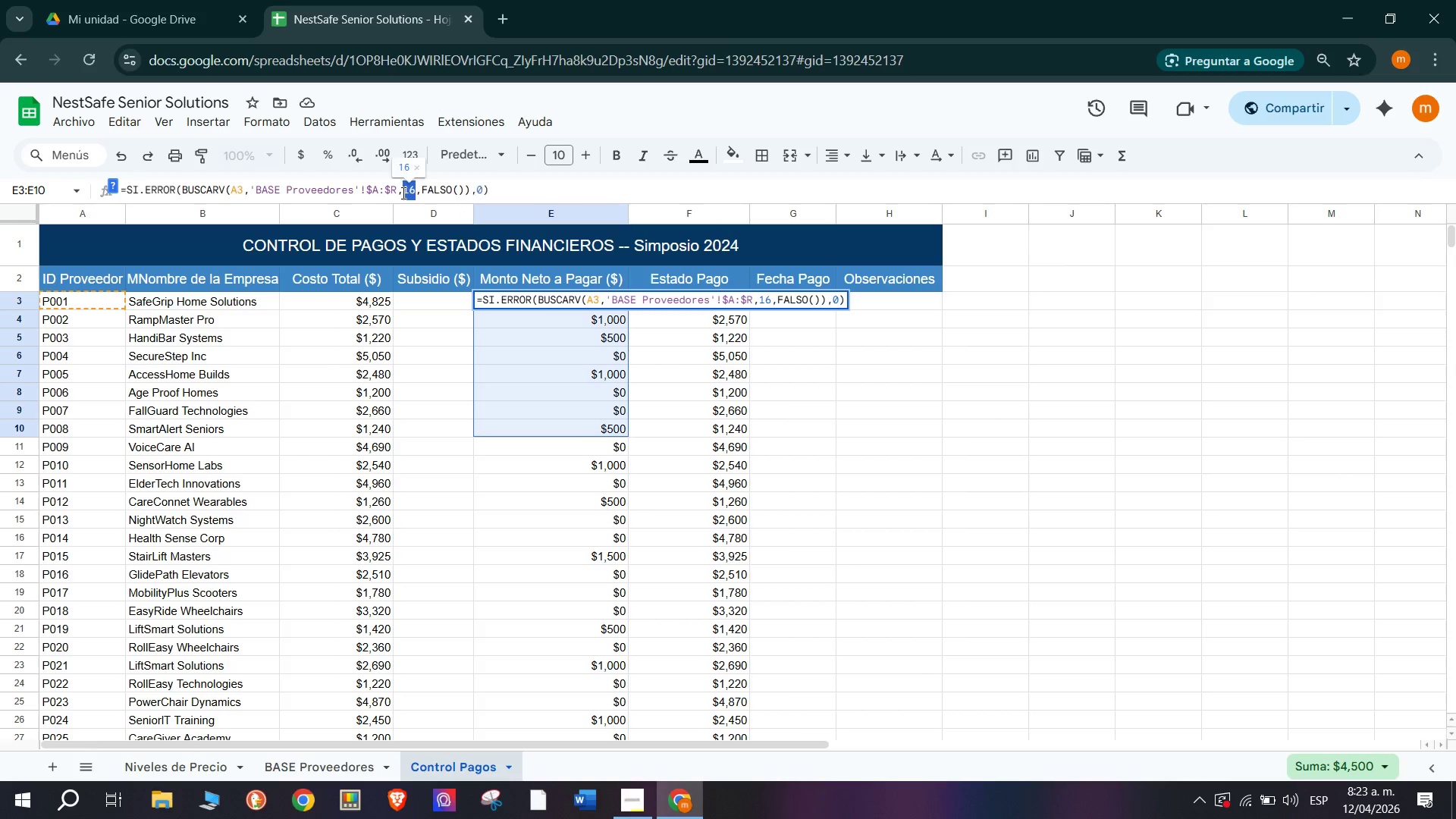 
triple_click([402, 193])
 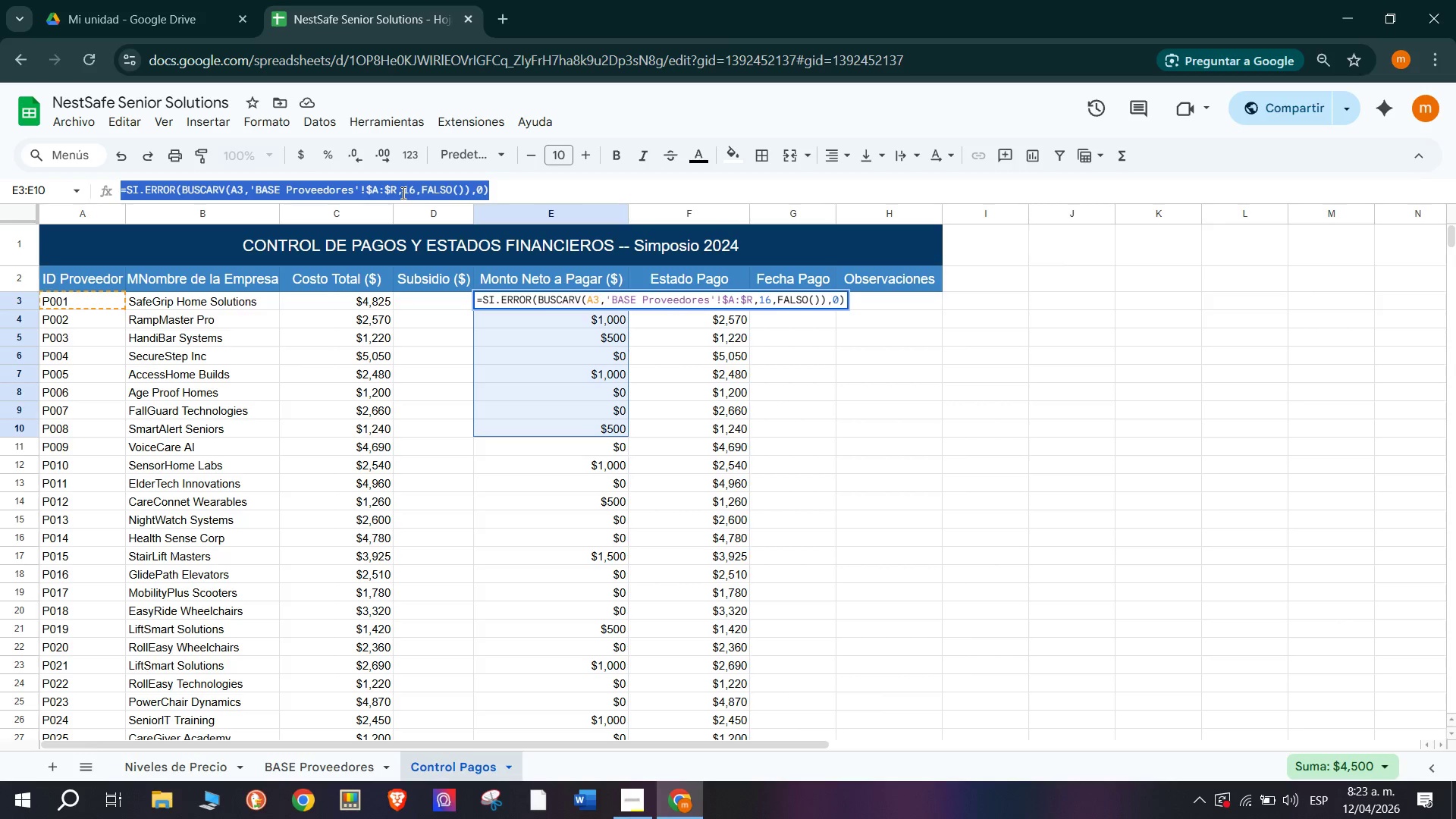 
key(Control+C)
 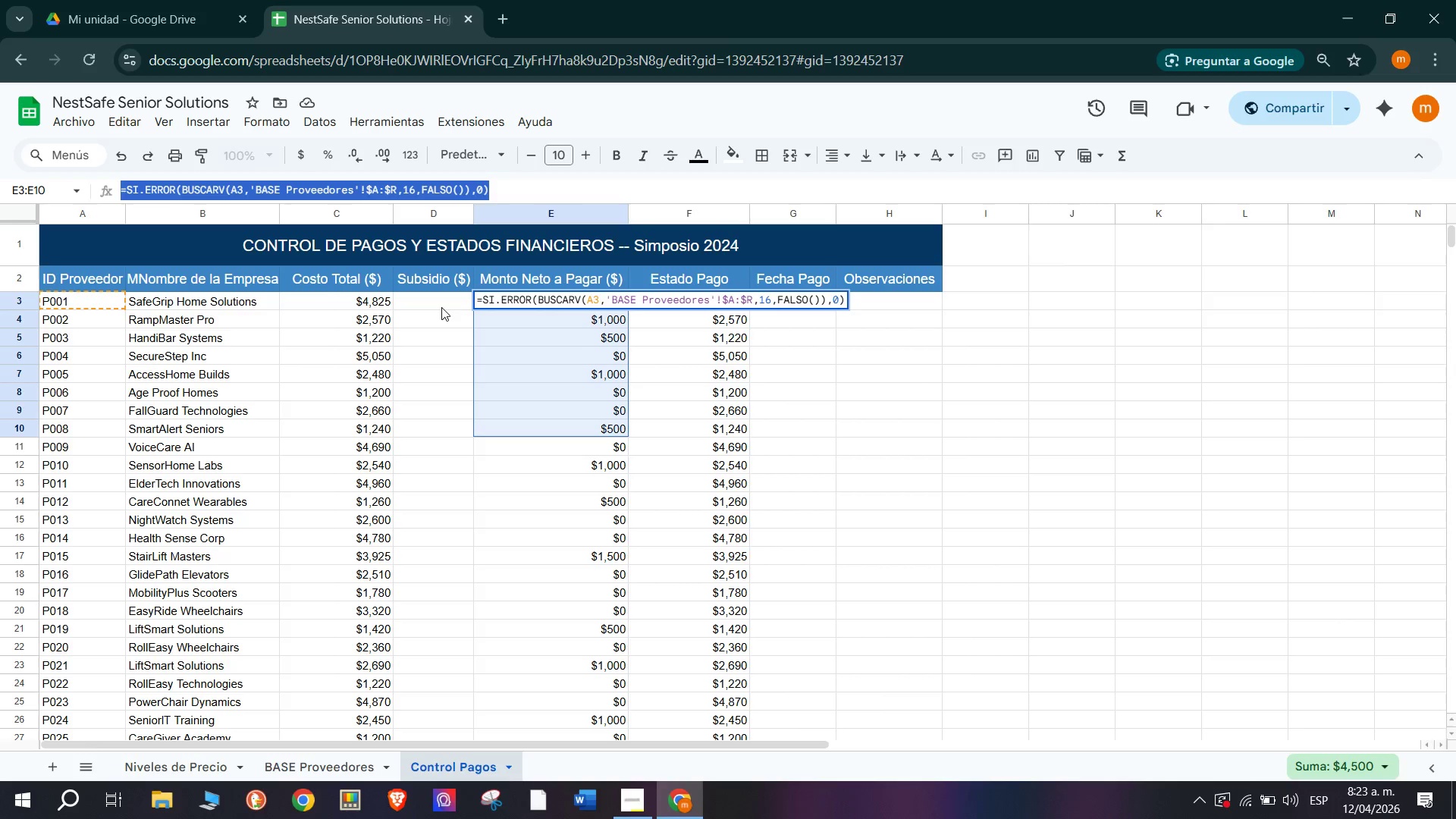 
double_click([444, 299])
 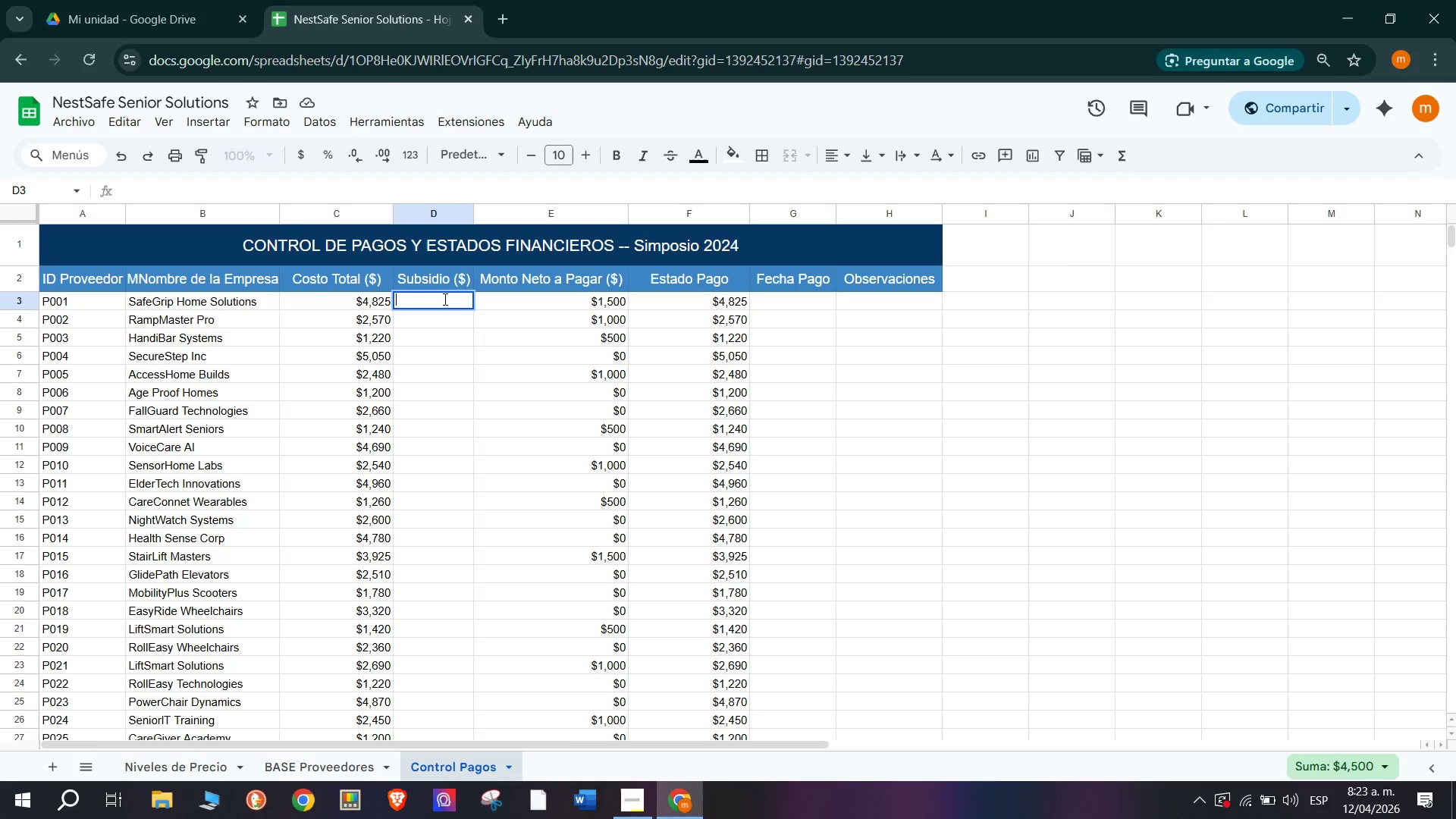 
key(Control+V)
 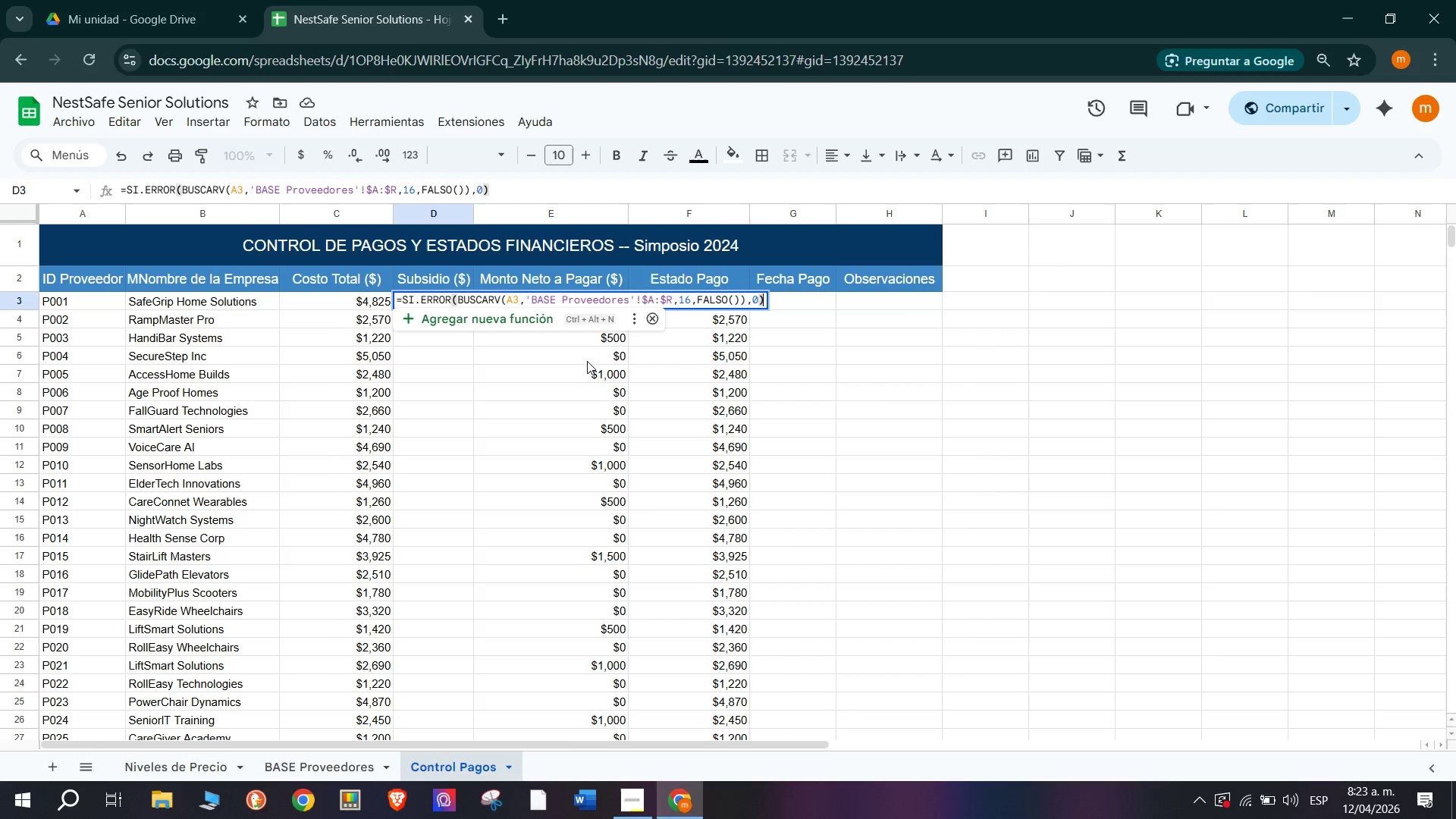 
key(Enter)
 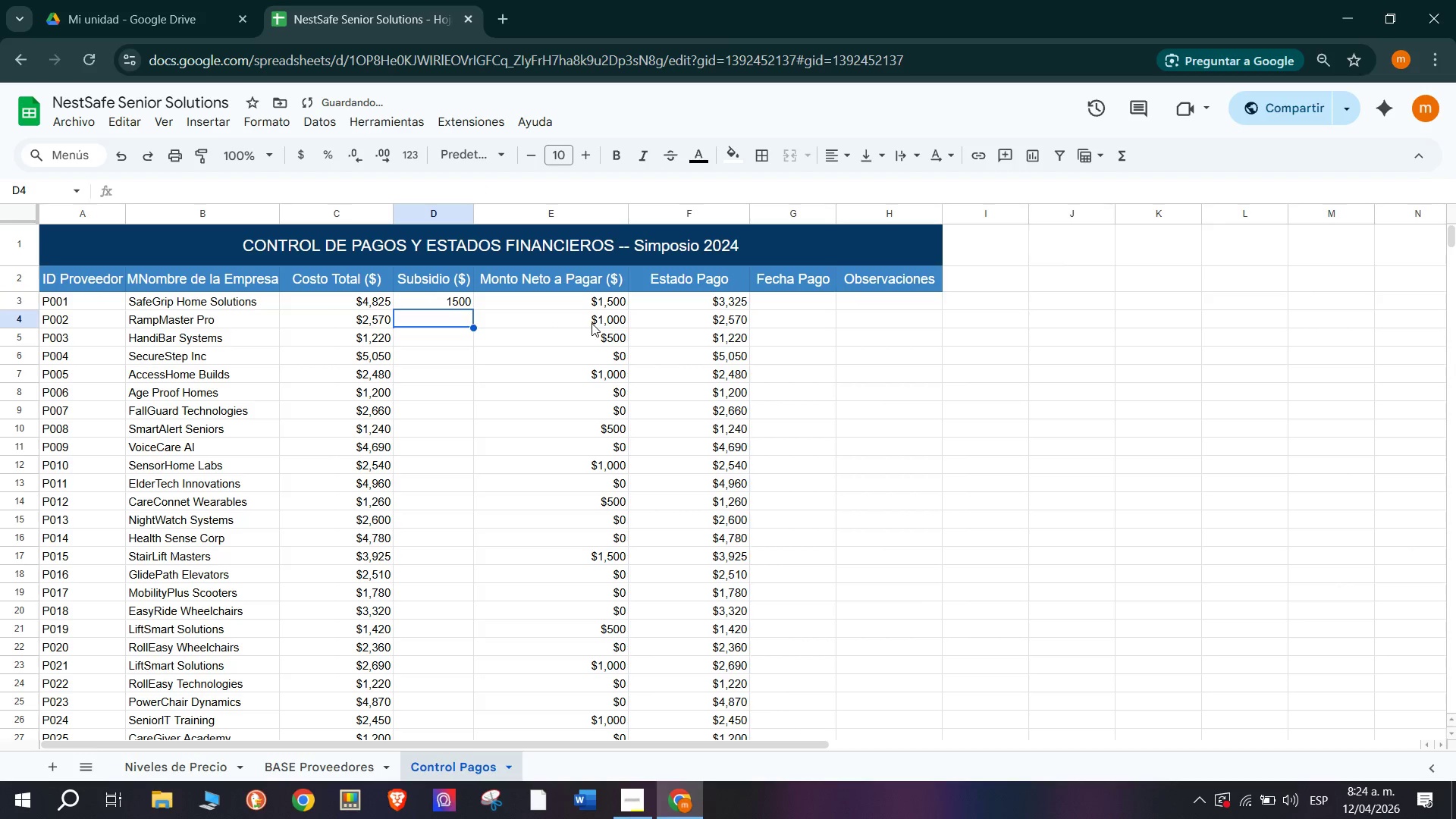 
left_click([579, 300])
 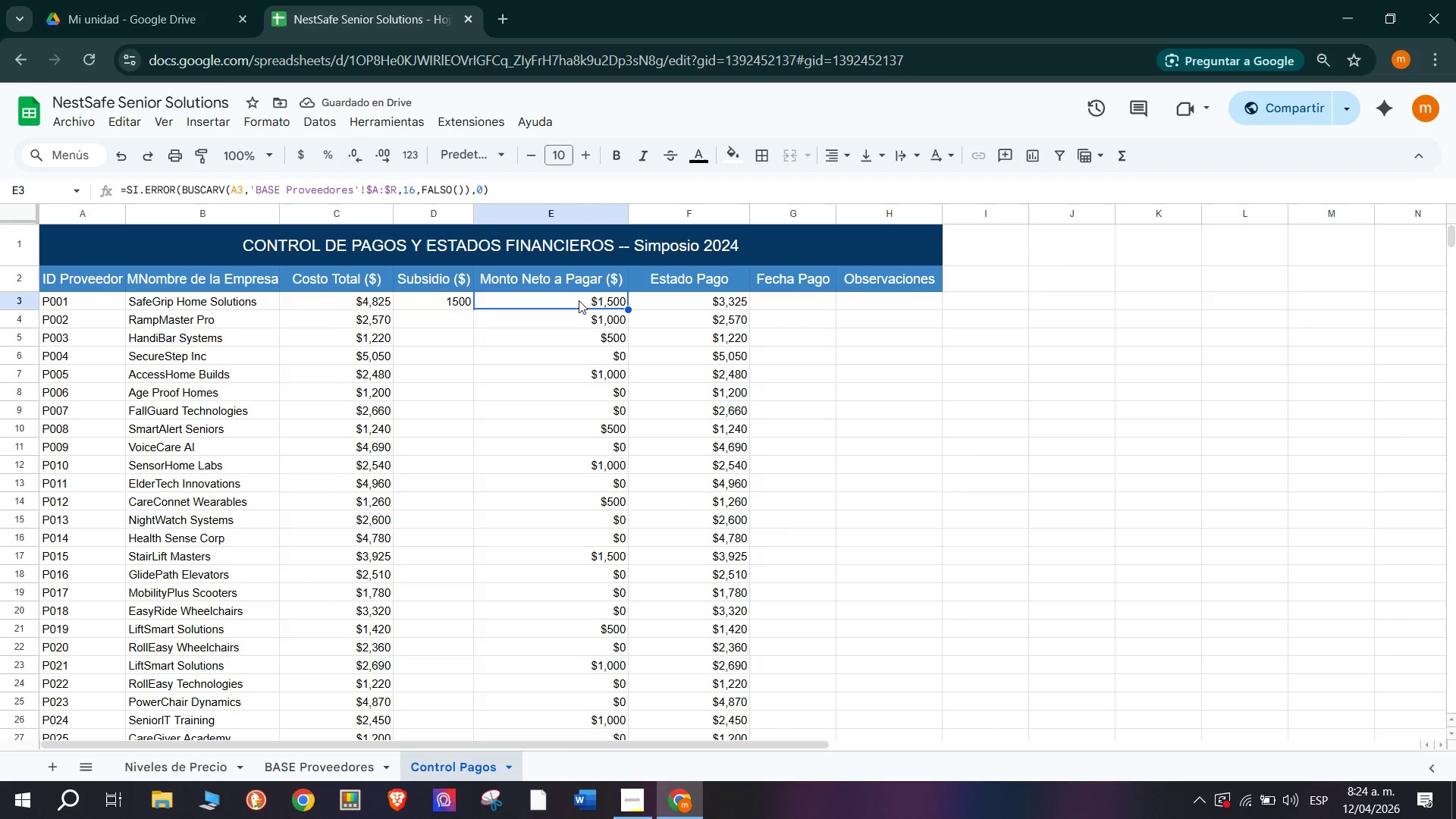 
left_click([453, 303])
 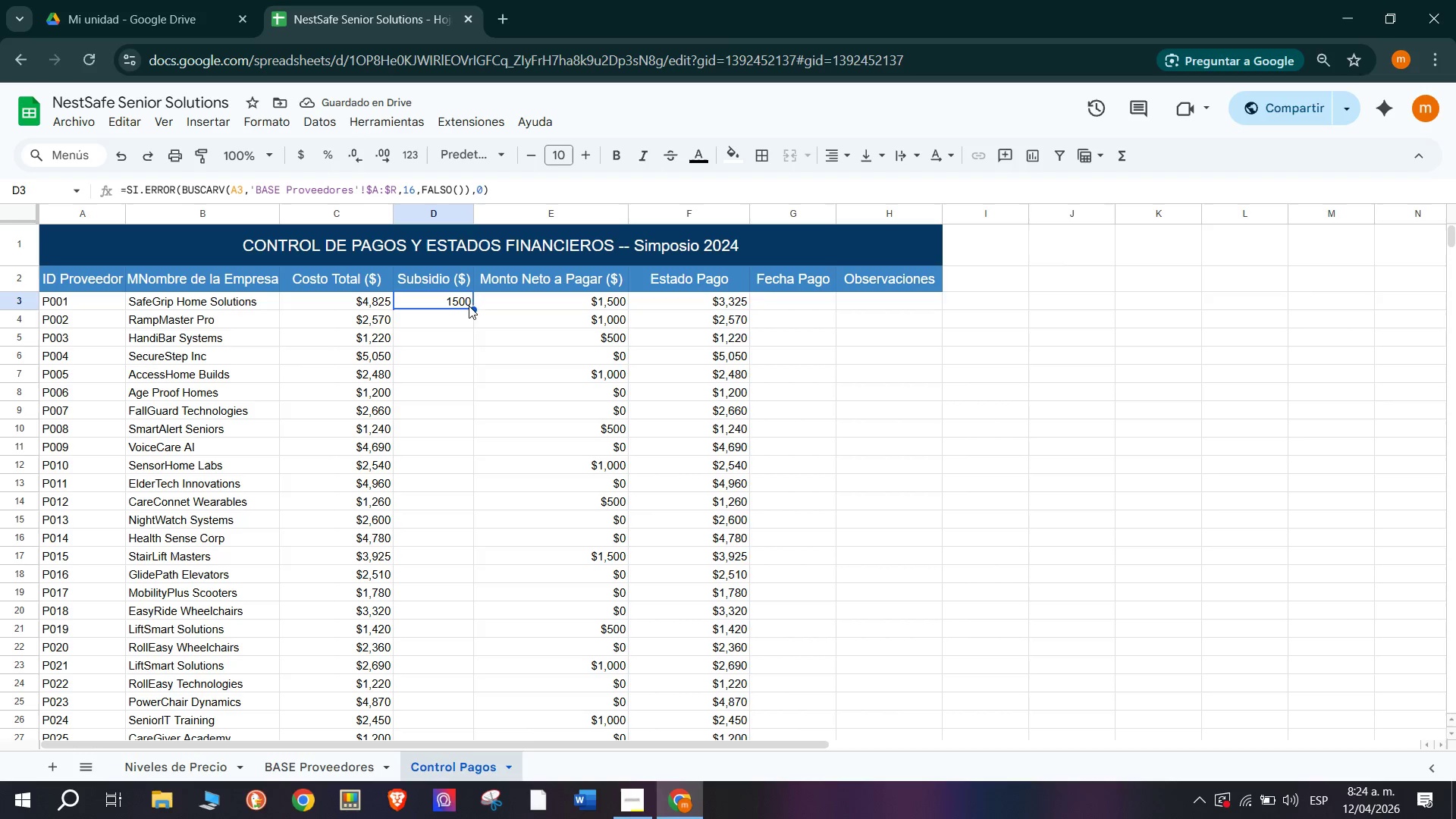 
left_click_drag(start_coordinate=[471, 309], to_coordinate=[446, 542])
 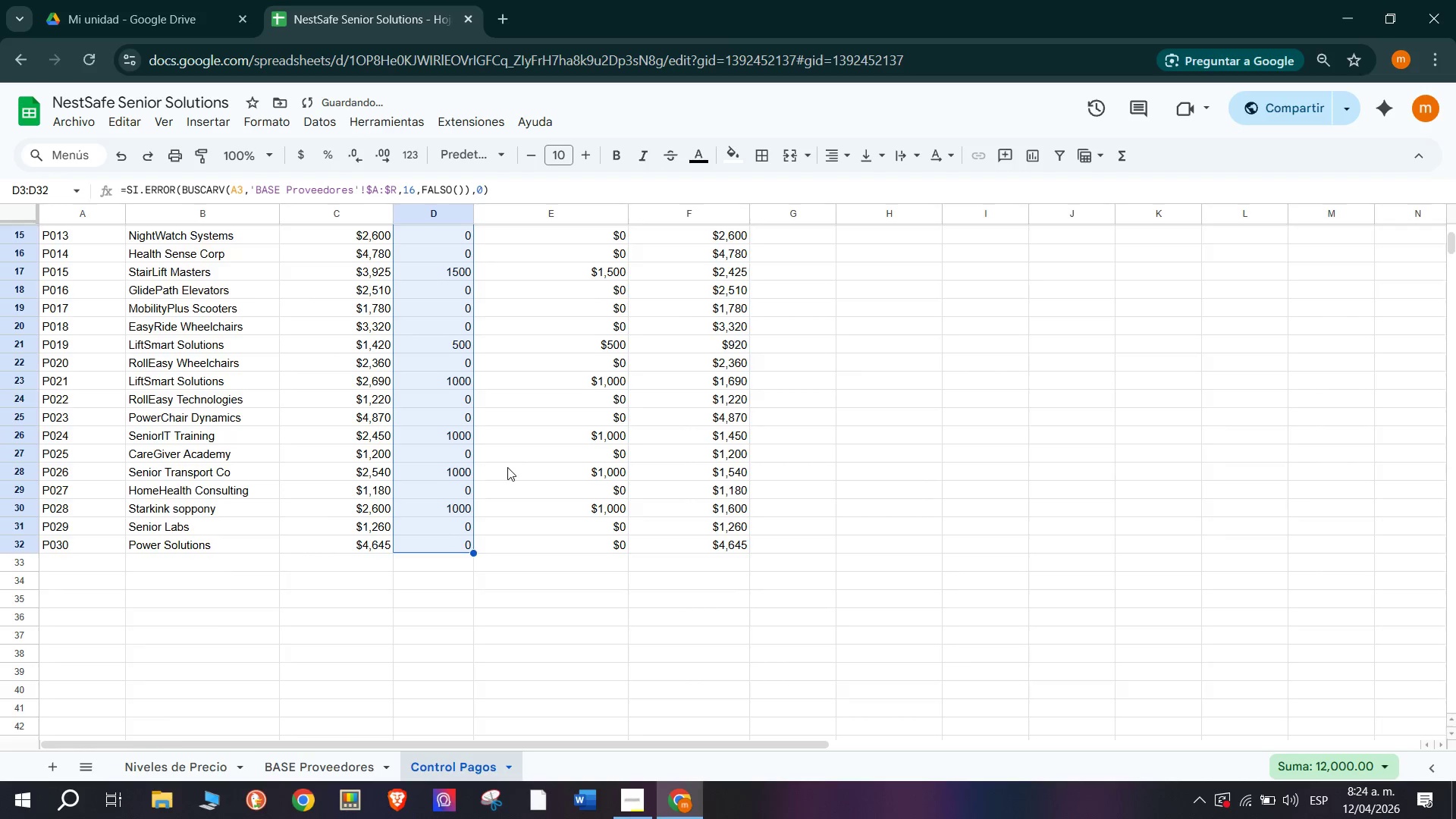 
scroll: coordinate [472, 441], scroll_direction: down, amount: 1.0
 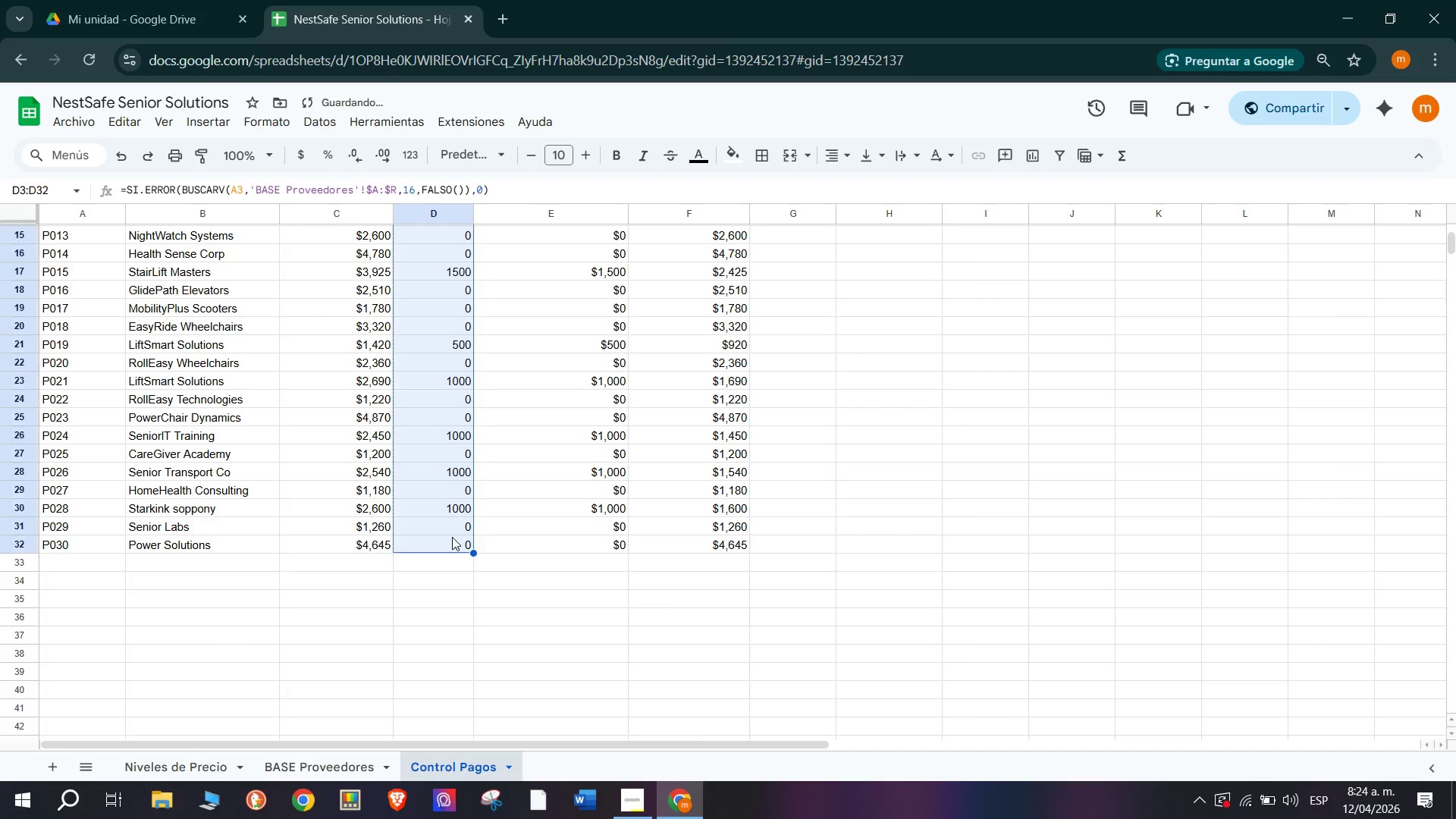 
scroll: coordinate [507, 469], scroll_direction: up, amount: 4.0
 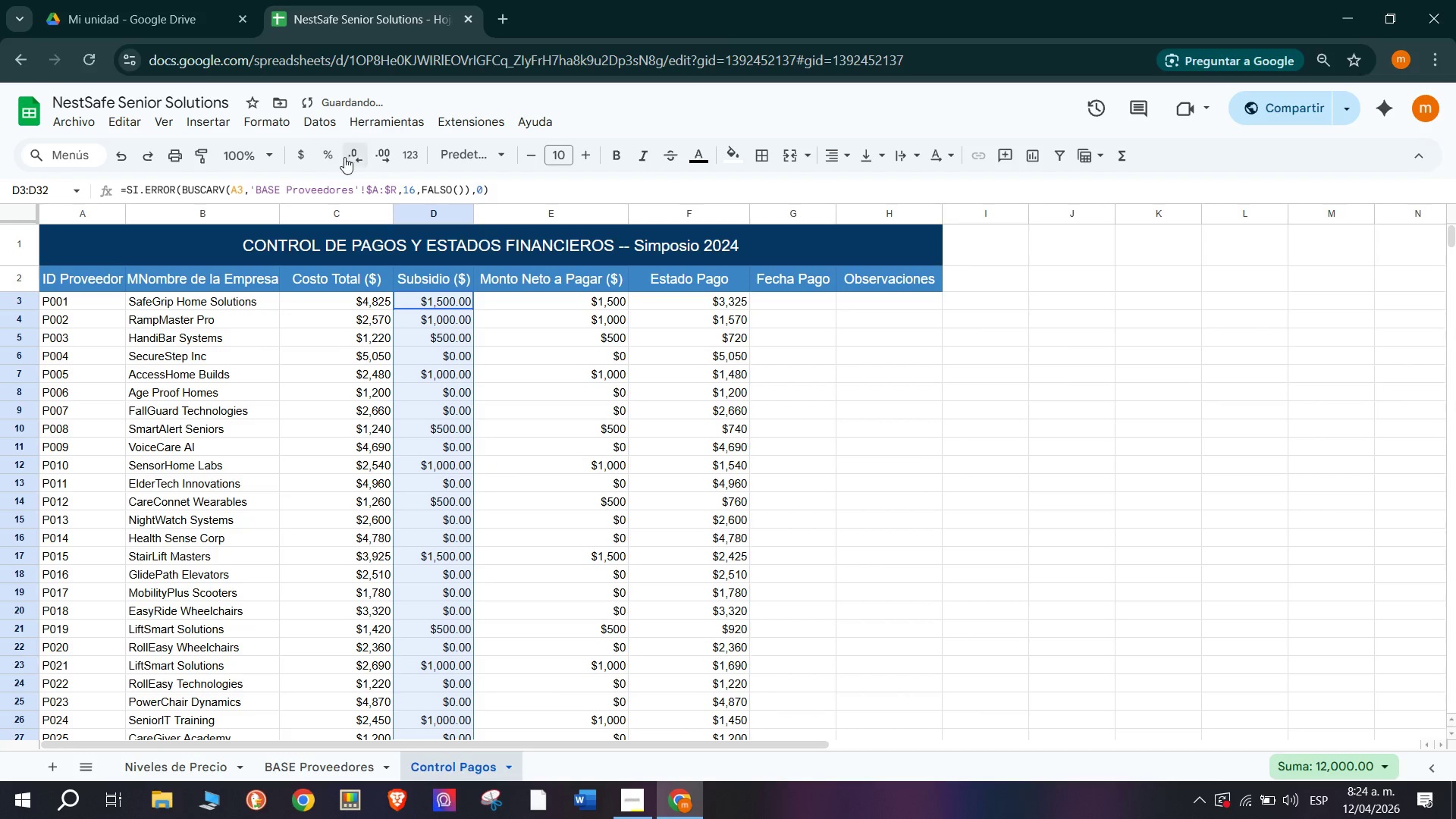 
double_click([359, 155])
 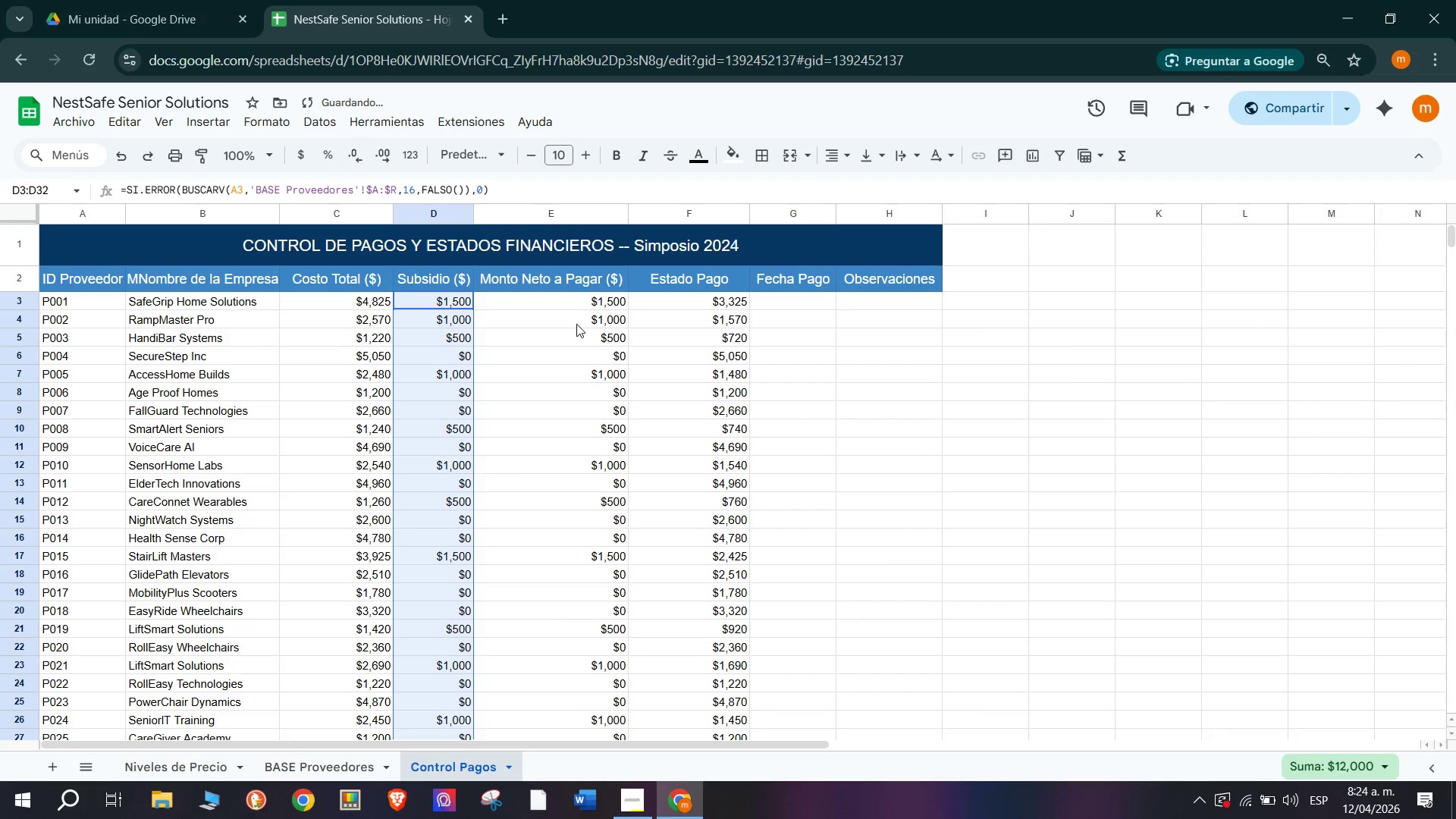 
left_click([580, 312])
 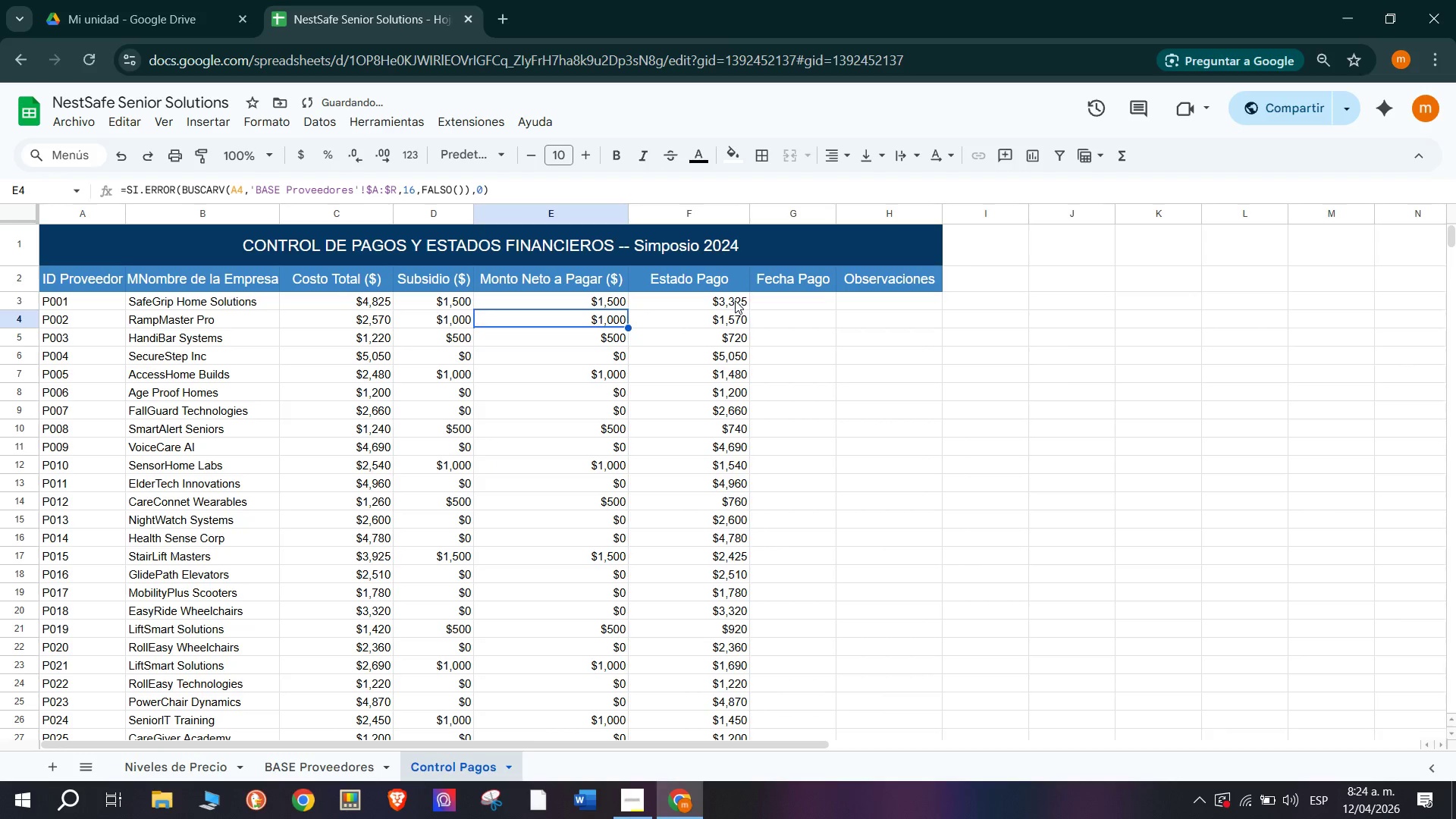 
left_click([733, 302])
 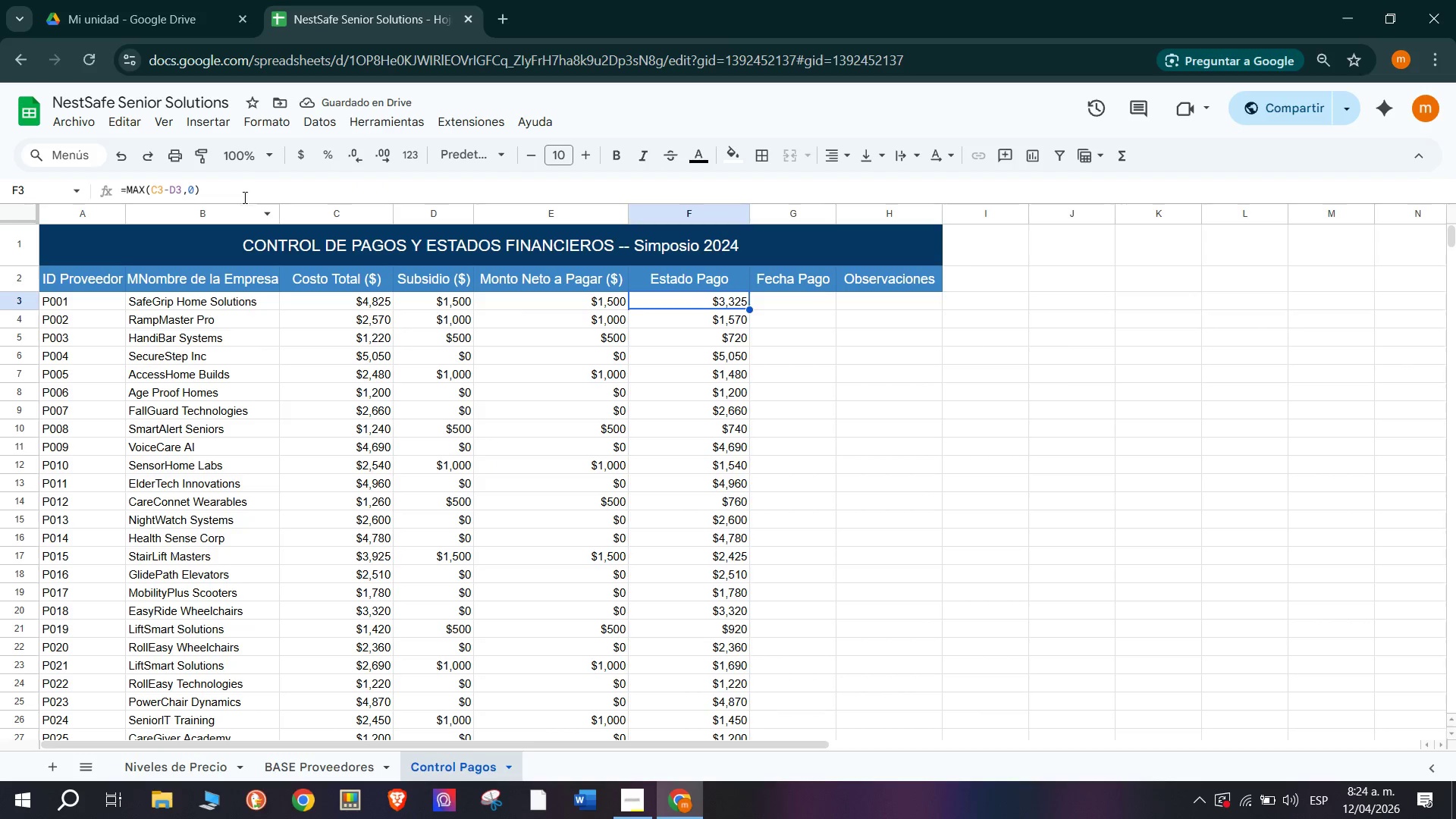 
double_click([246, 193])
 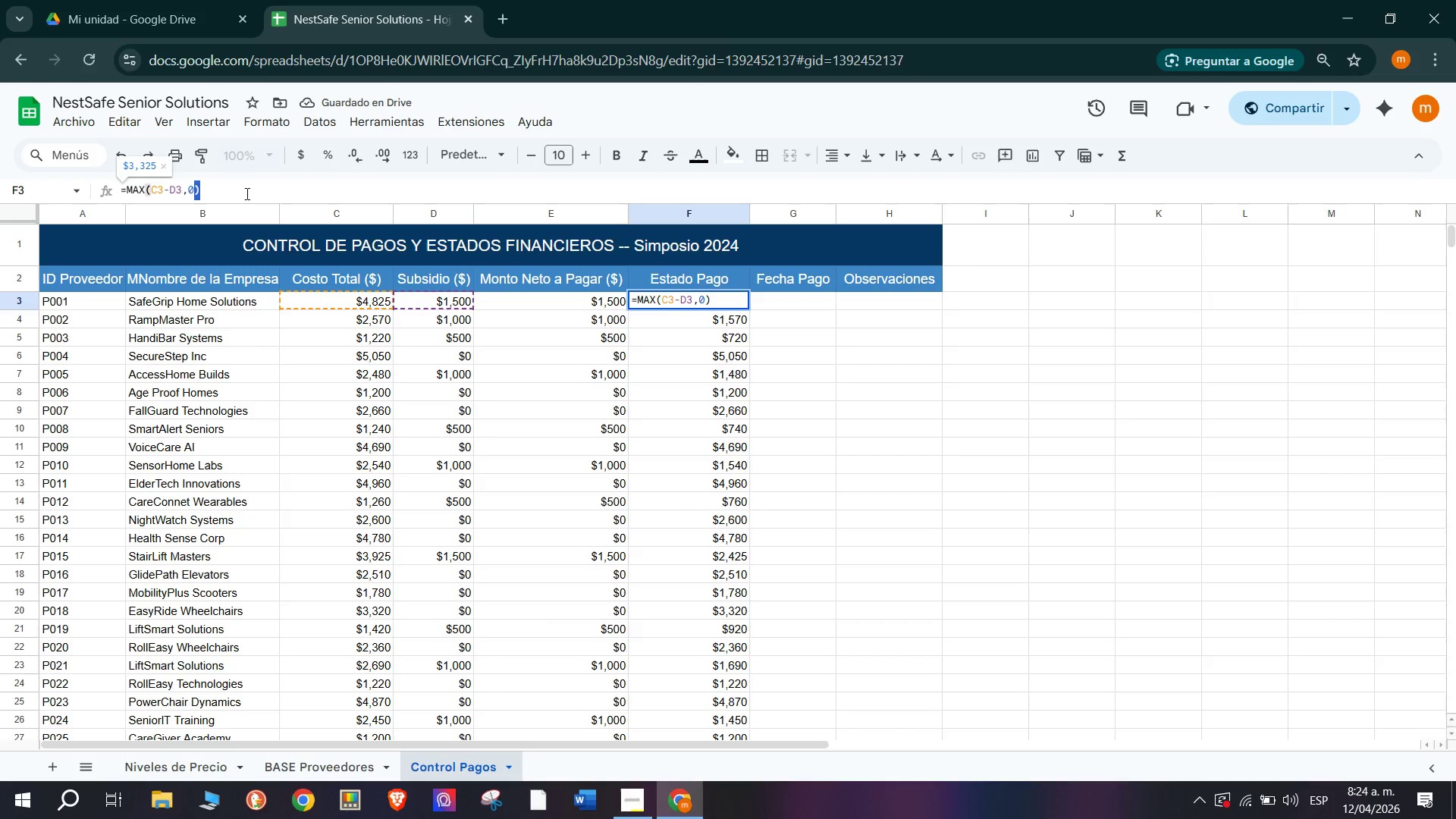 
triple_click([246, 193])
 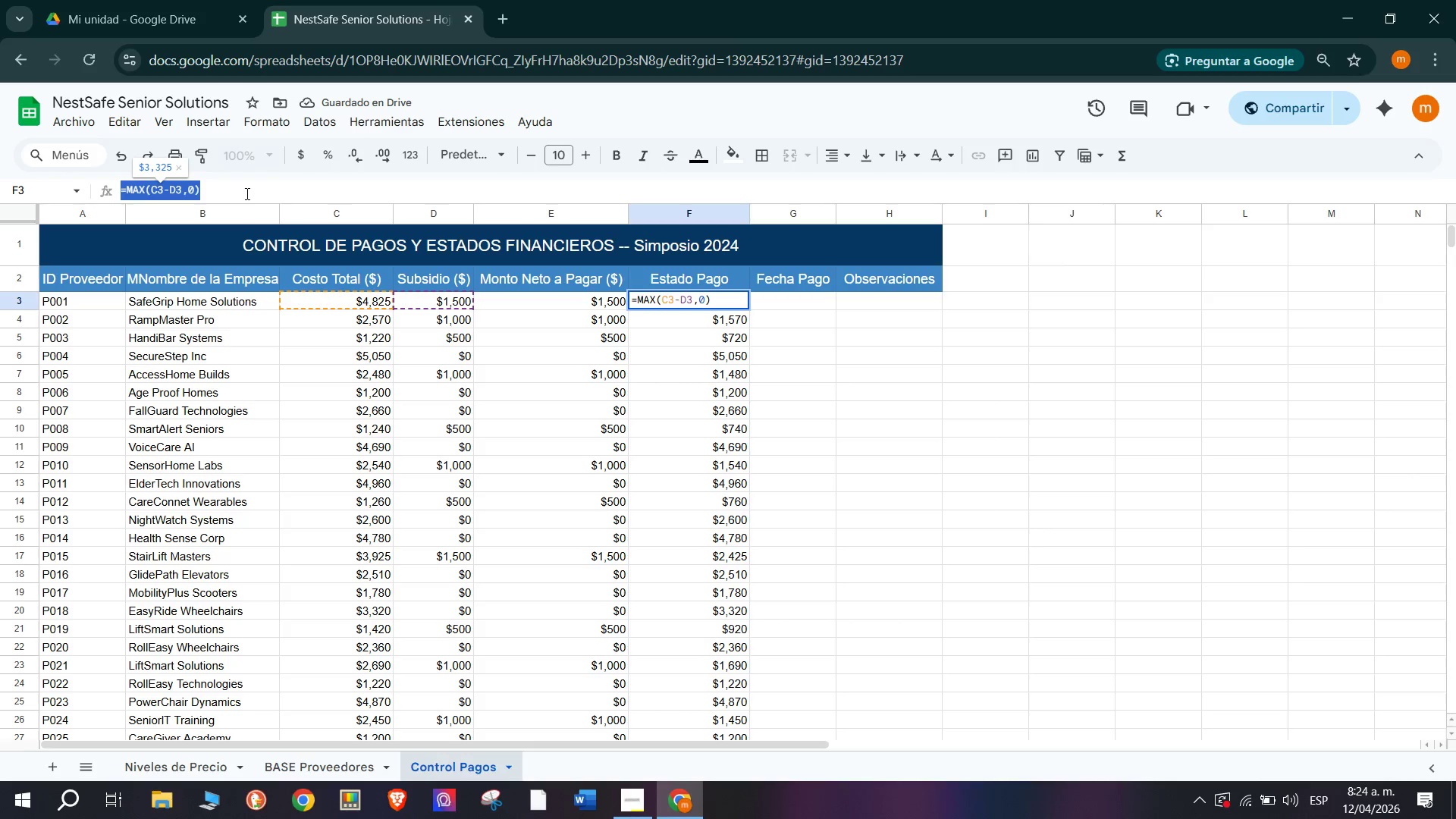 
key(Control+X)
 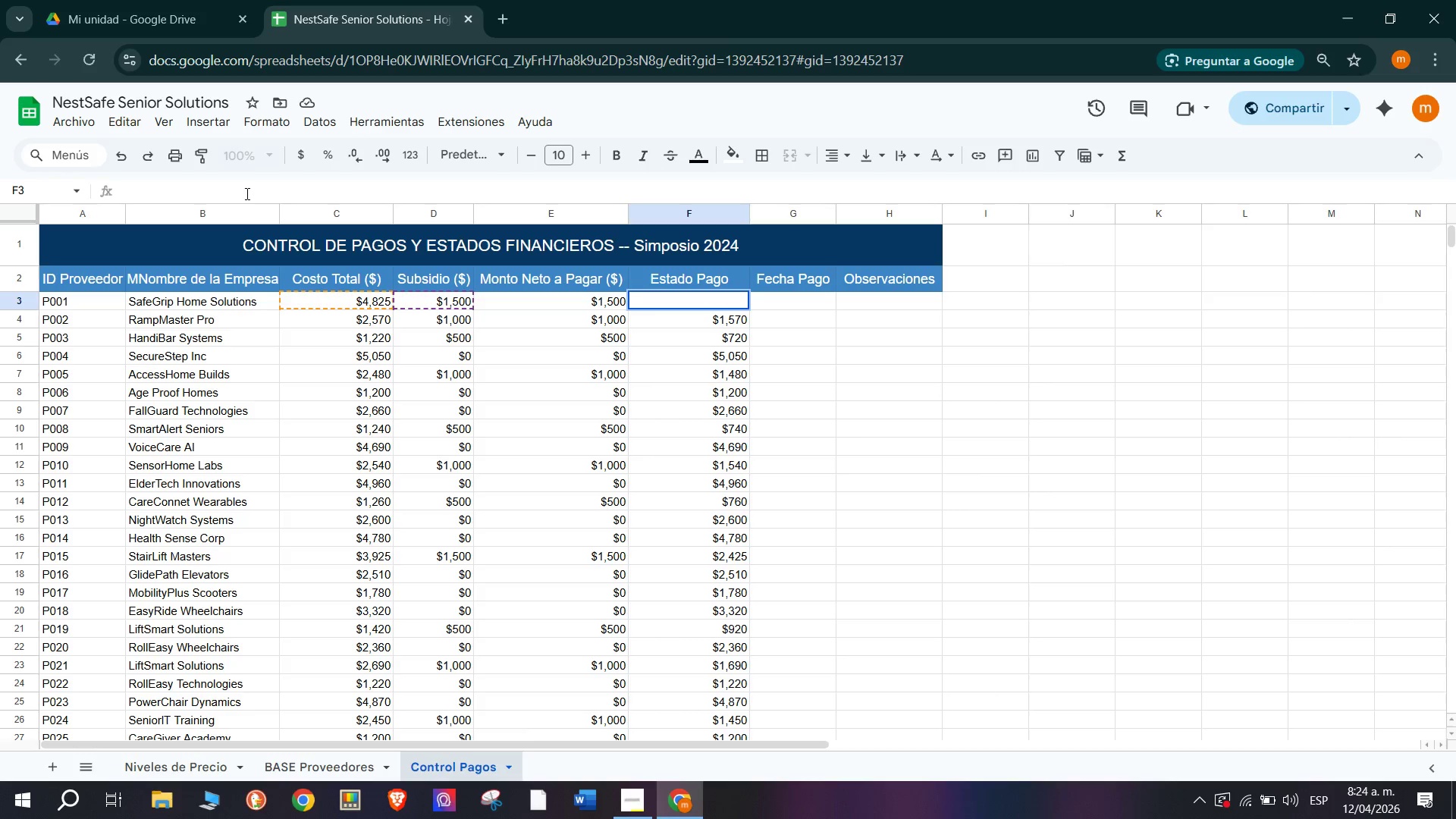 
hold_key(key=ControlLeft, duration=0.33)
 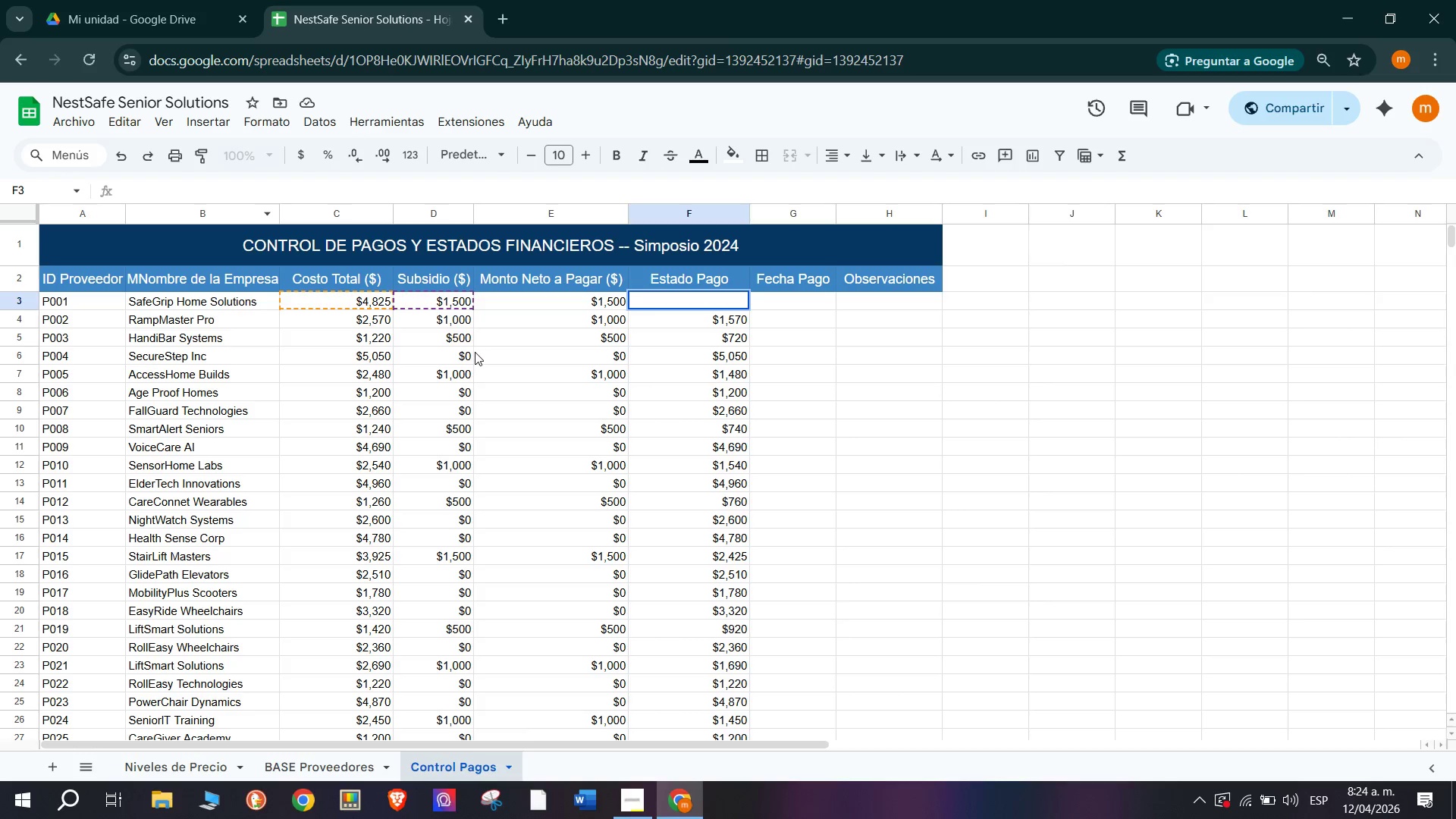 
left_click([475, 354])
 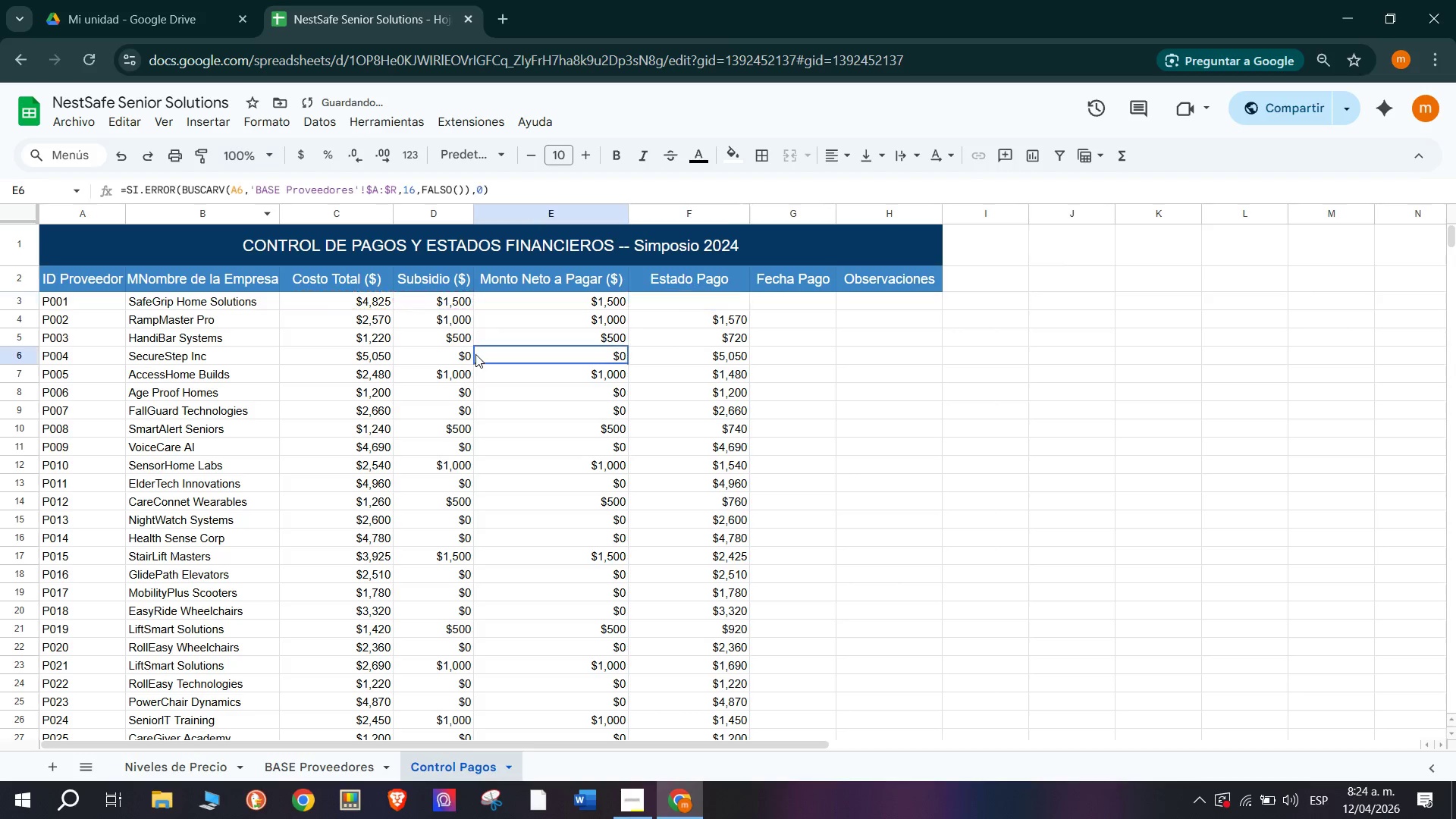 
key(Control+Z)
 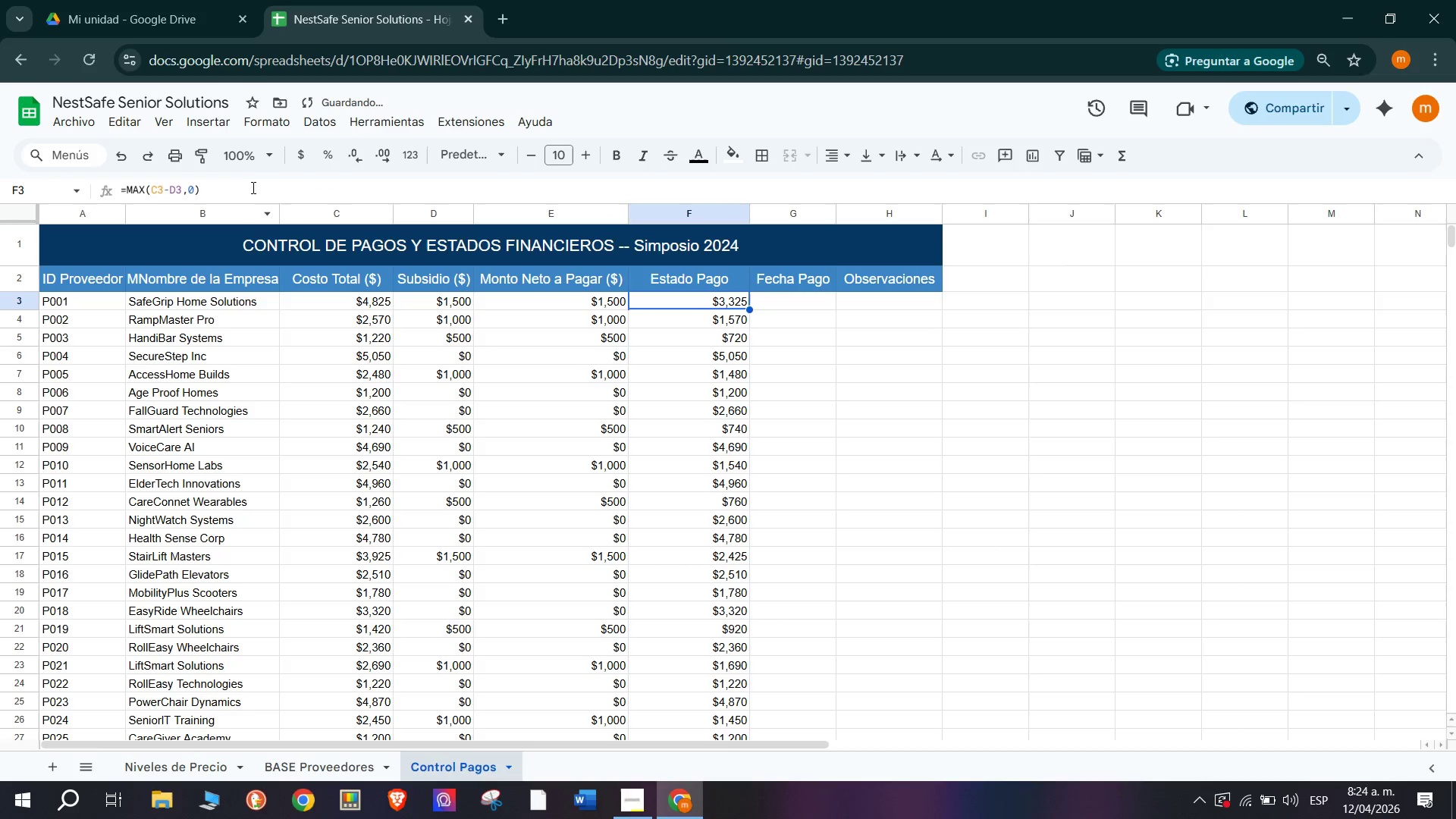 
double_click([252, 187])
 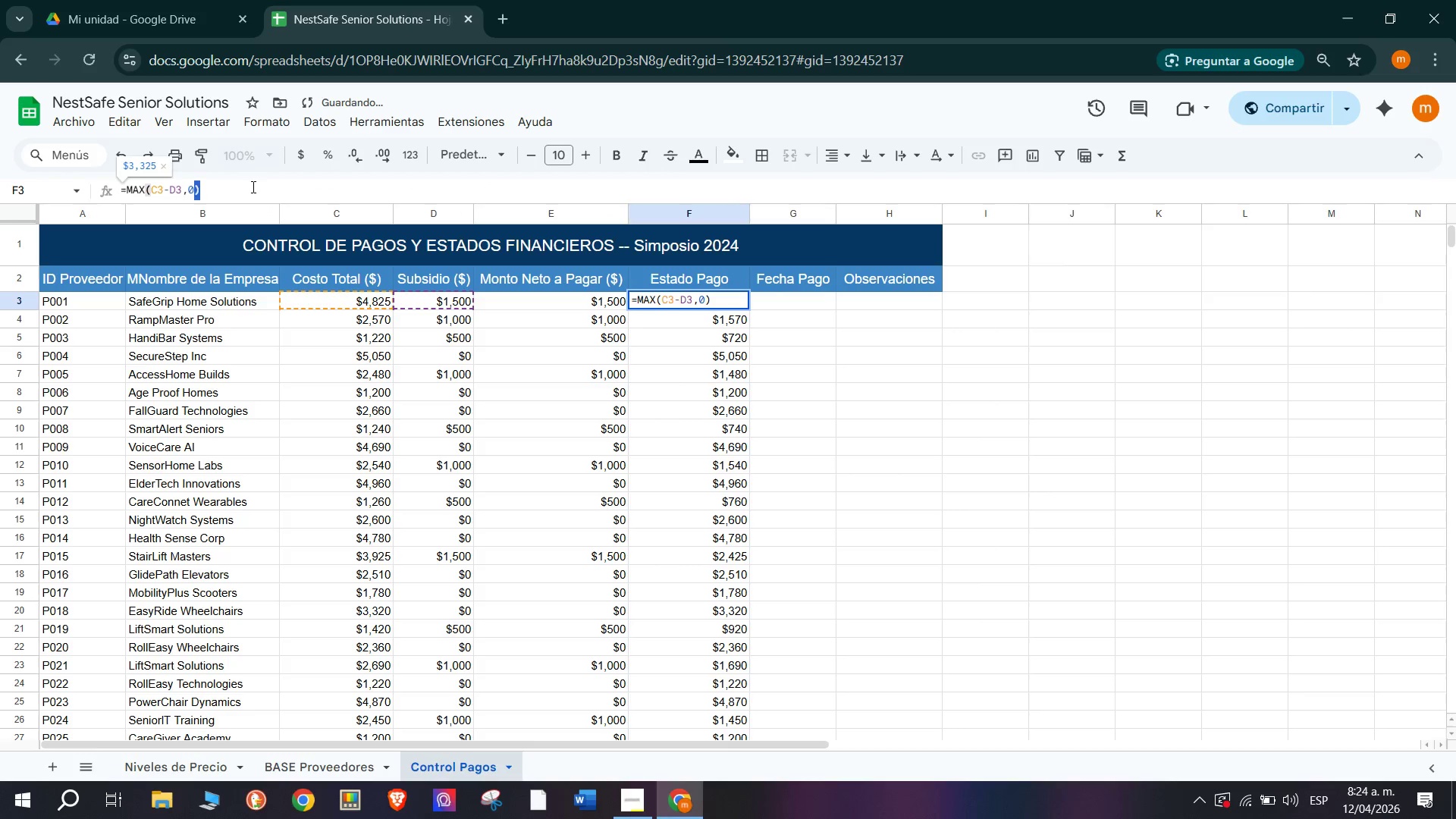 
triple_click([252, 187])
 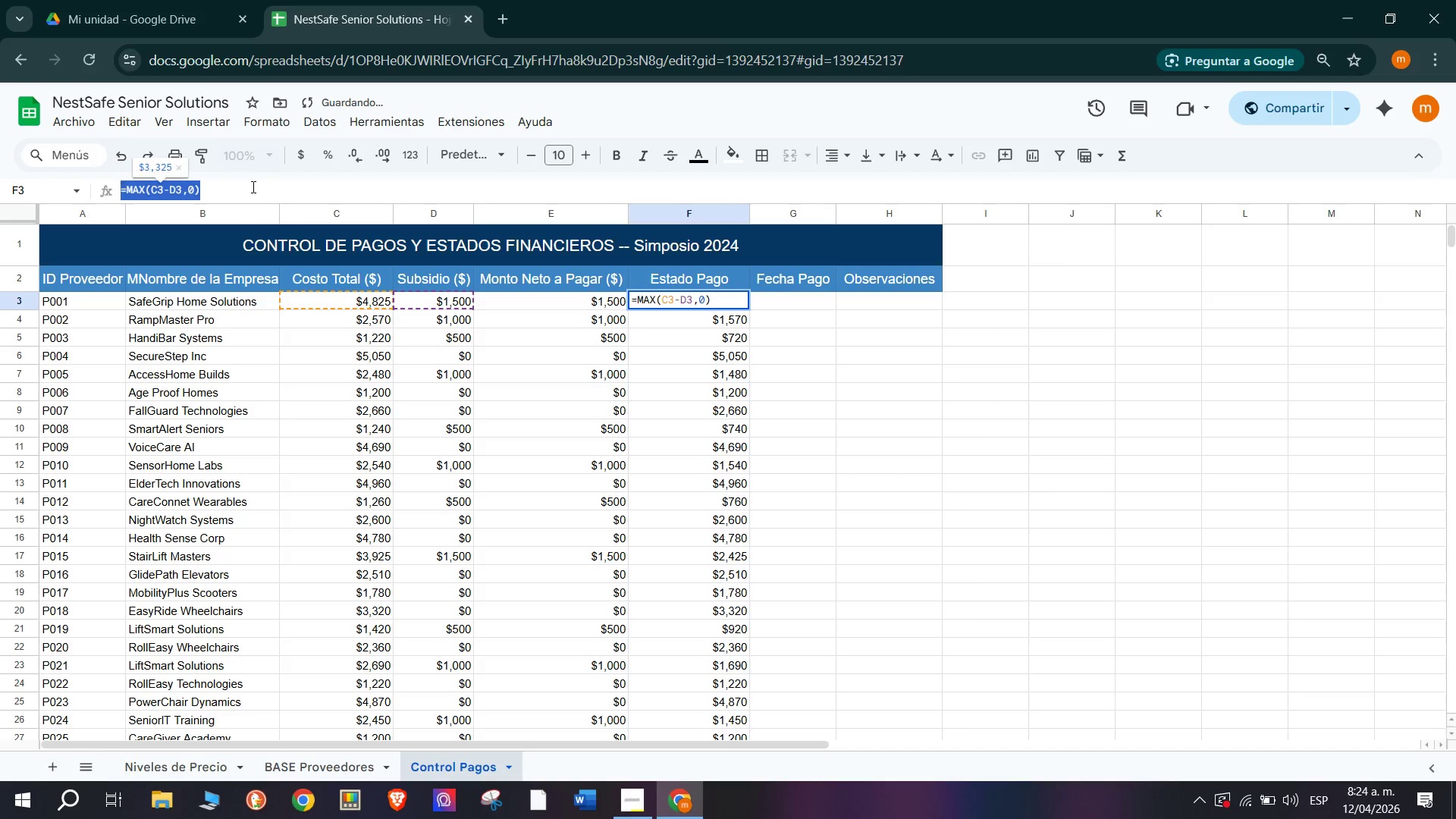 
key(Control+C)
 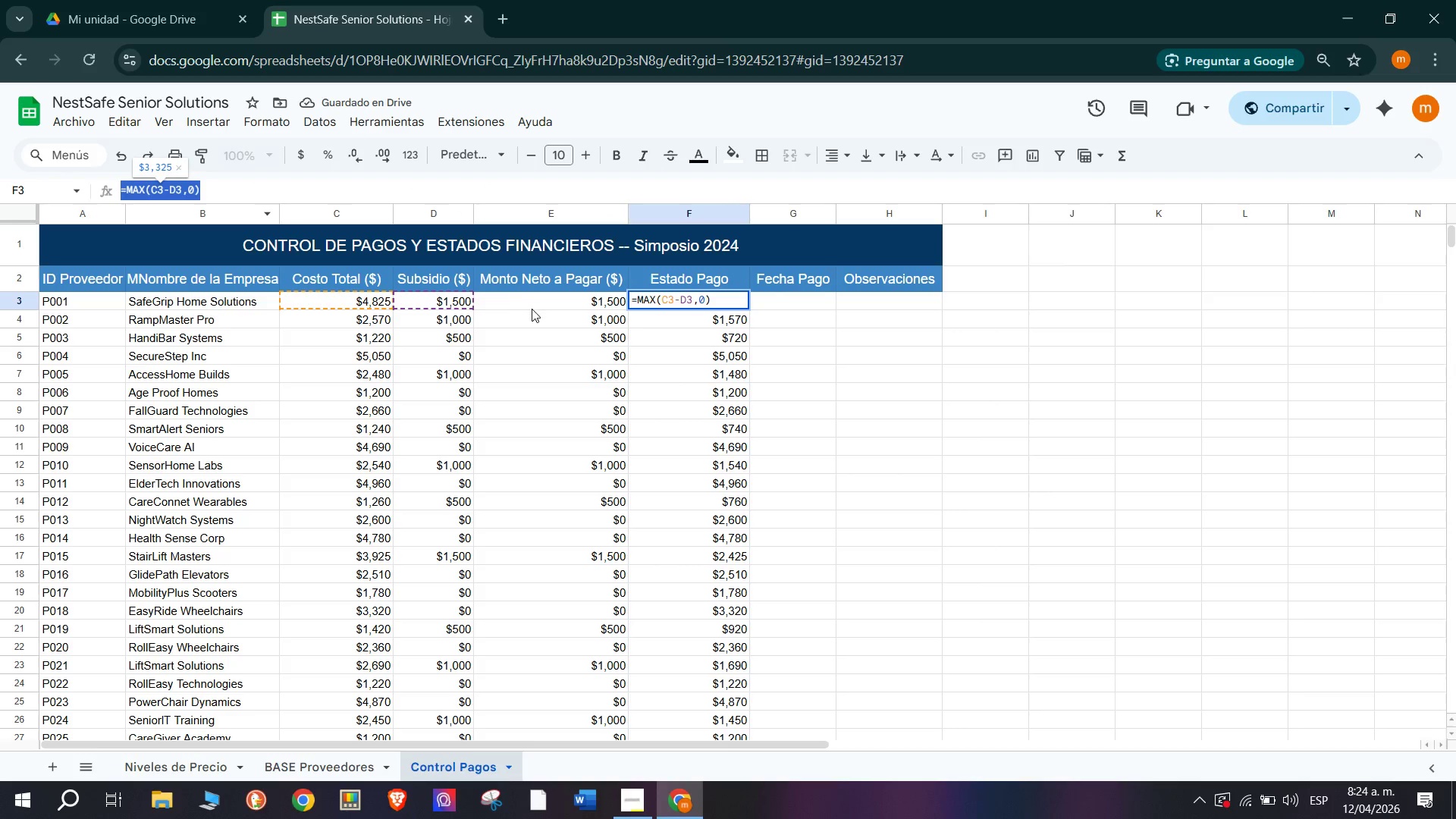 
left_click([532, 309])
 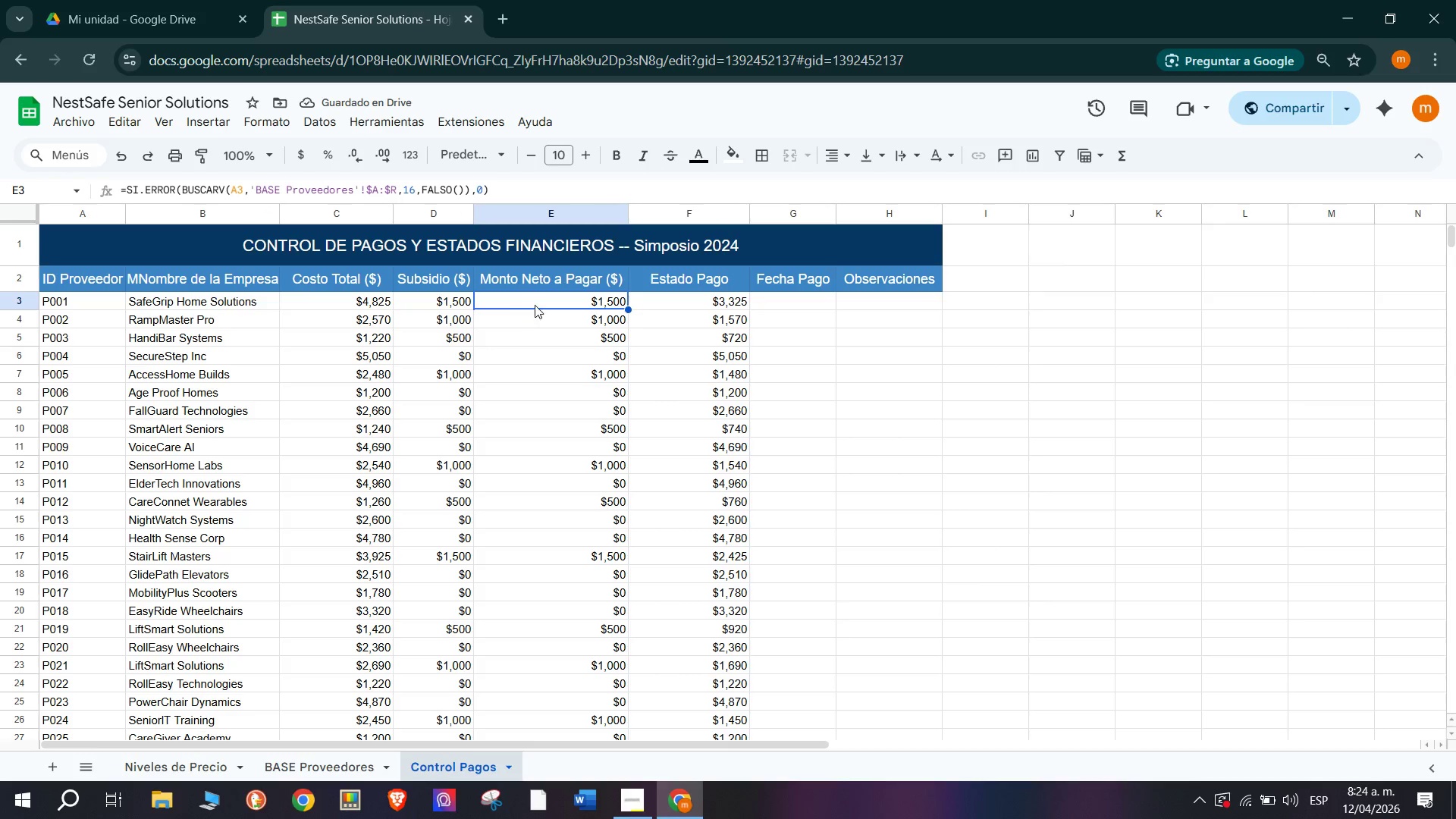 
double_click([536, 303])
 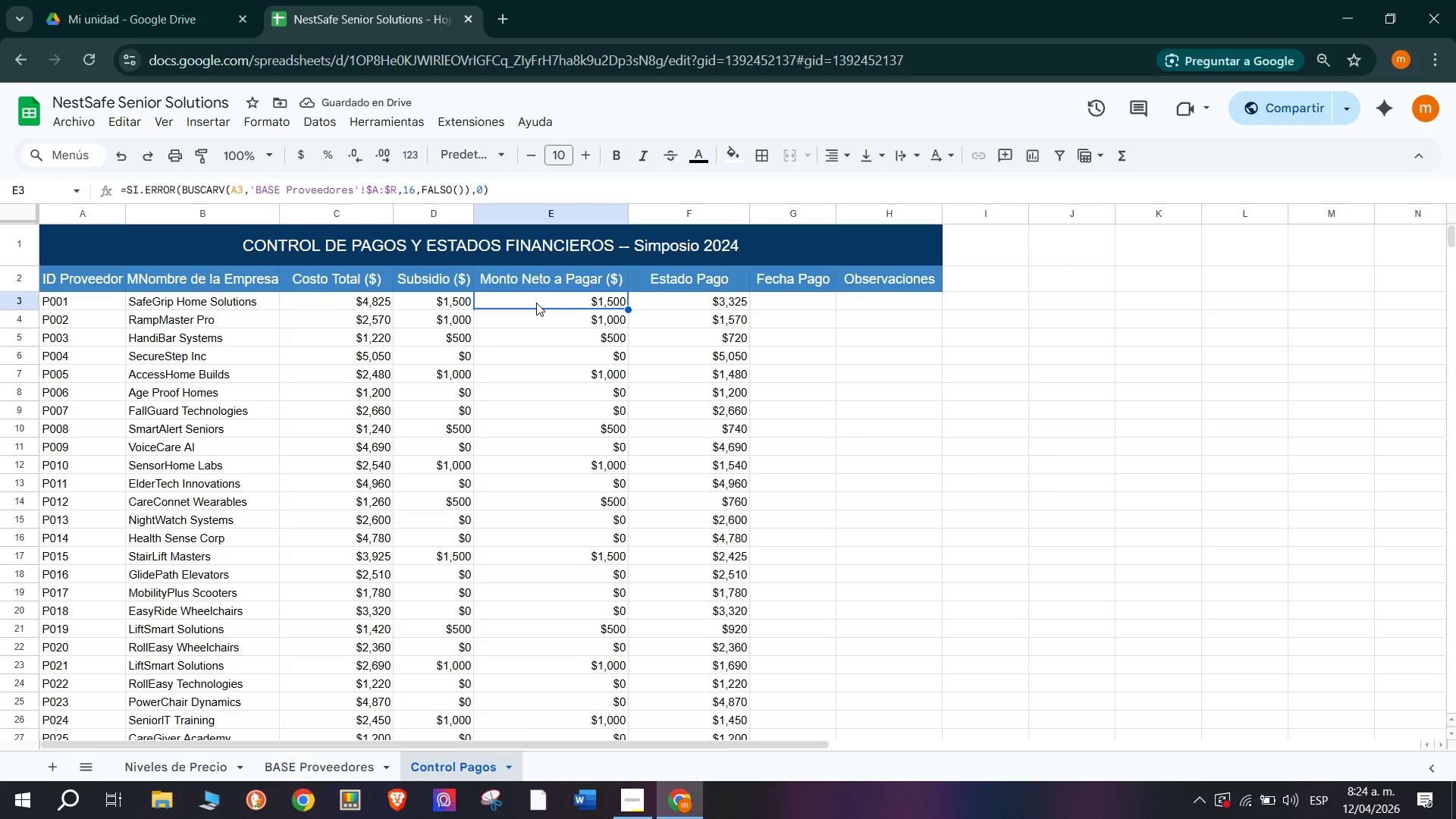 
triple_click([536, 303])
 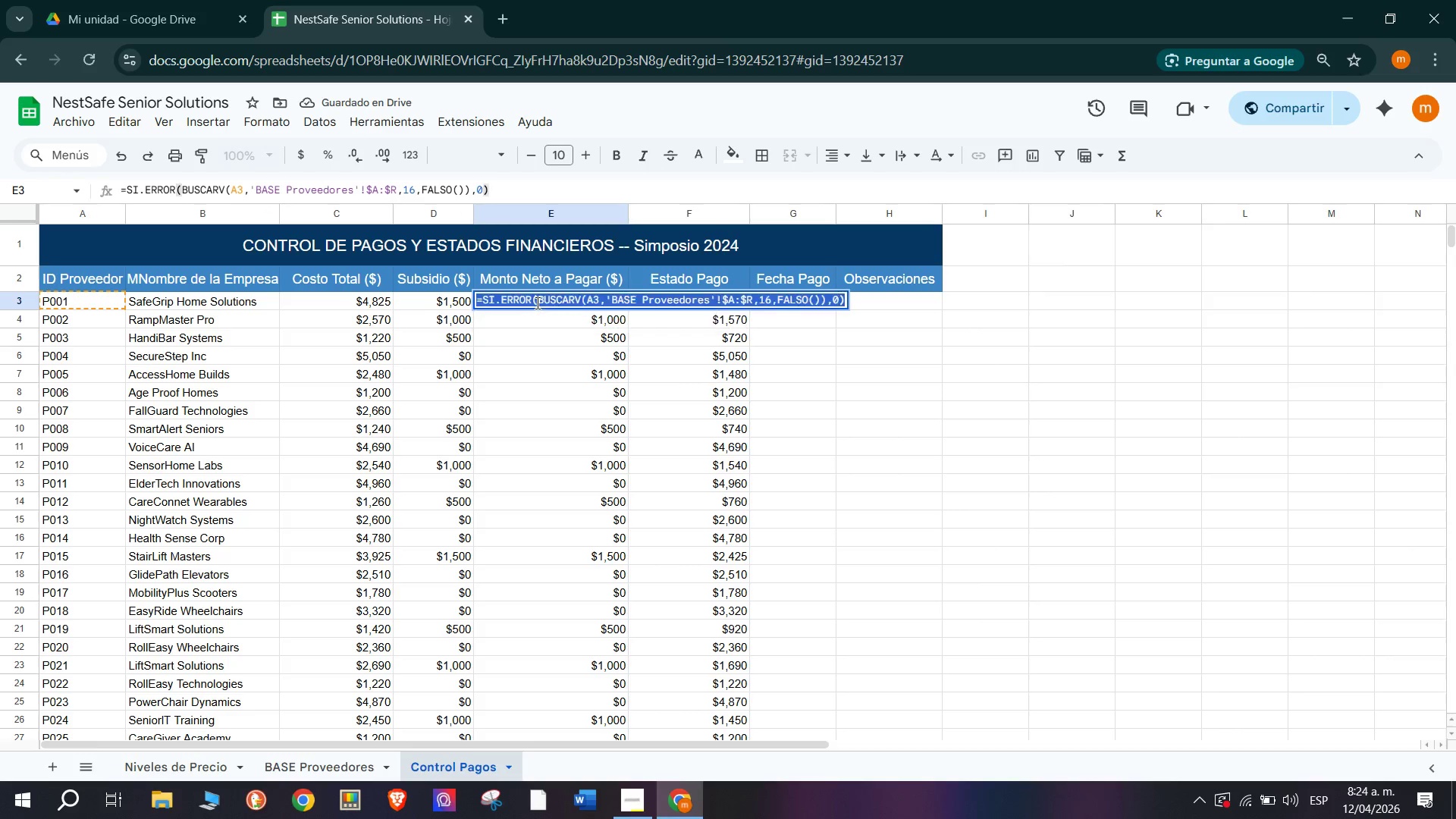 
key(Control+V)
 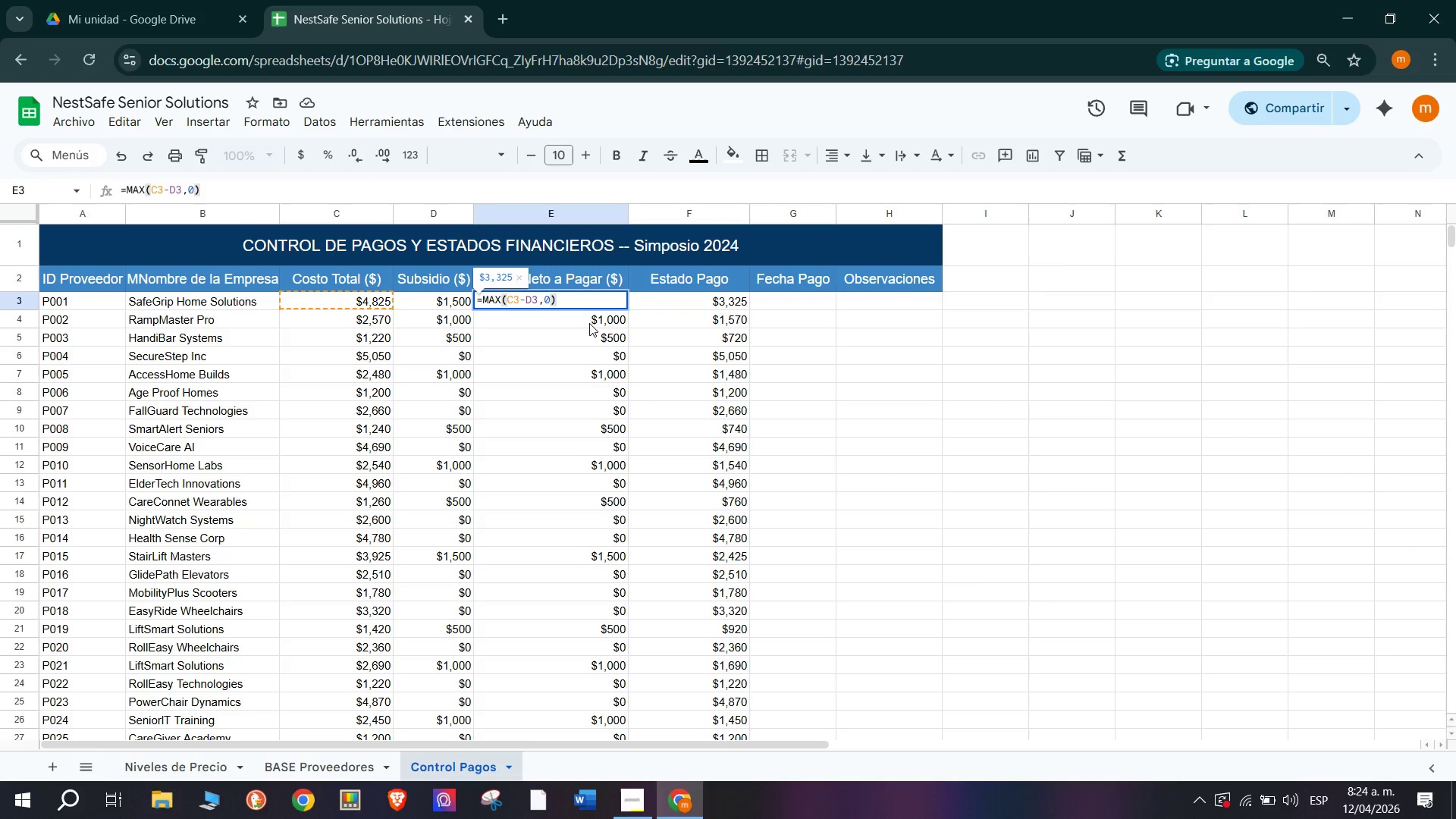 
key(Enter)
 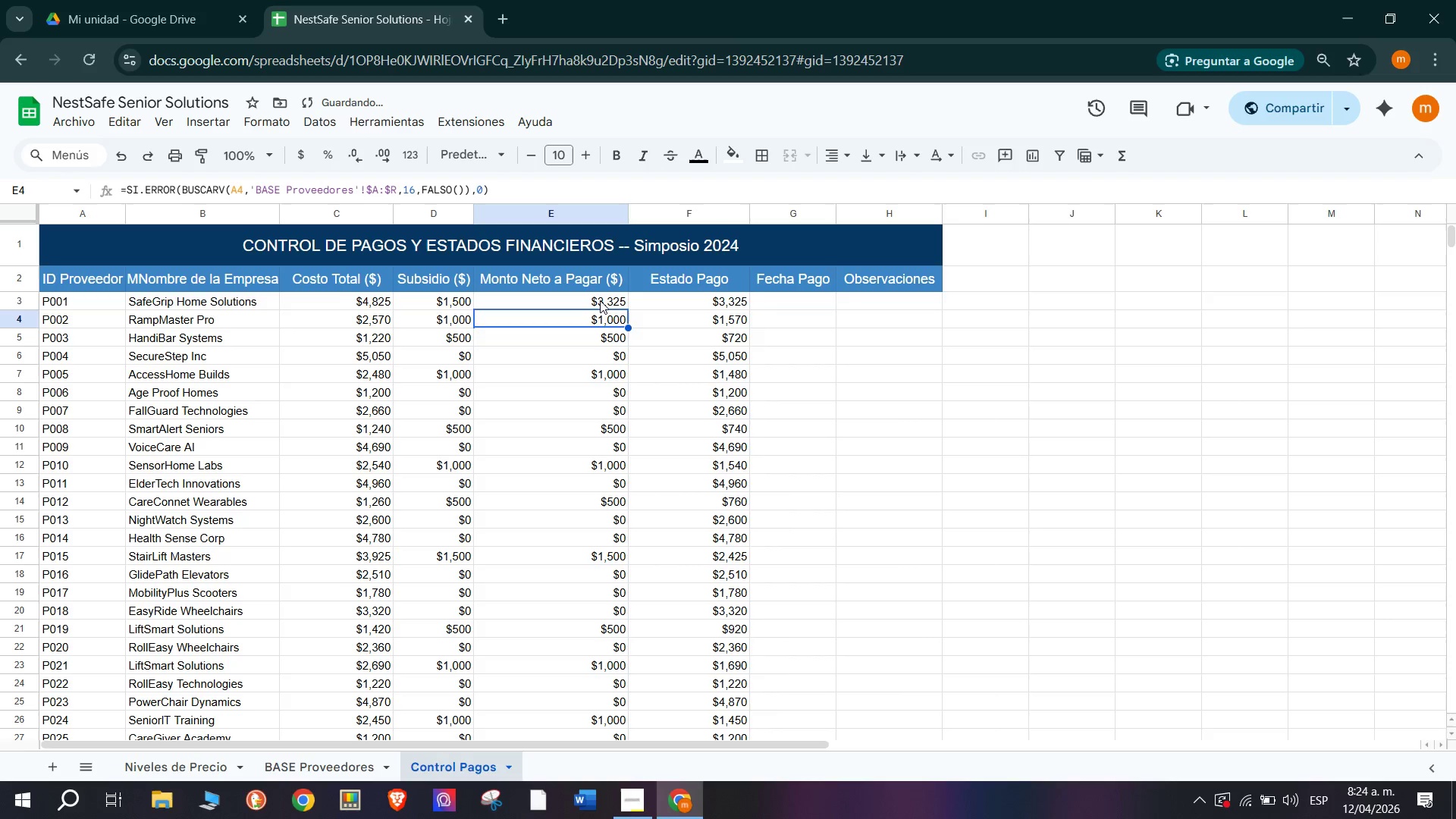 
left_click([598, 300])
 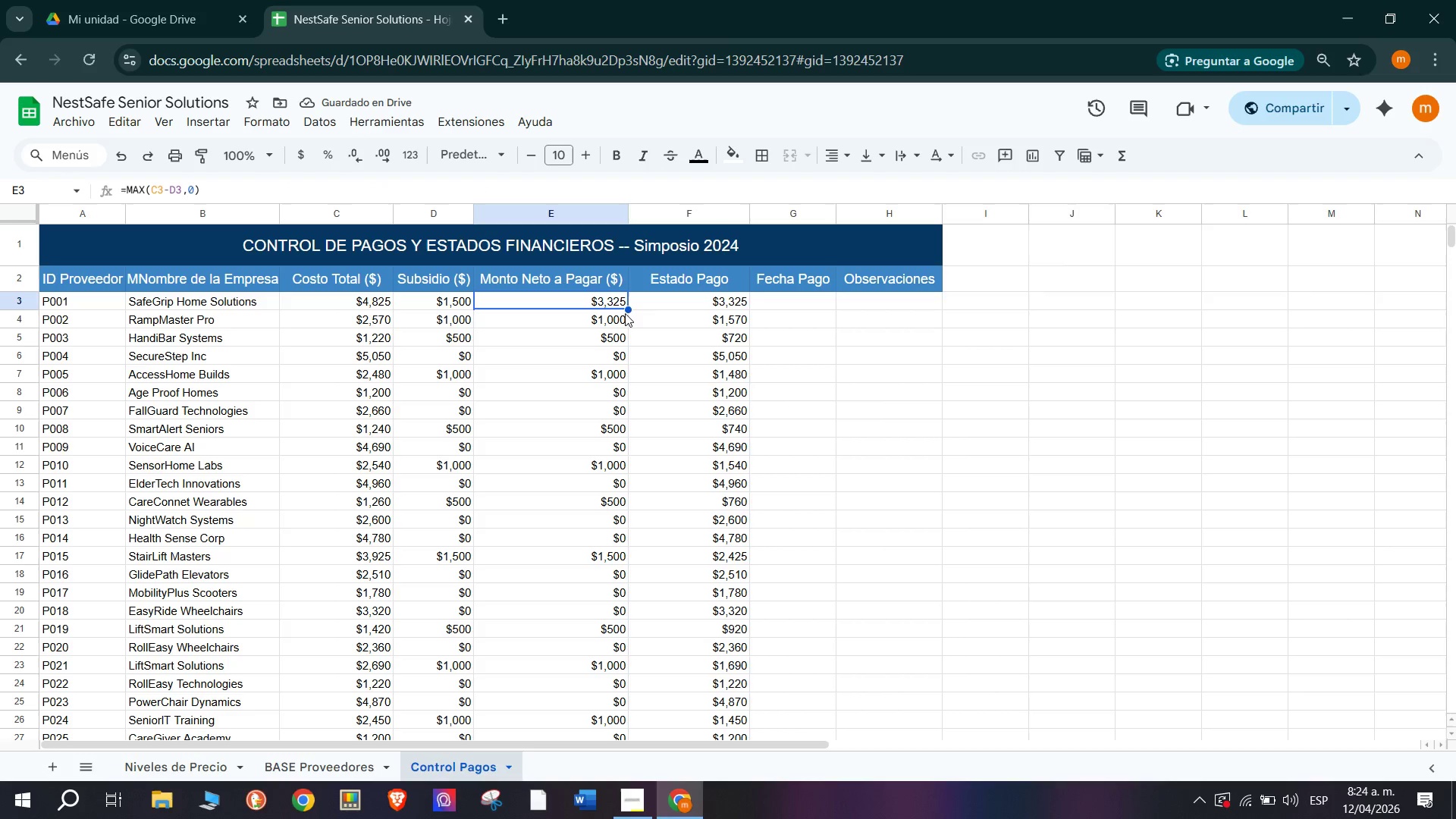 
left_click_drag(start_coordinate=[627, 309], to_coordinate=[626, 548])
 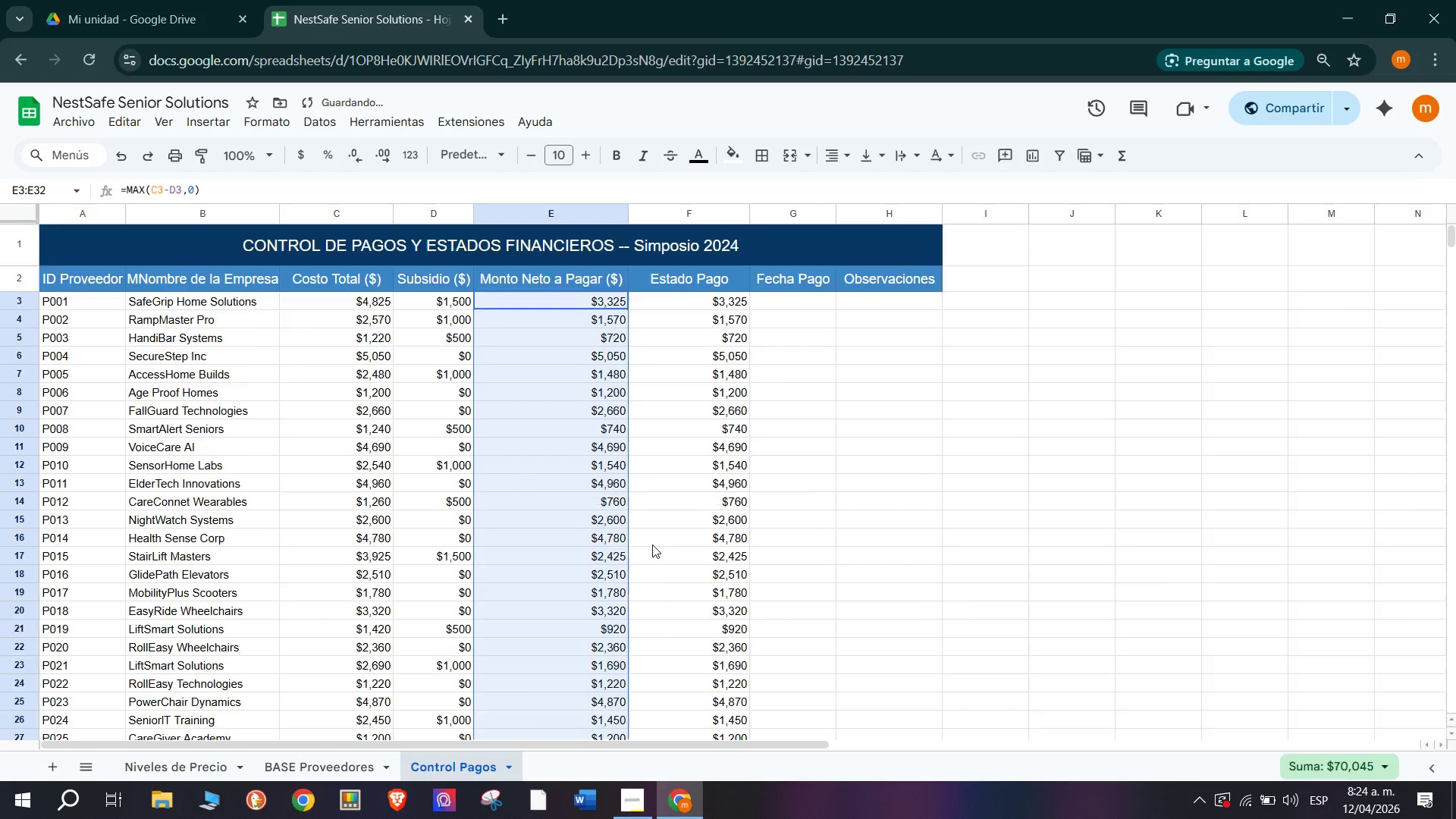 
scroll: coordinate [608, 544], scroll_direction: down, amount: 1.0
 